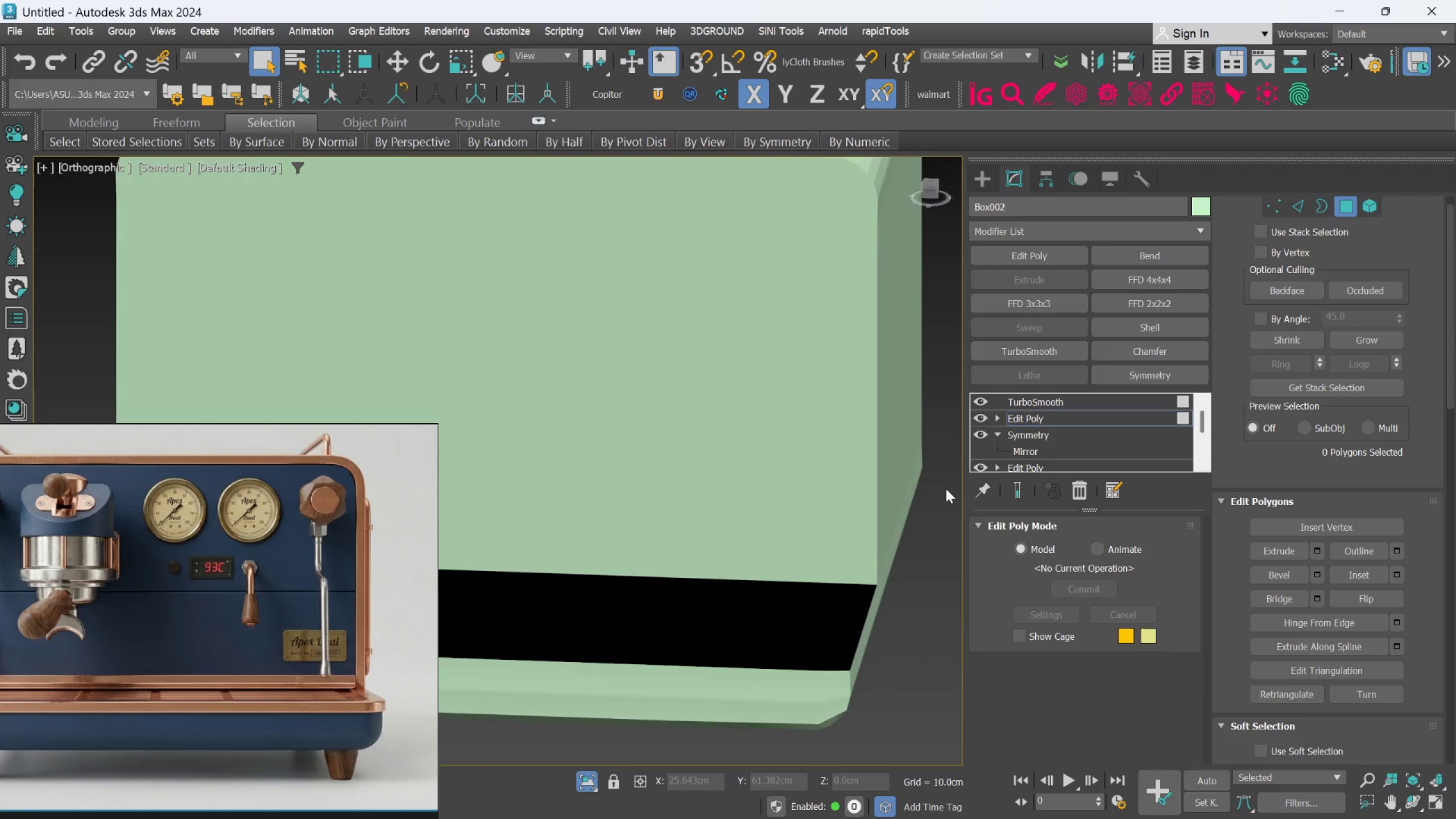 
hold_key(key=AltLeft, duration=0.84)
 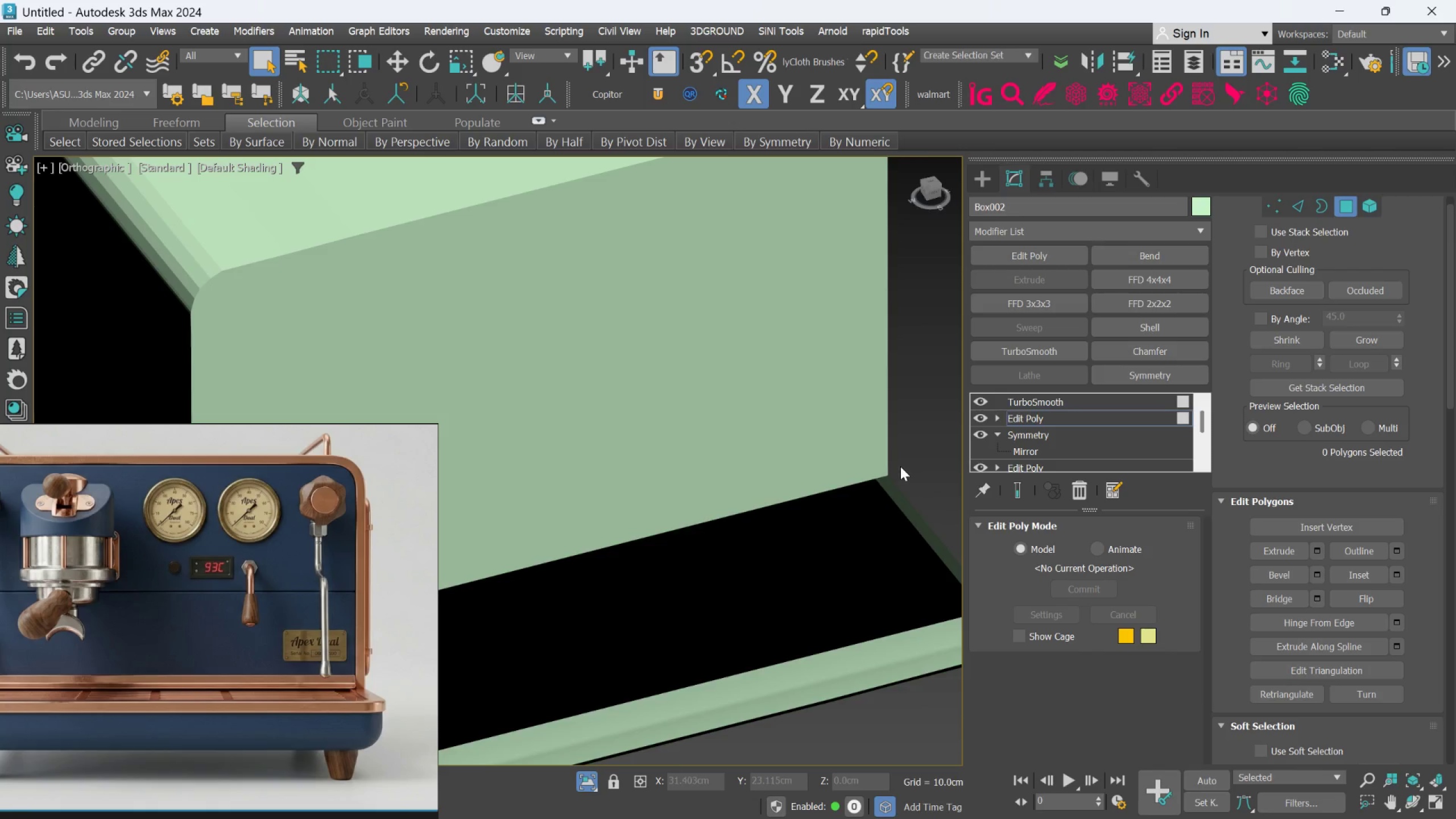 
hold_key(key=AltLeft, duration=0.53)
 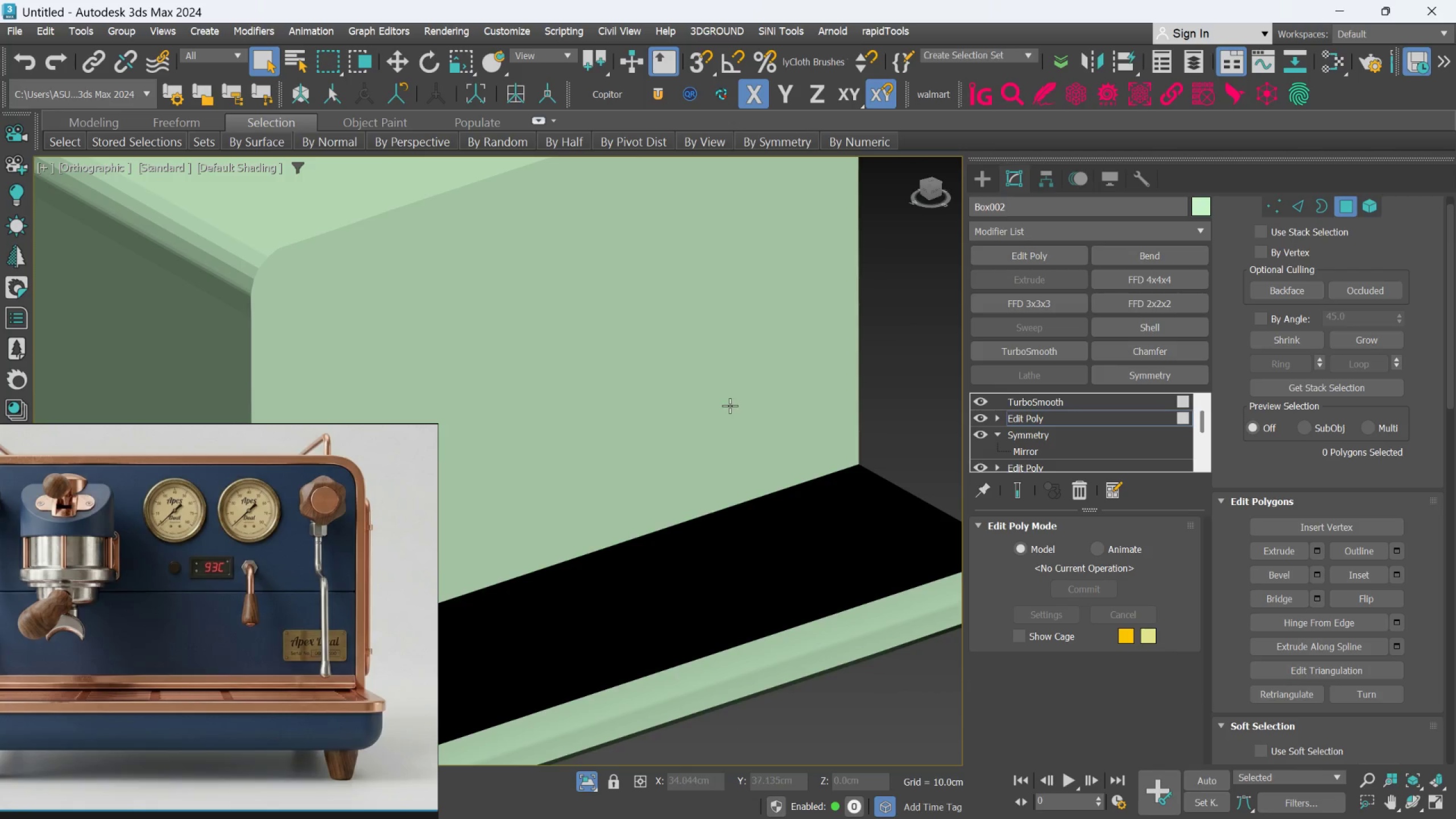 
hold_key(key=AltLeft, duration=1.04)
 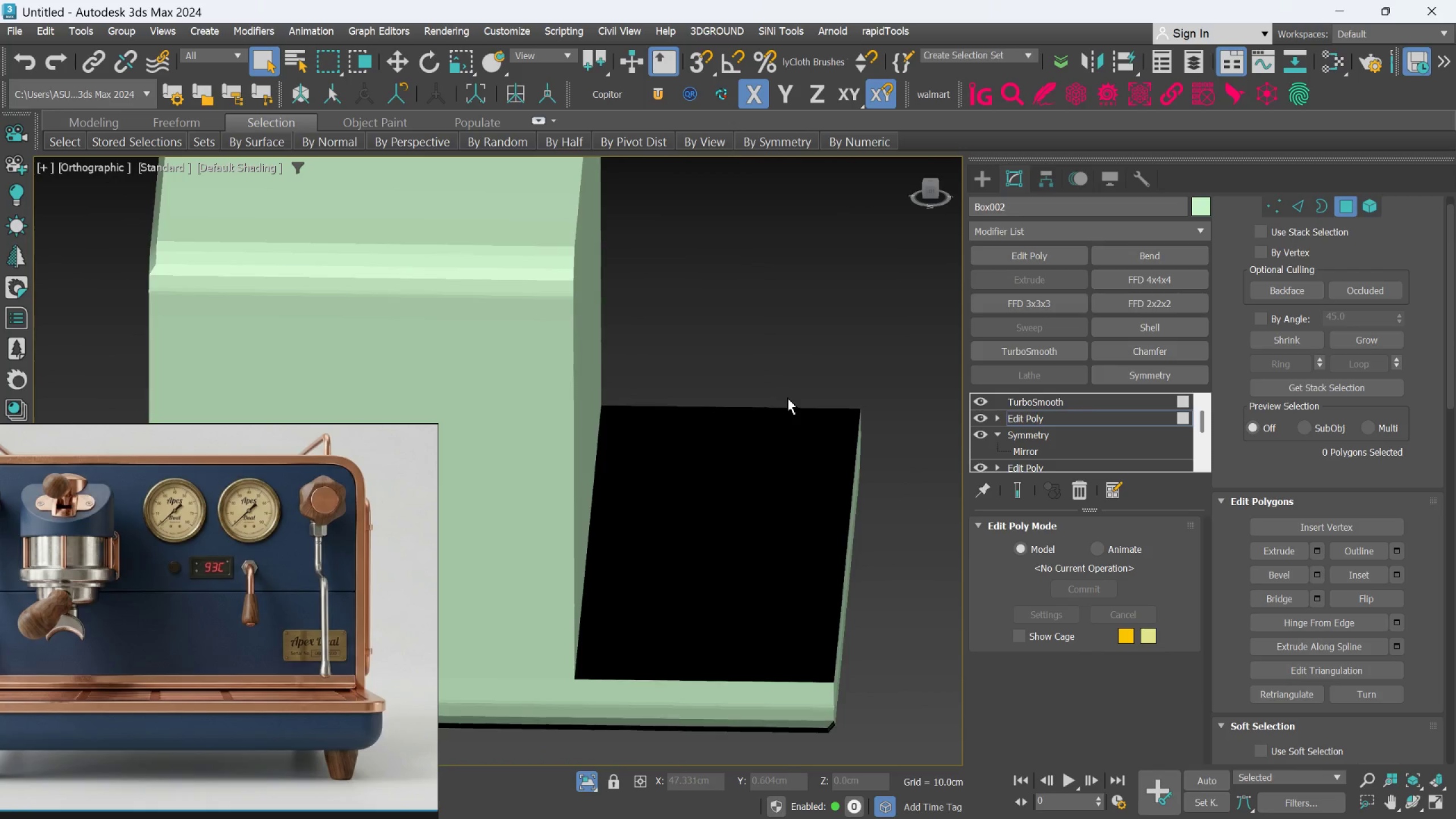 
key(Alt+AltLeft)
 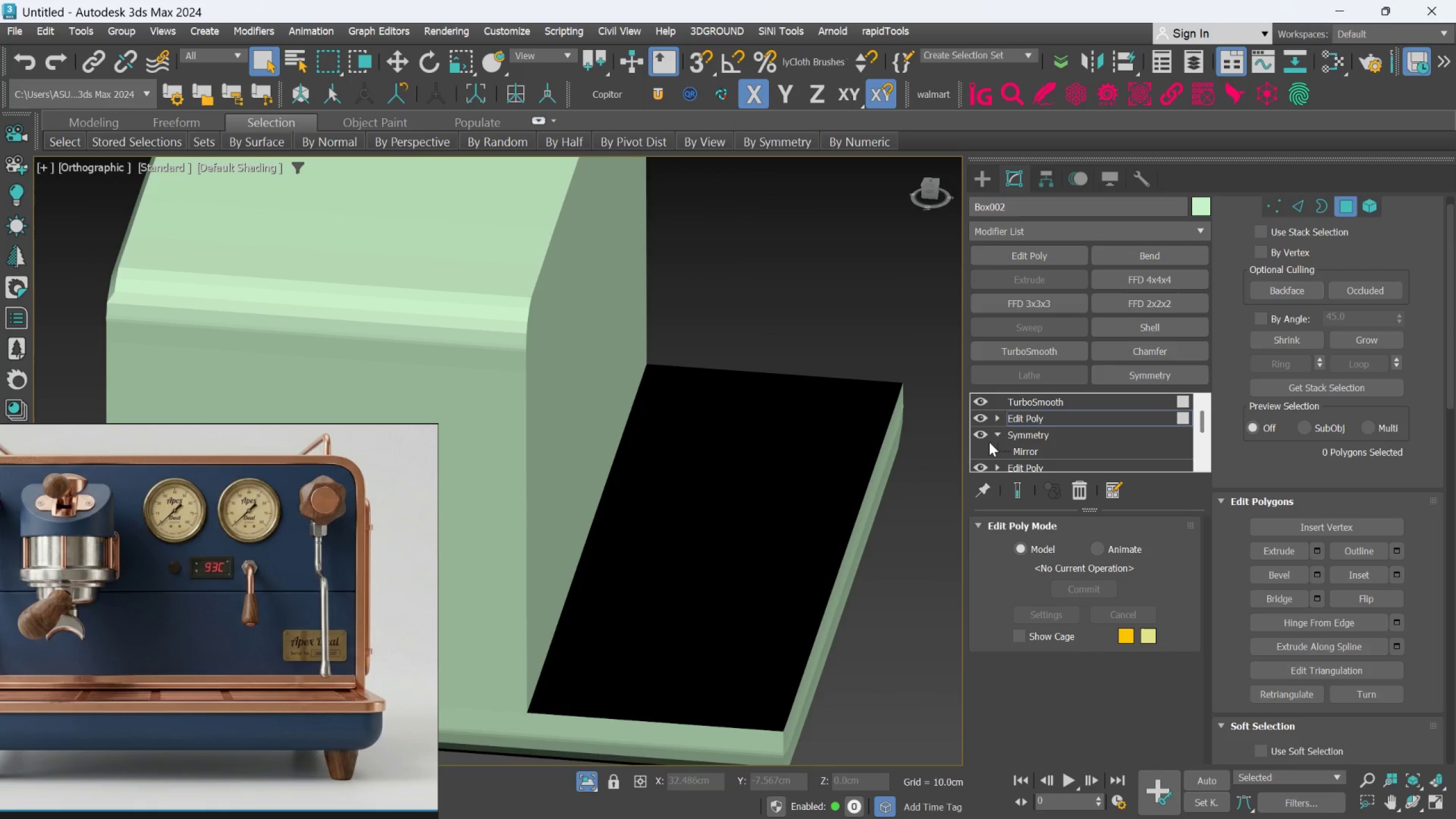 
key(F4)
 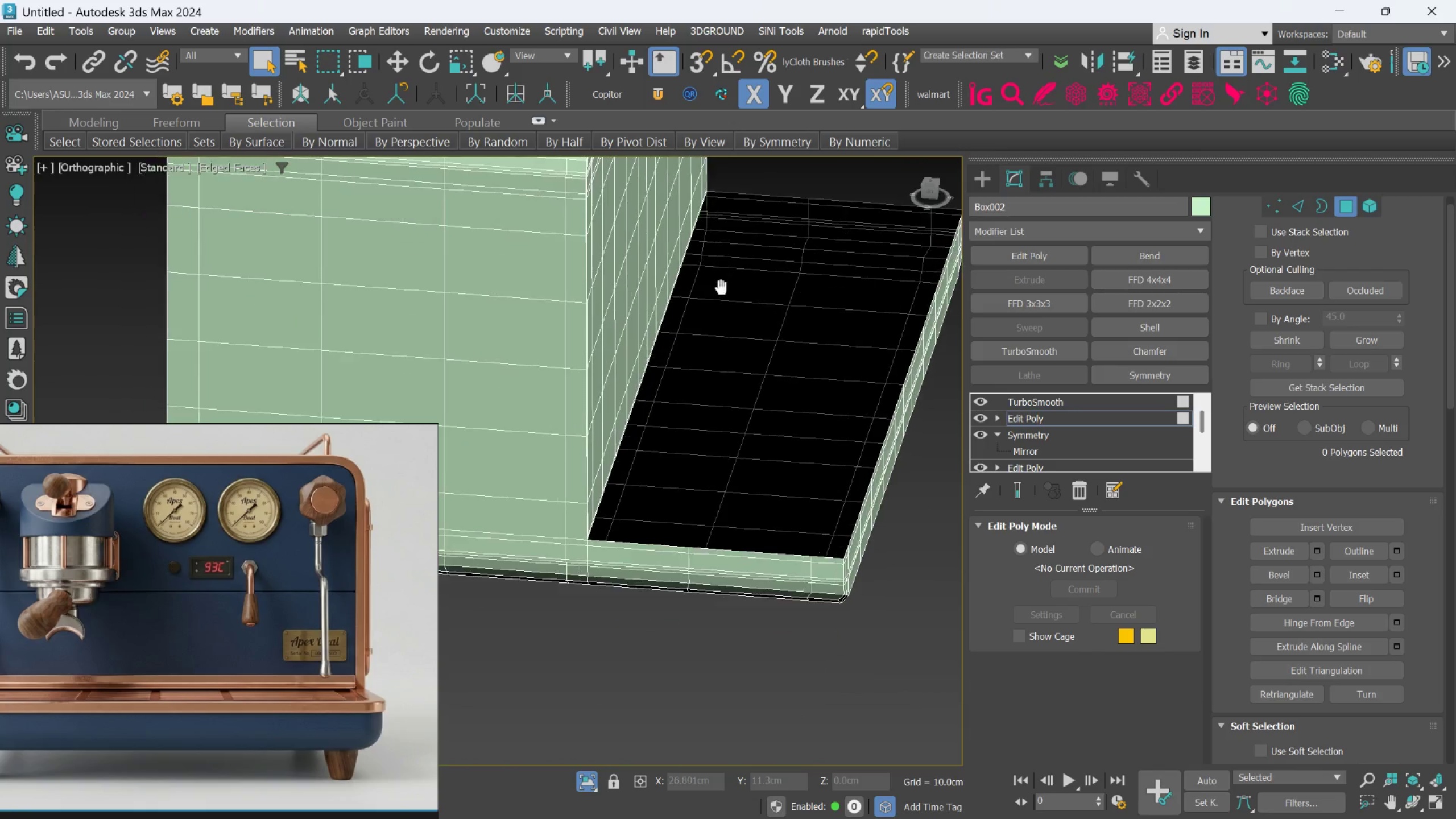 
scroll: coordinate [637, 450], scroll_direction: up, amount: 1.0
 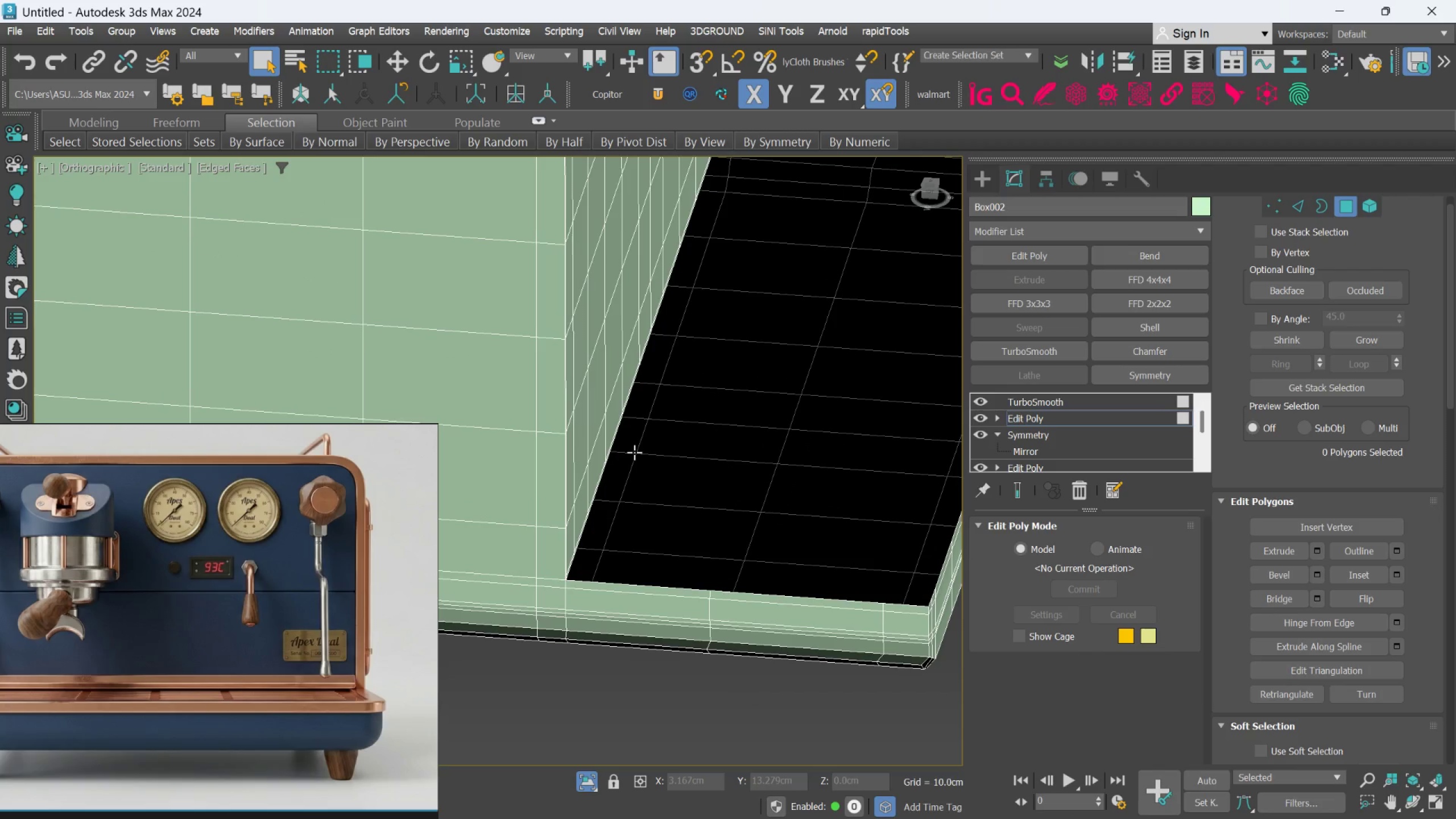 
scroll: coordinate [631, 453], scroll_direction: down, amount: 1.0
 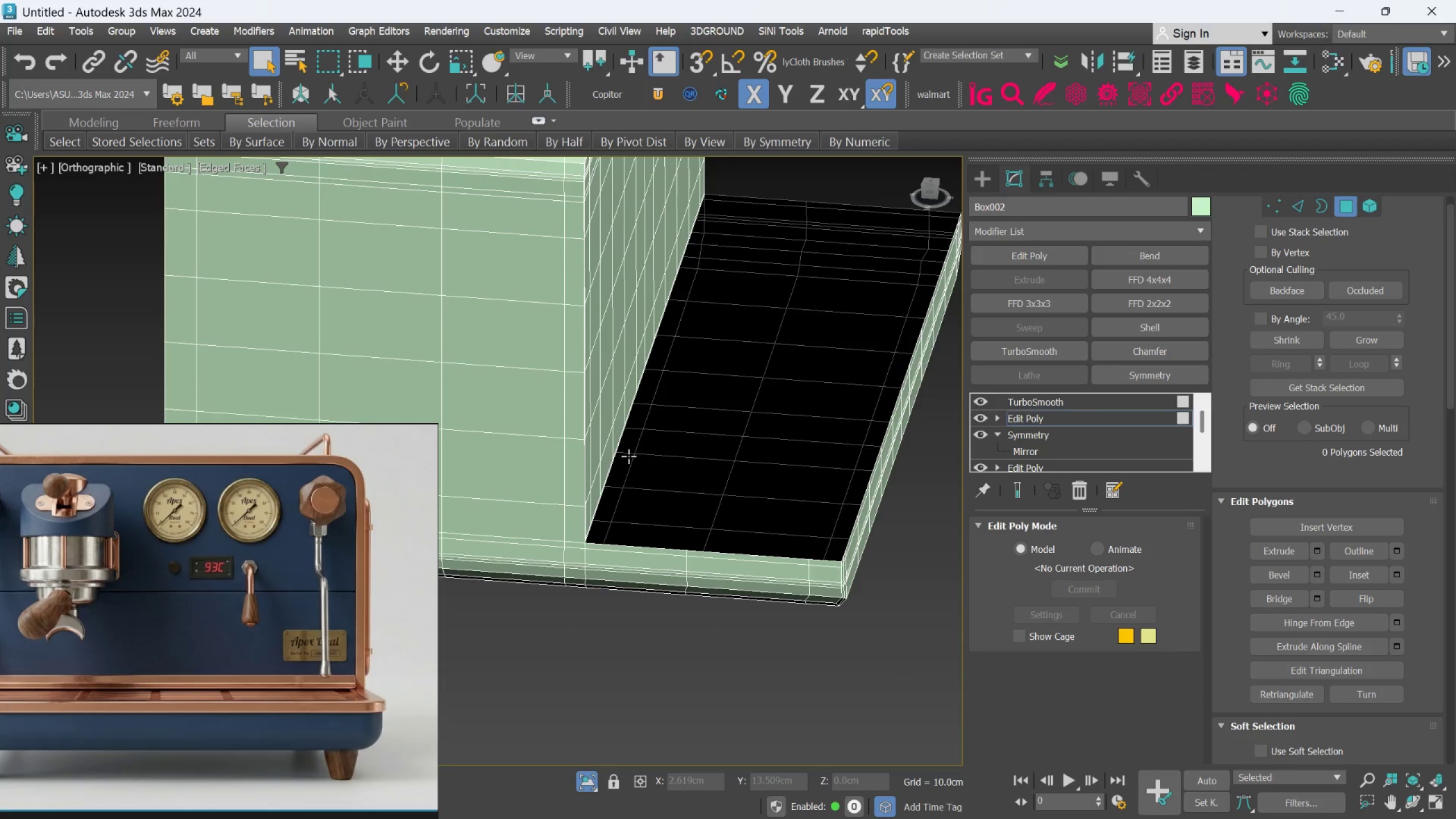 
hold_key(key=AltLeft, duration=0.61)
 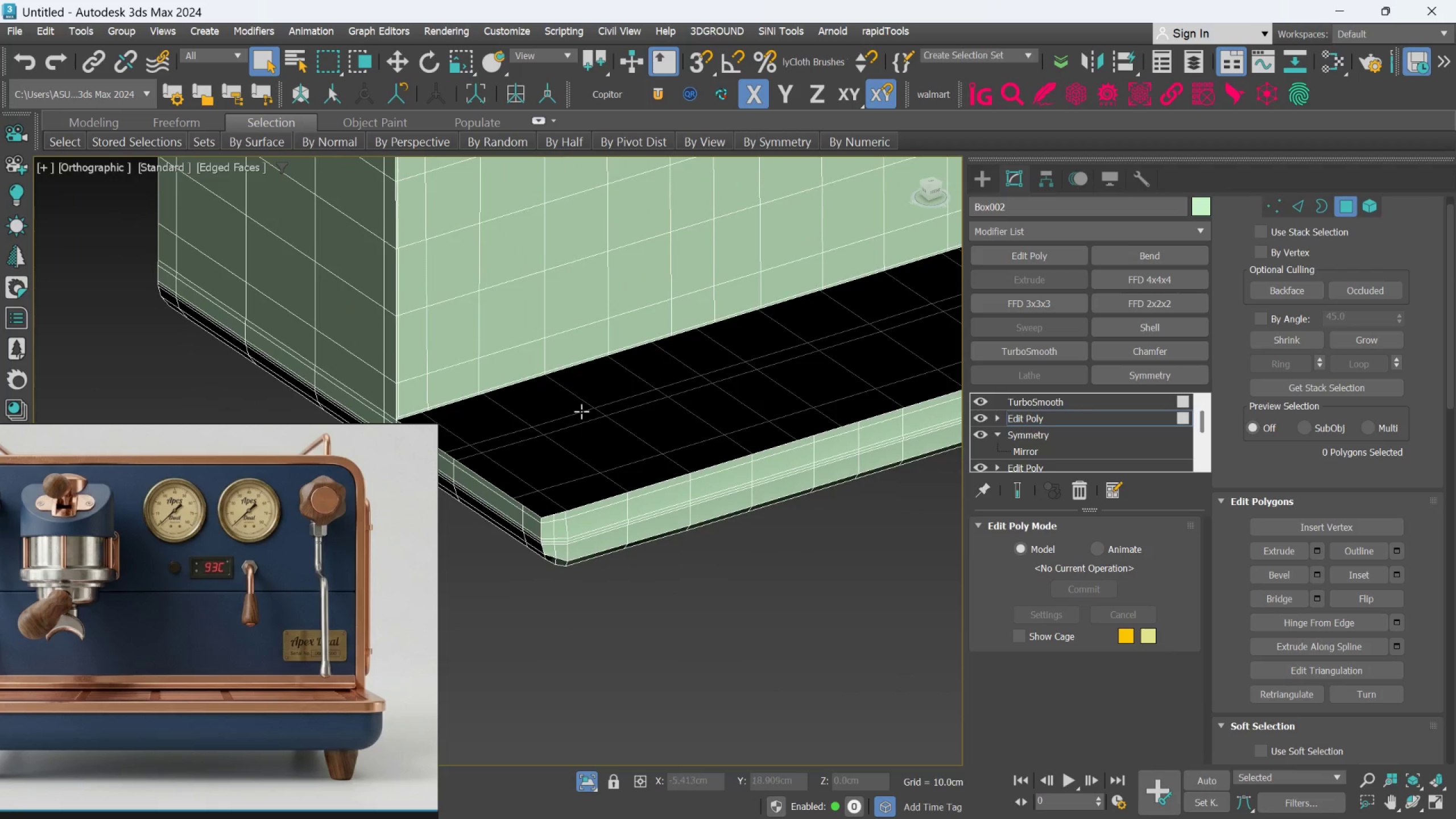 
scroll: coordinate [478, 400], scroll_direction: up, amount: 1.0
 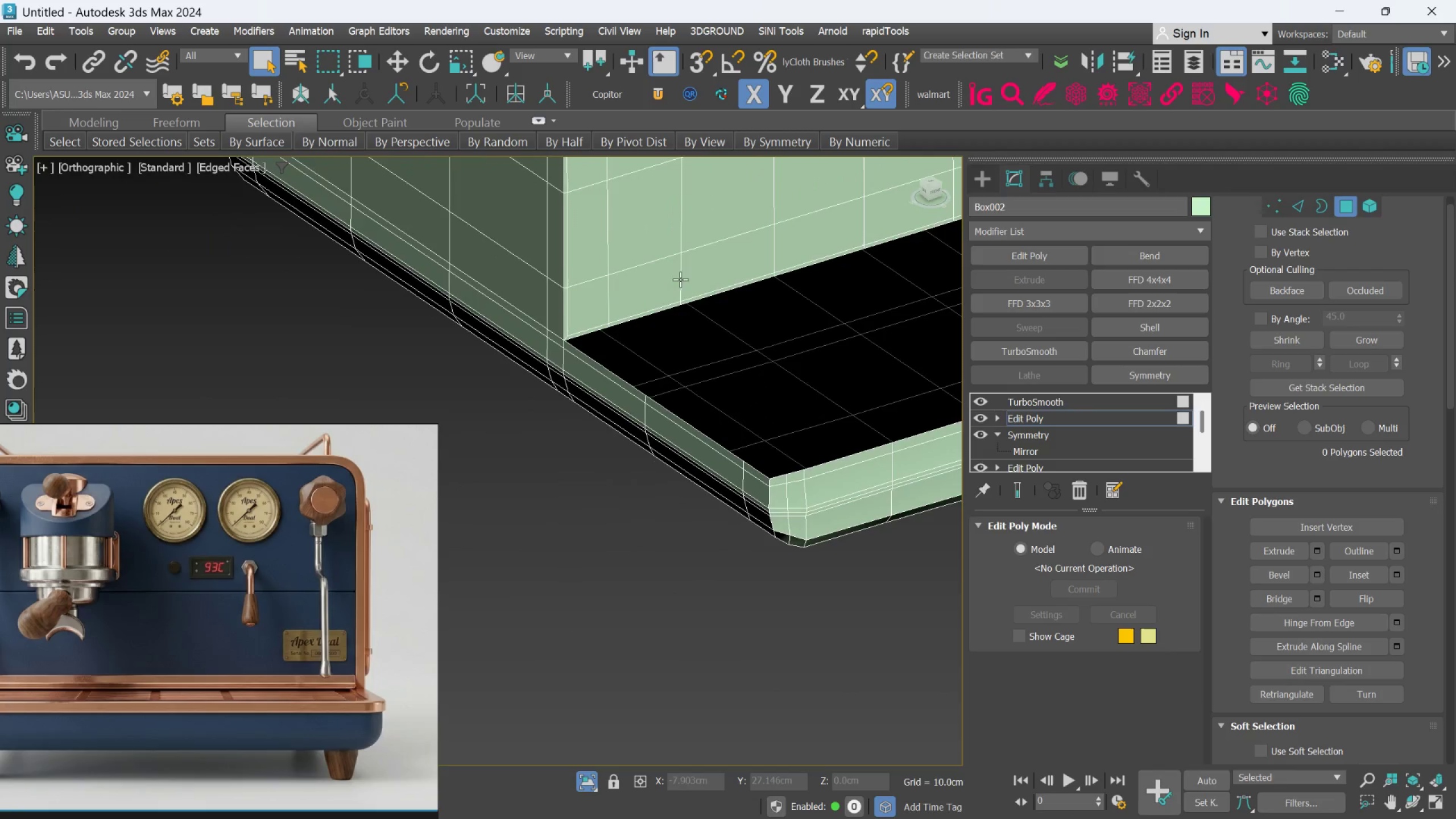 
hold_key(key=AltLeft, duration=0.39)
 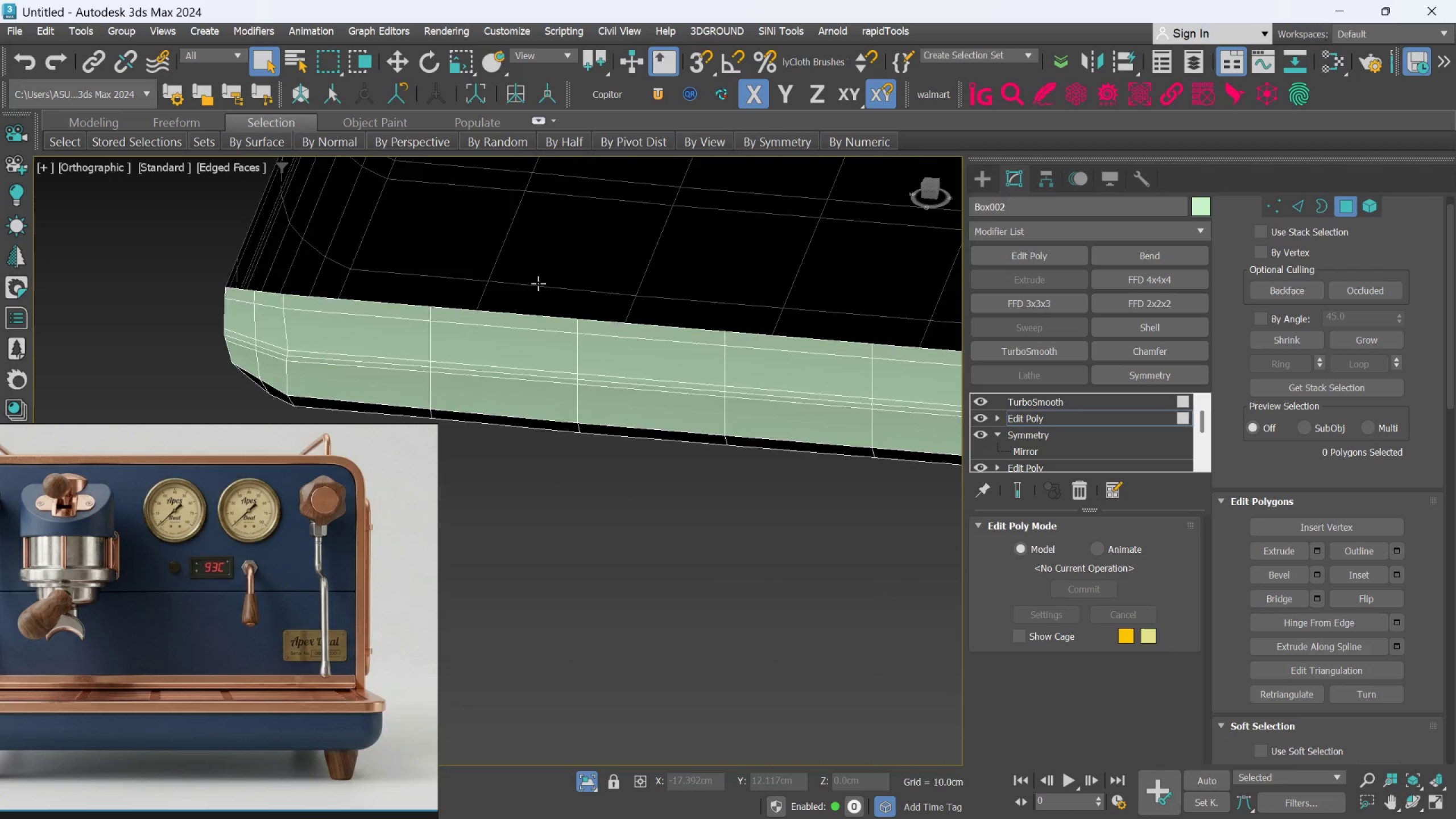 
scroll: coordinate [577, 300], scroll_direction: up, amount: 1.0
 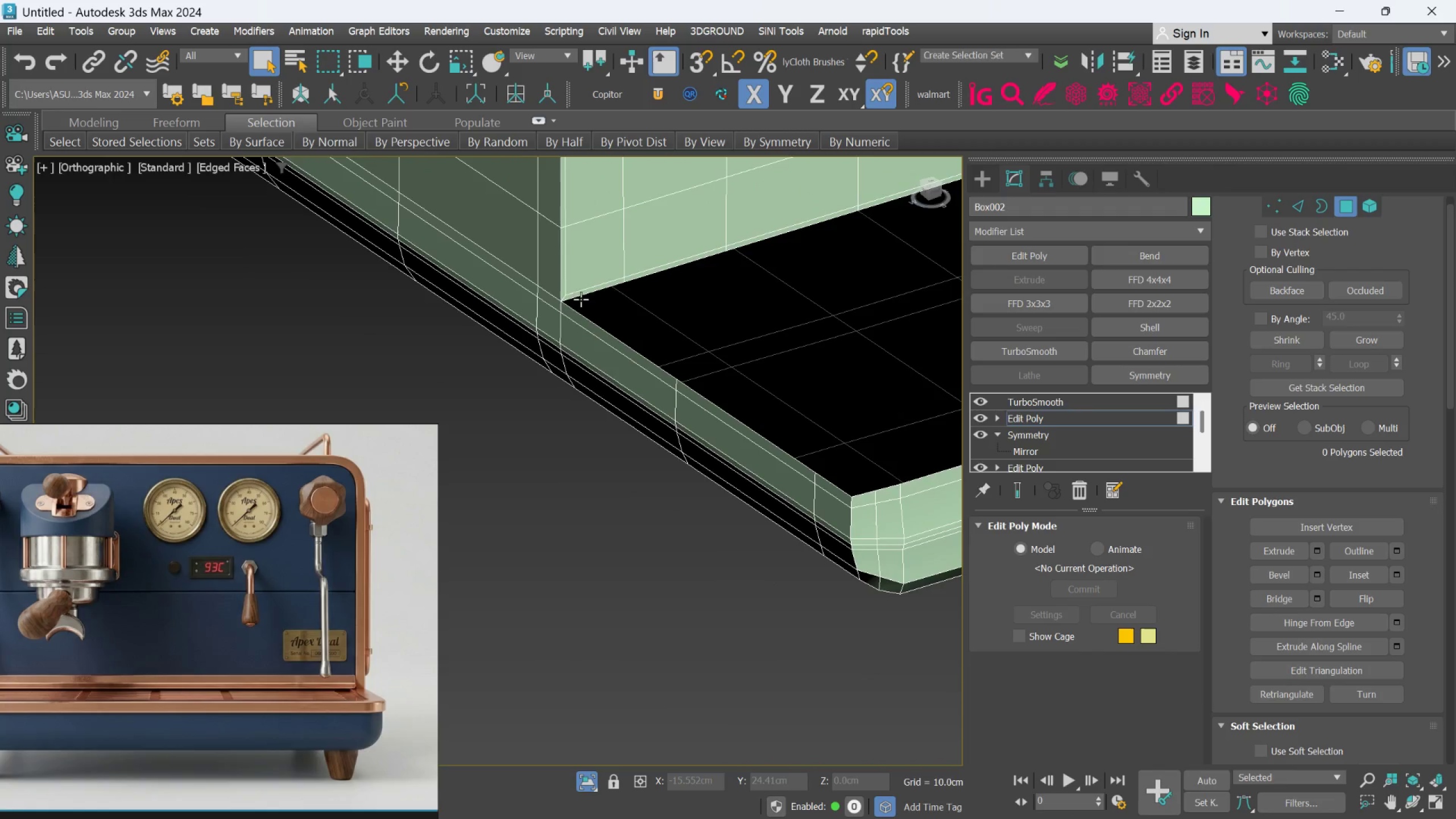 
hold_key(key=AltLeft, duration=0.6)
 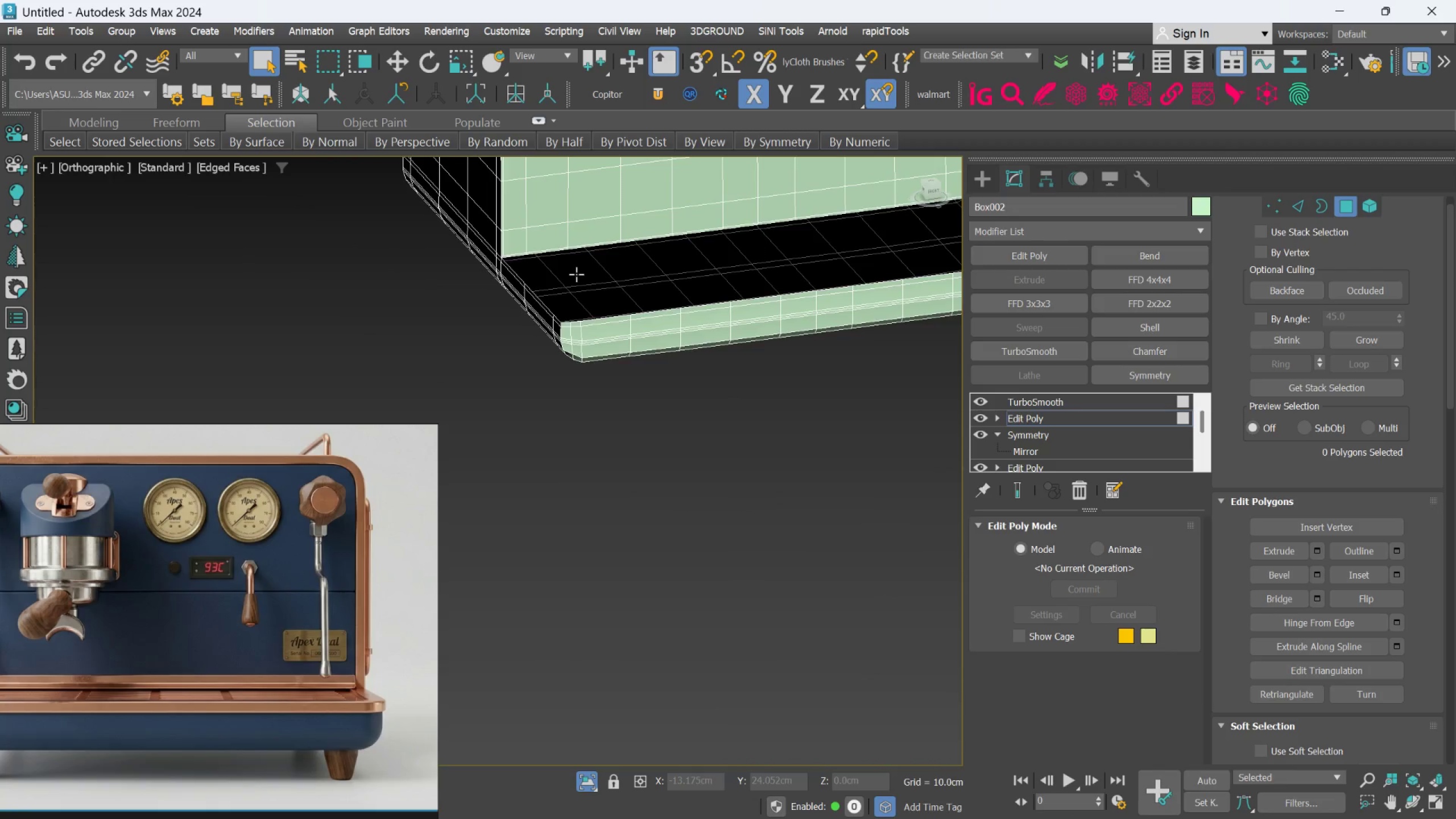 
scroll: coordinate [538, 283], scroll_direction: down, amount: 3.0
 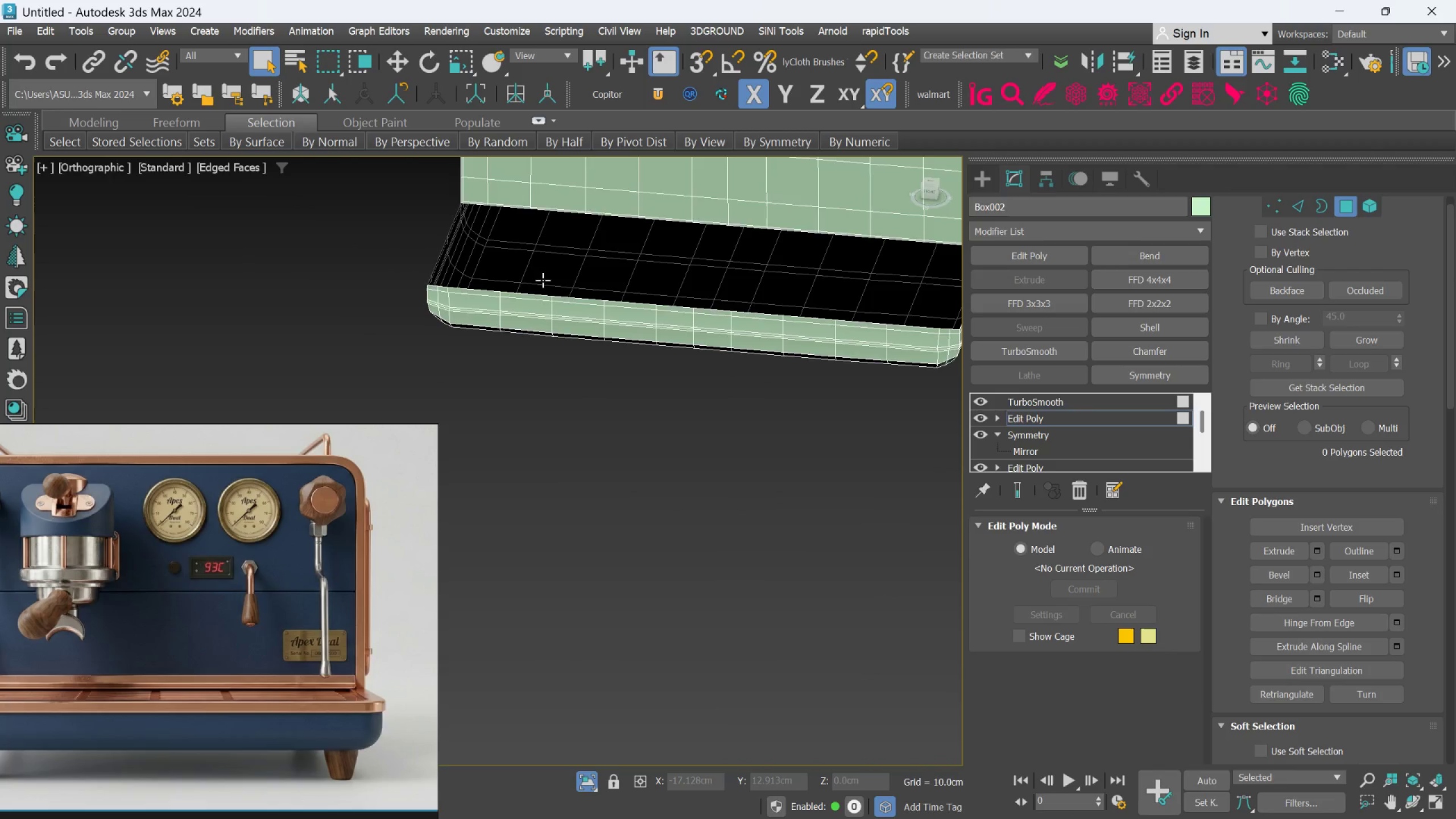 
hold_key(key=AltLeft, duration=0.65)
 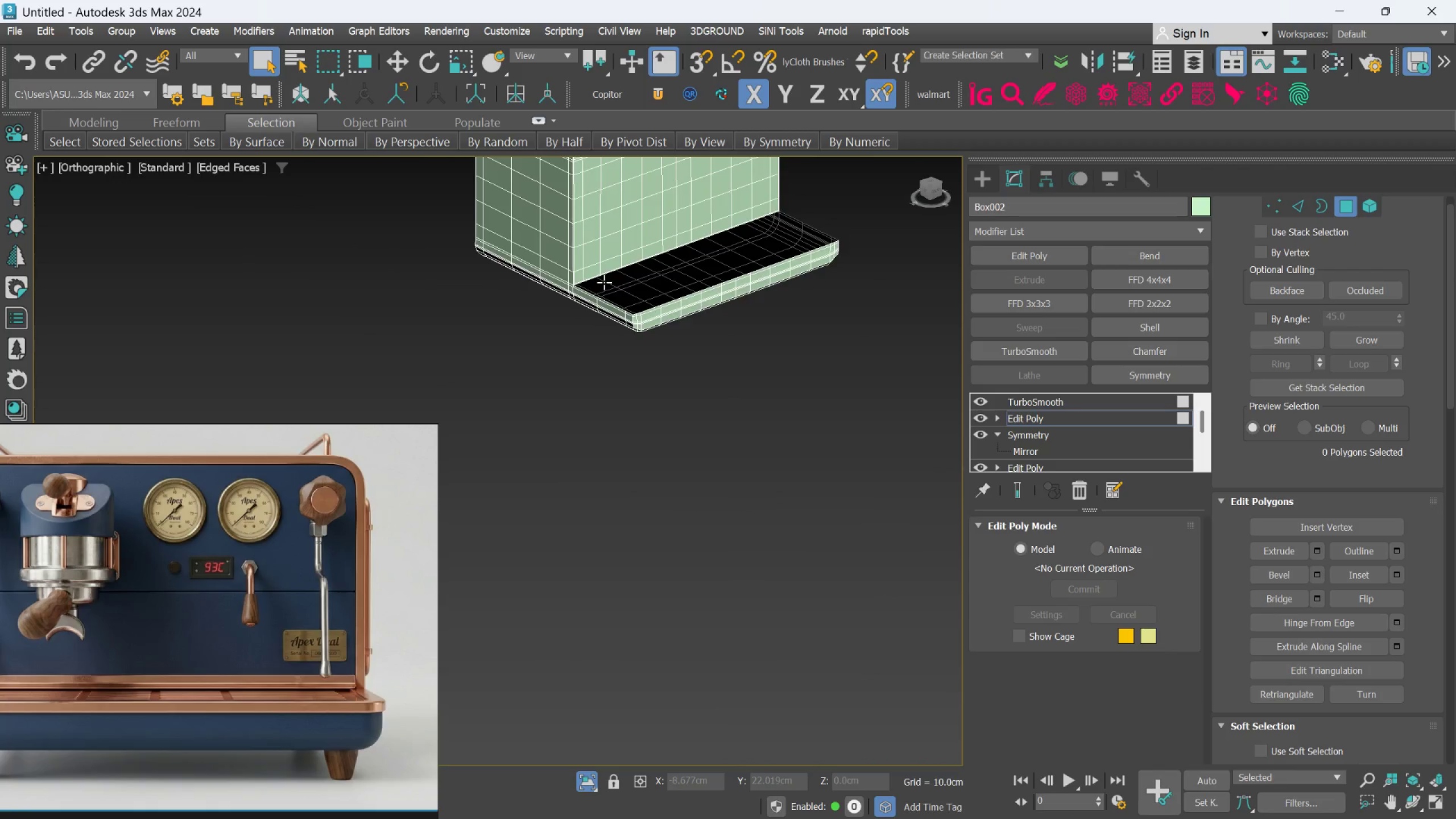 
scroll: coordinate [576, 276], scroll_direction: down, amount: 2.0
 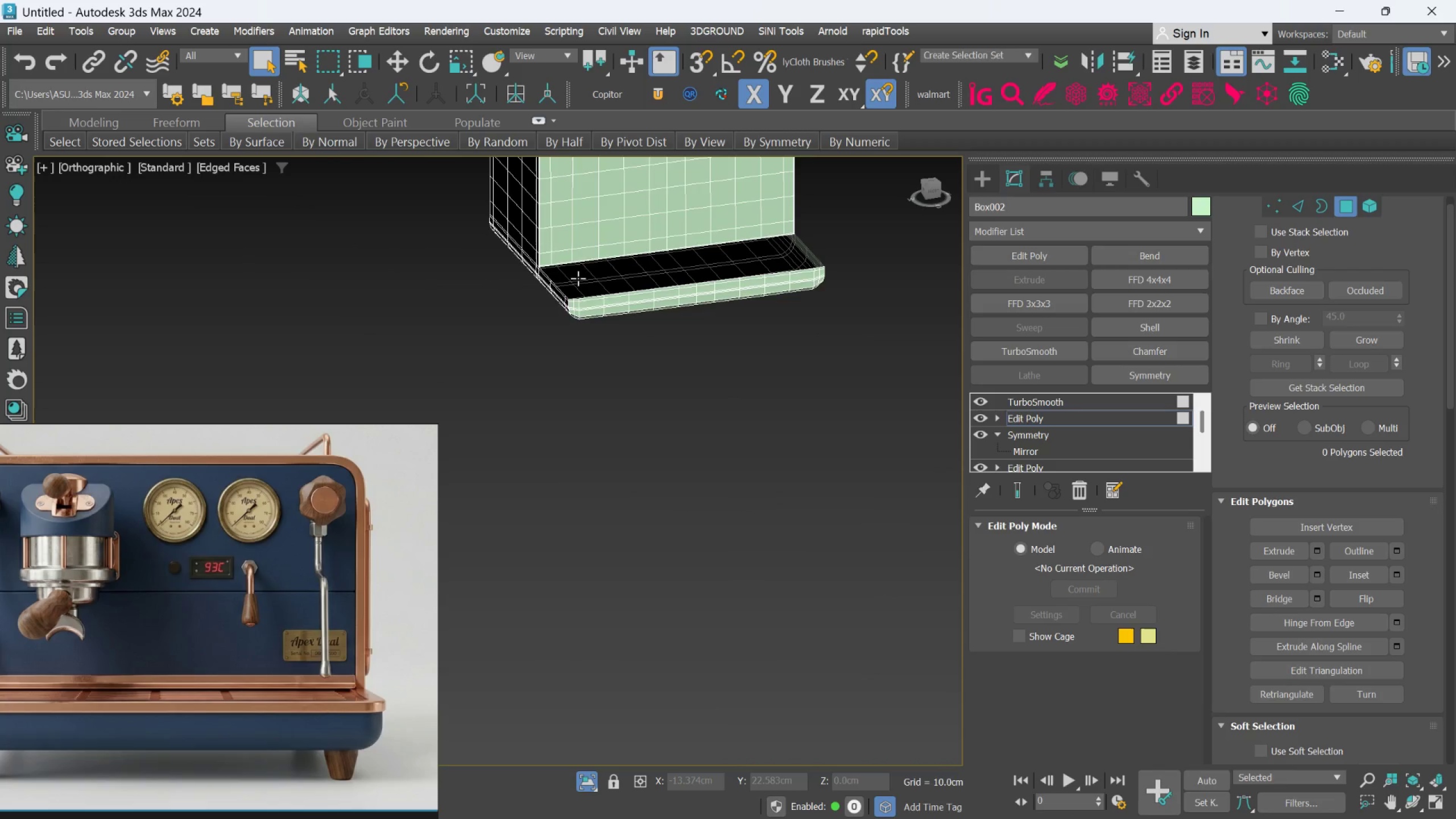 
scroll: coordinate [604, 282], scroll_direction: up, amount: 1.0
 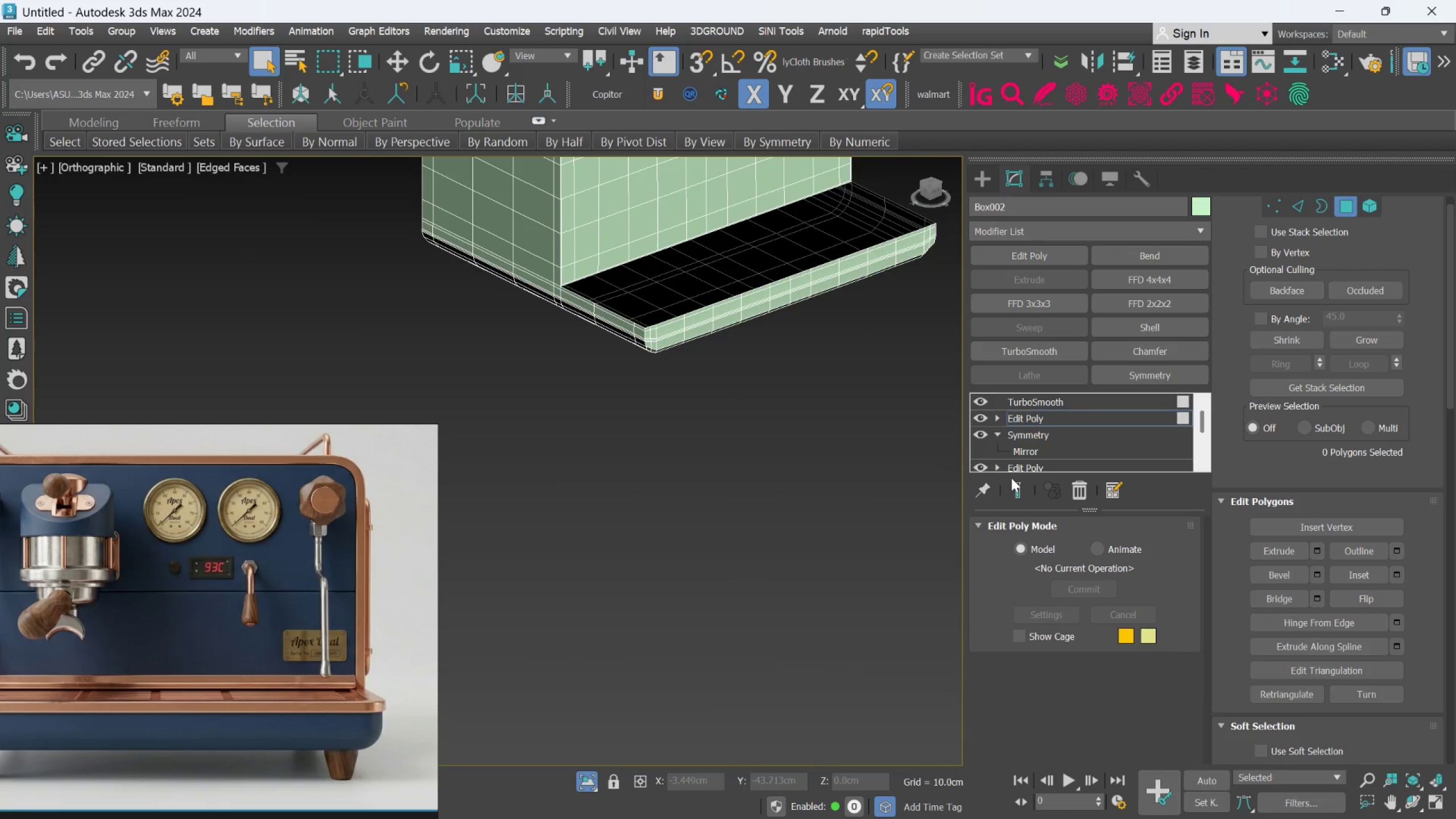 
left_click([1010, 486])
 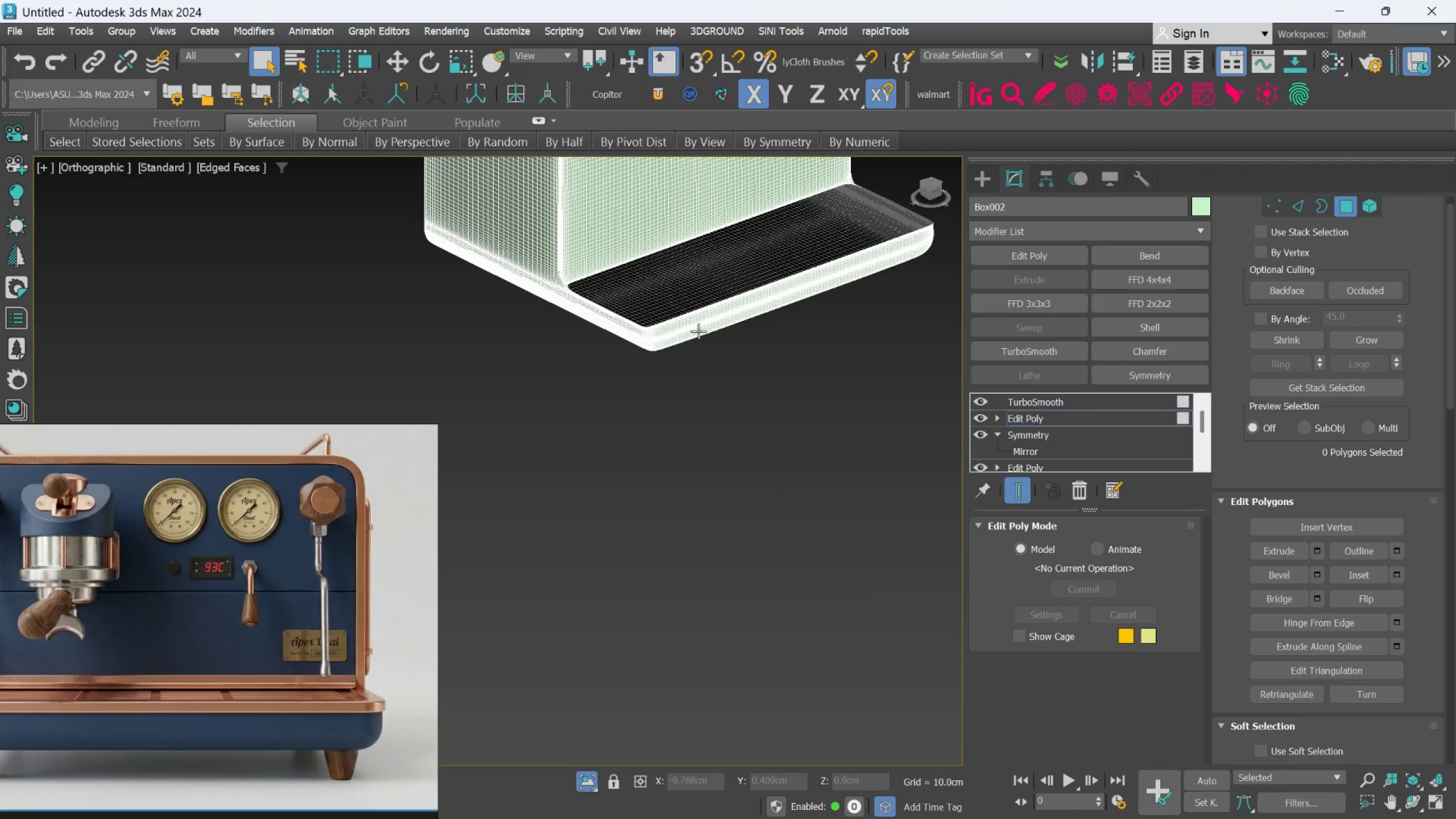 
scroll: coordinate [549, 326], scroll_direction: up, amount: 6.0
 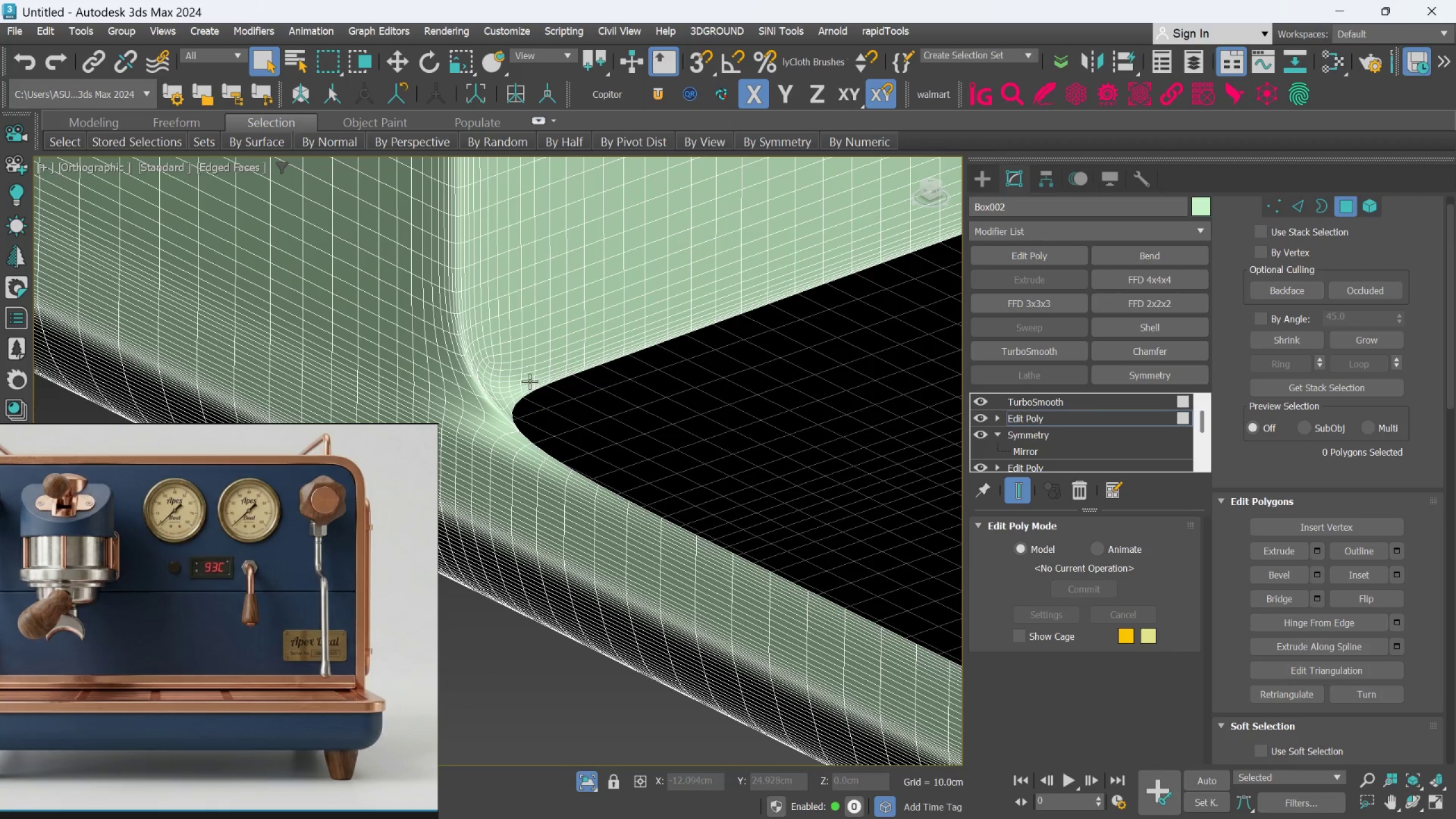 
scroll: coordinate [520, 379], scroll_direction: down, amount: 1.0
 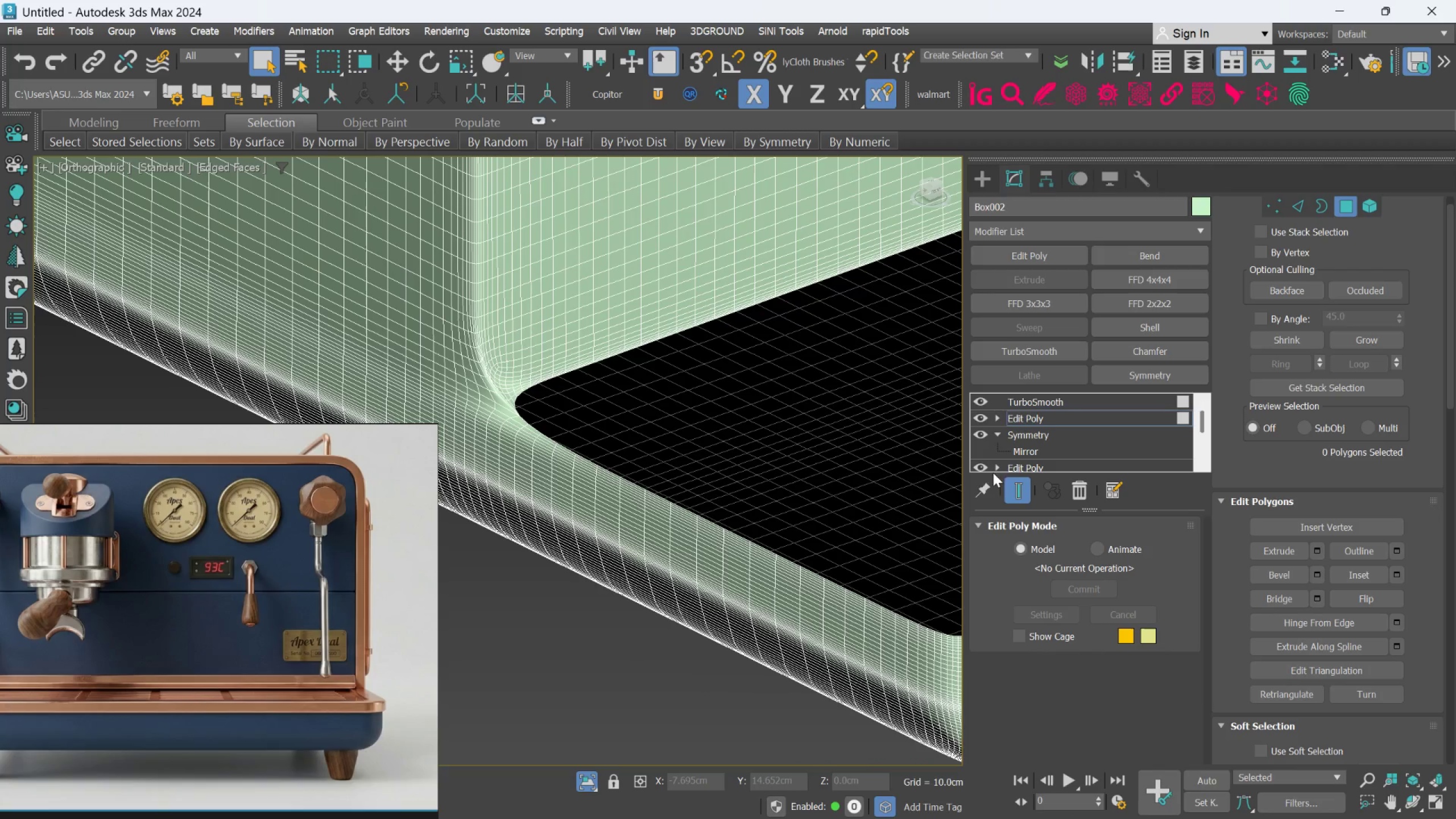 
left_click([1016, 482])
 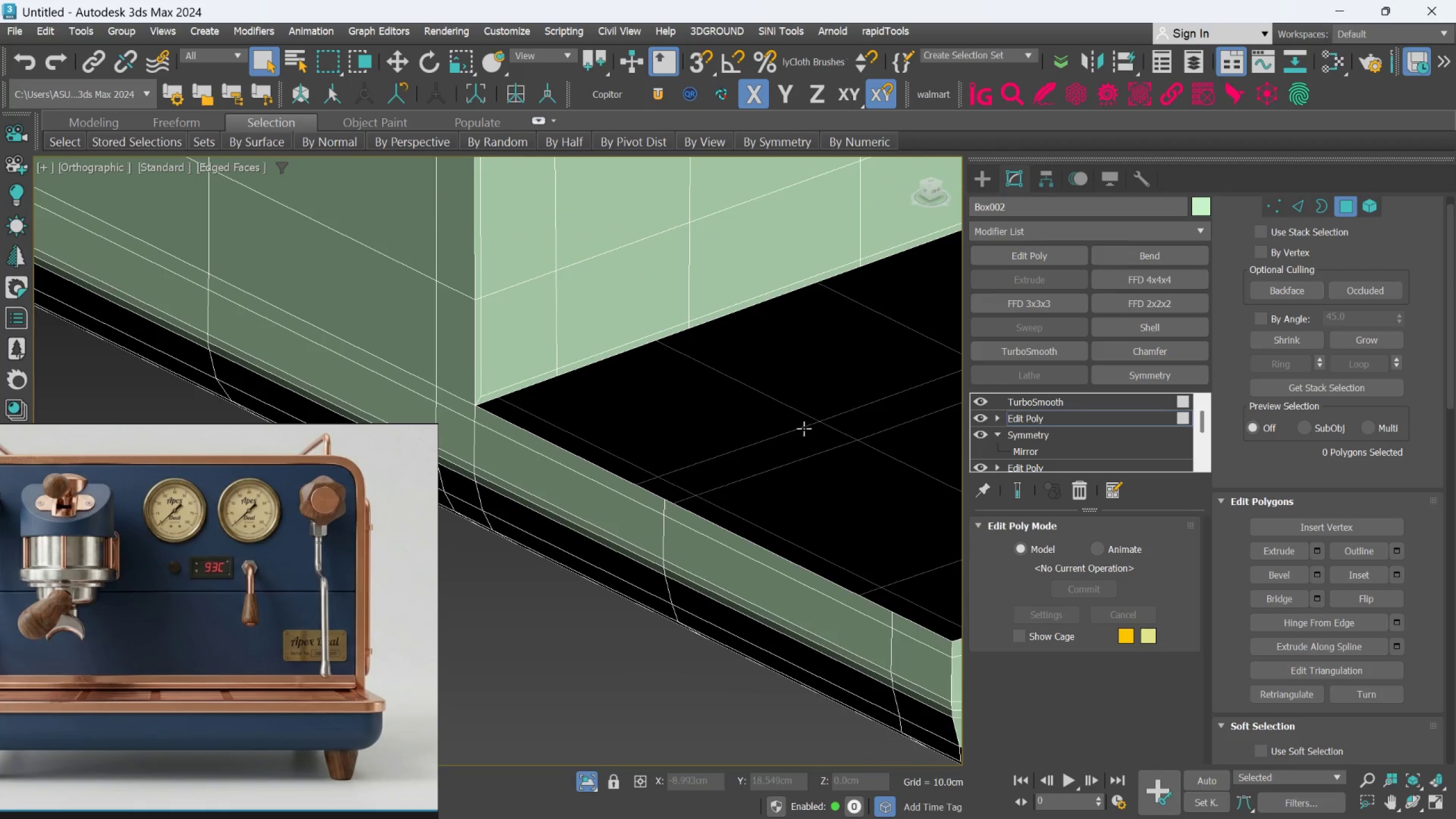 
key(Alt+AltLeft)
 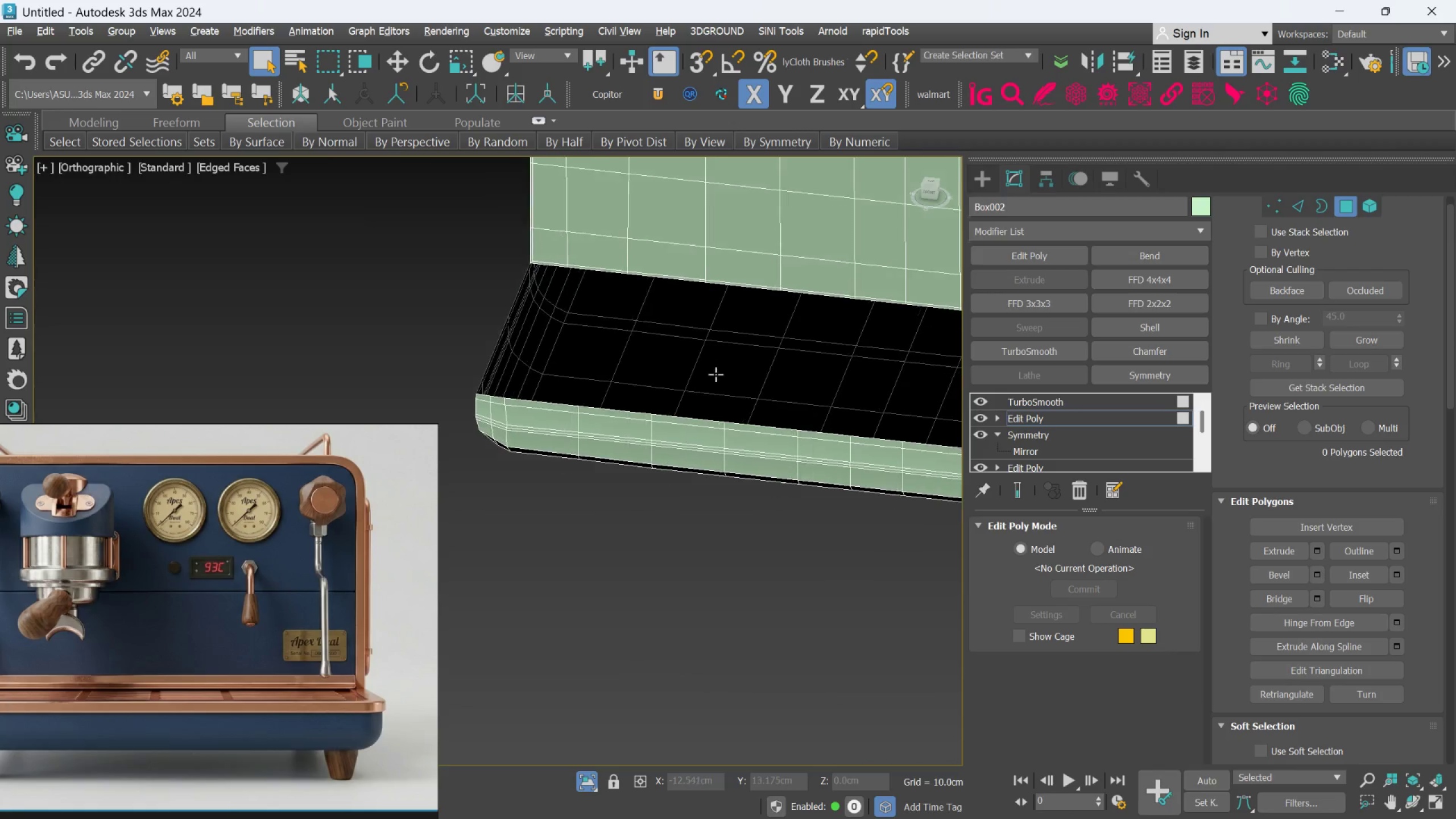 
scroll: coordinate [720, 369], scroll_direction: down, amount: 6.0
 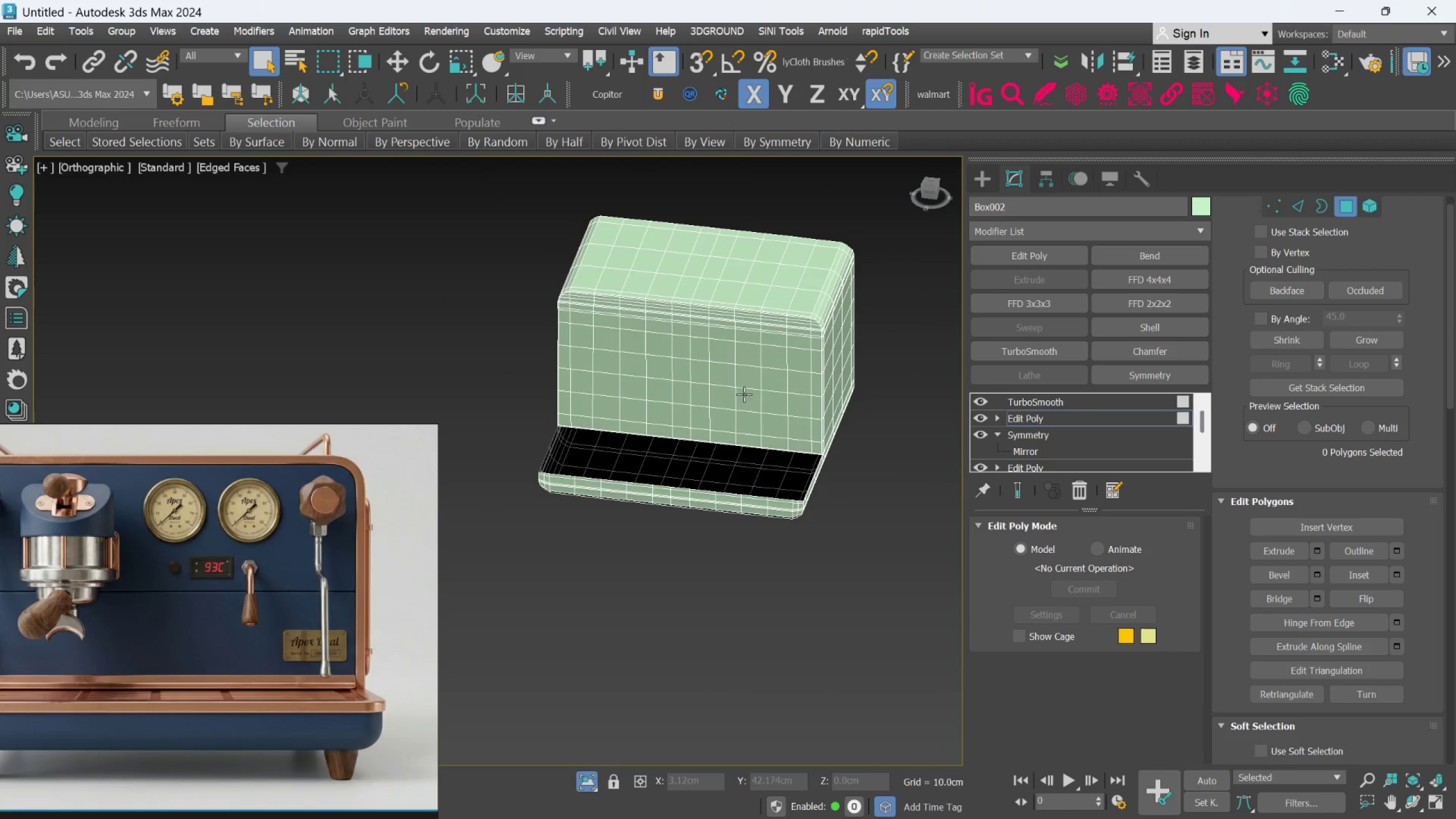 
hold_key(key=AltLeft, duration=0.41)
 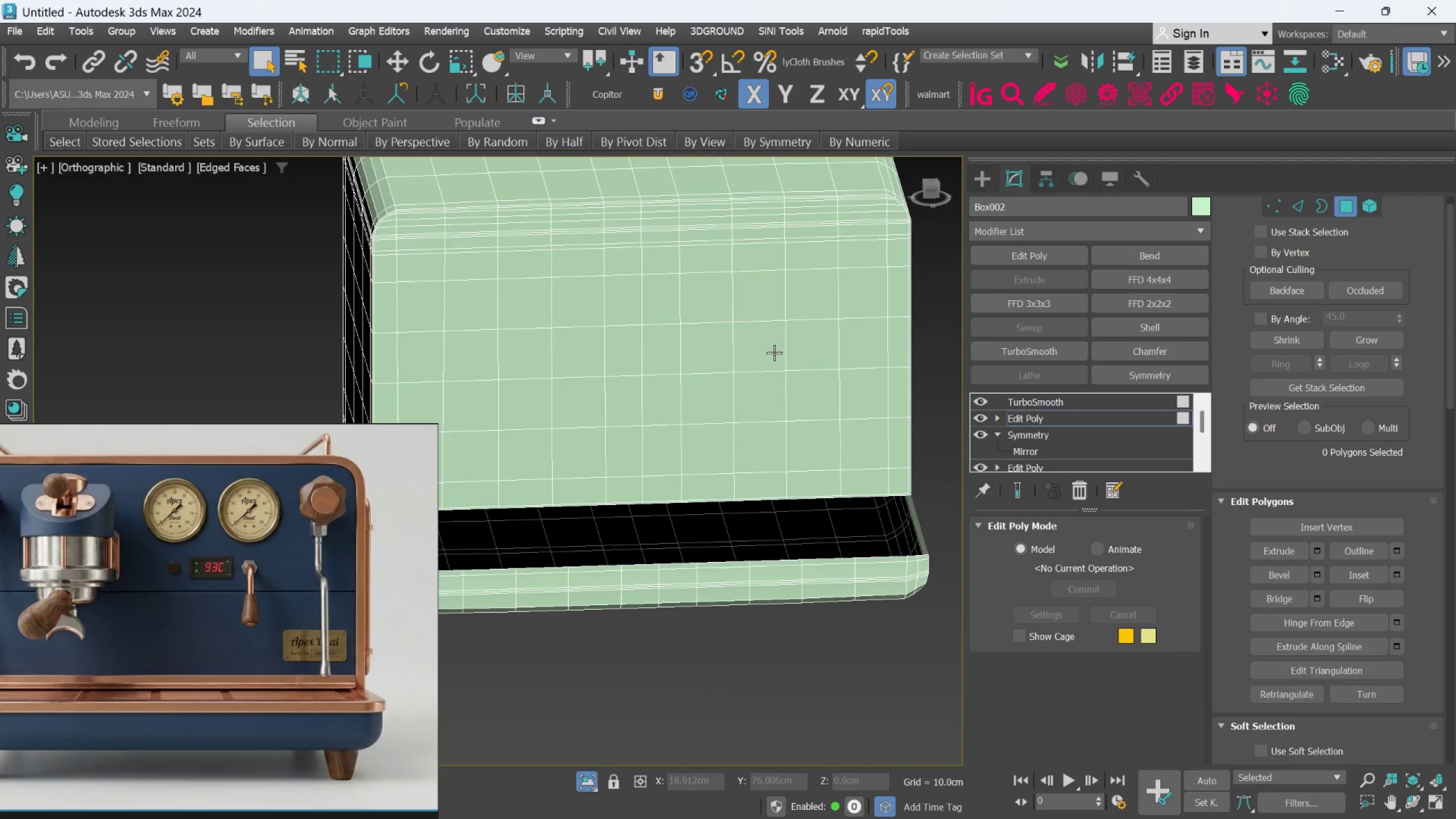 
scroll: coordinate [756, 376], scroll_direction: up, amount: 2.0
 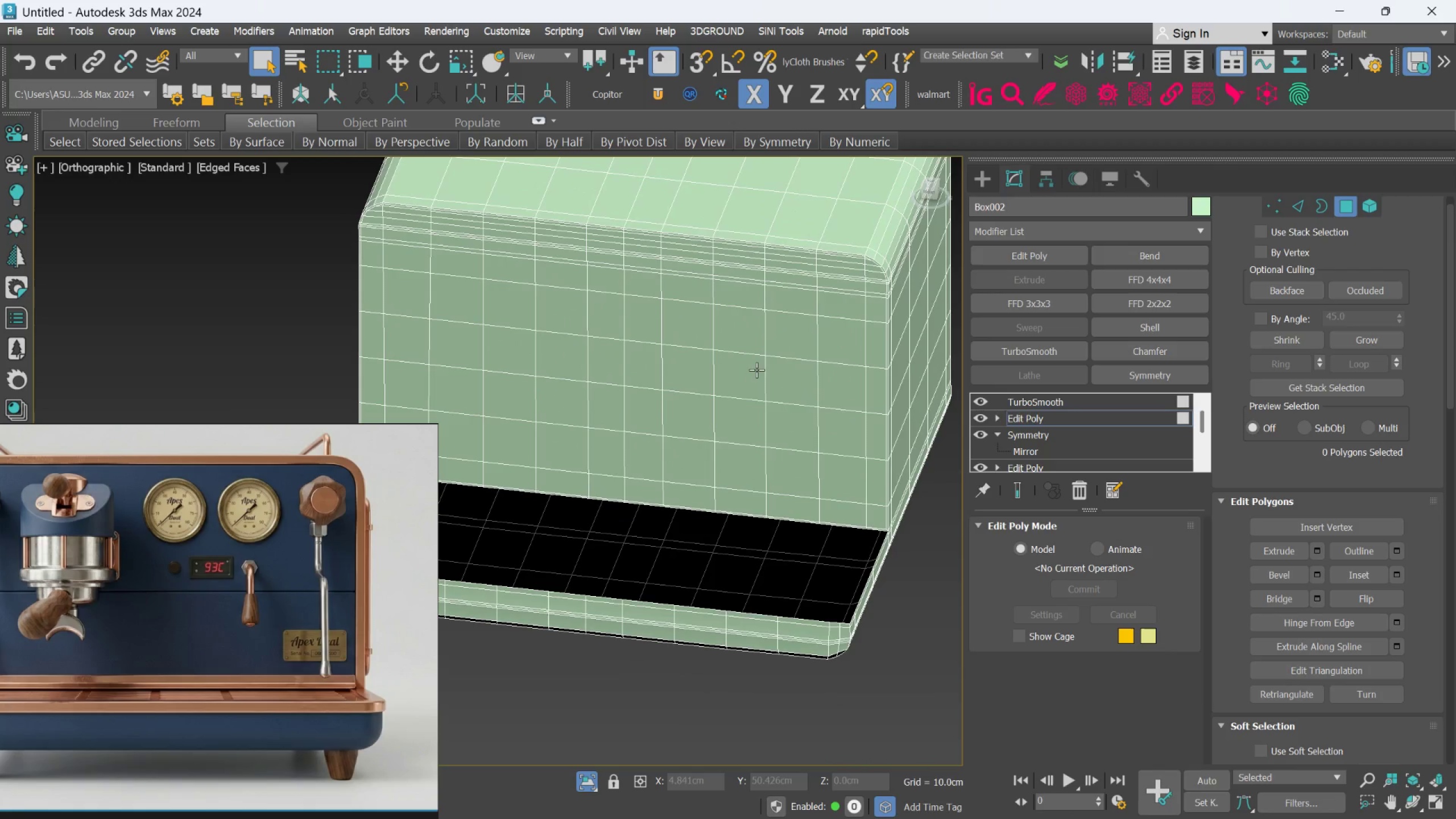 
key(F)
 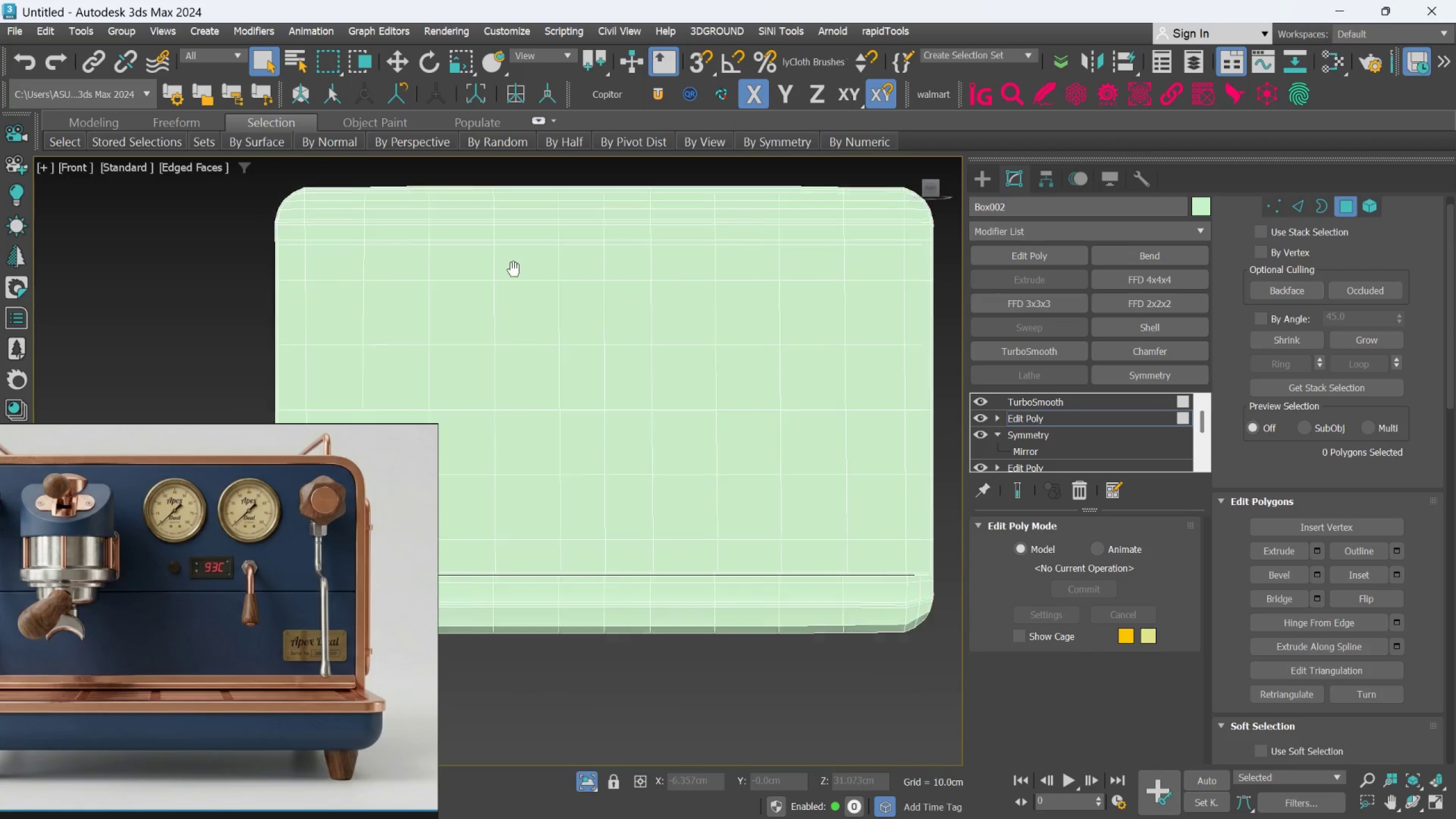 
scroll: coordinate [607, 262], scroll_direction: down, amount: 2.0
 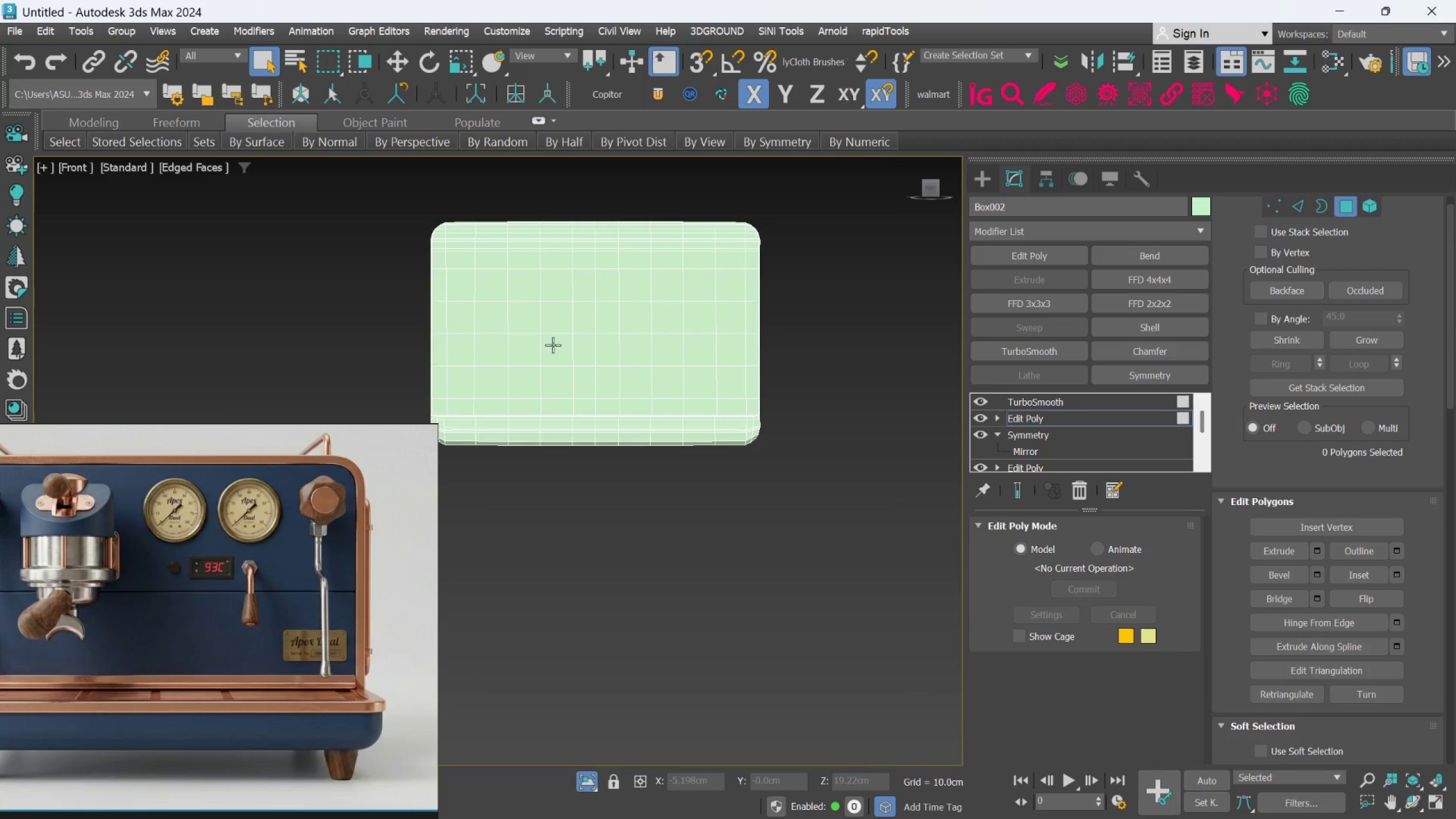 
scroll: coordinate [529, 352], scroll_direction: up, amount: 1.0
 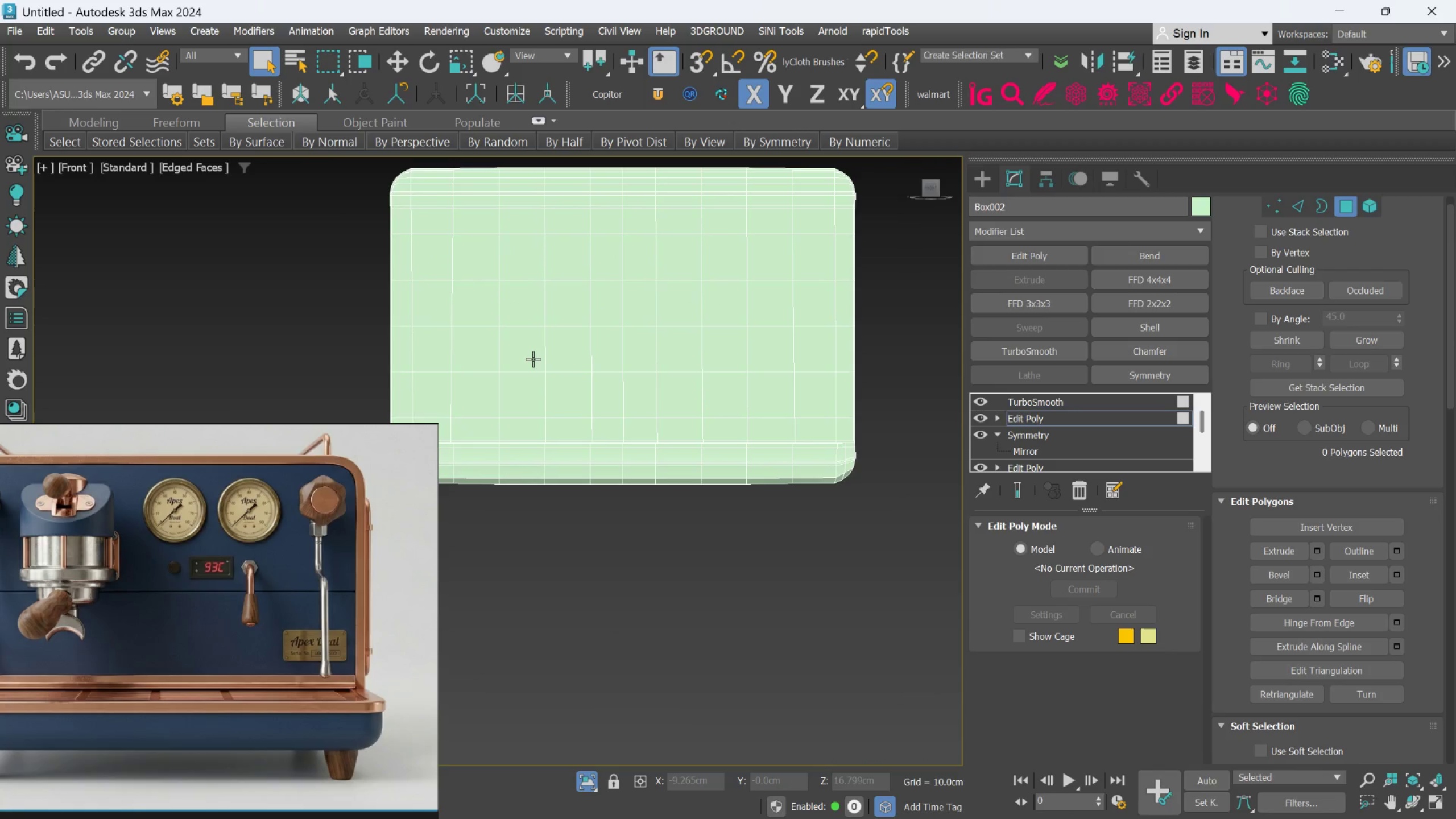 
hold_key(key=AltLeft, duration=0.67)
 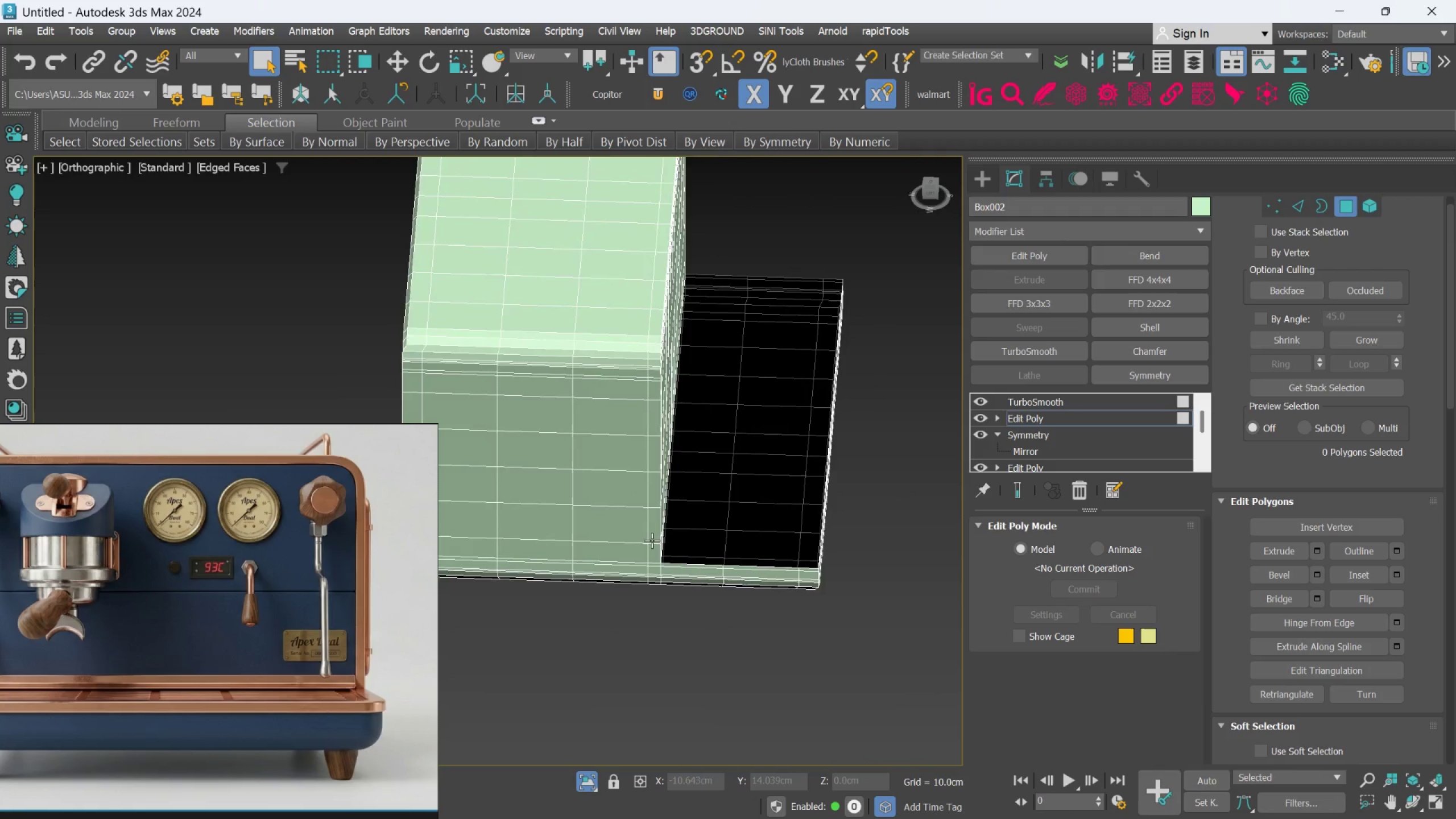 
scroll: coordinate [662, 573], scroll_direction: up, amount: 4.0
 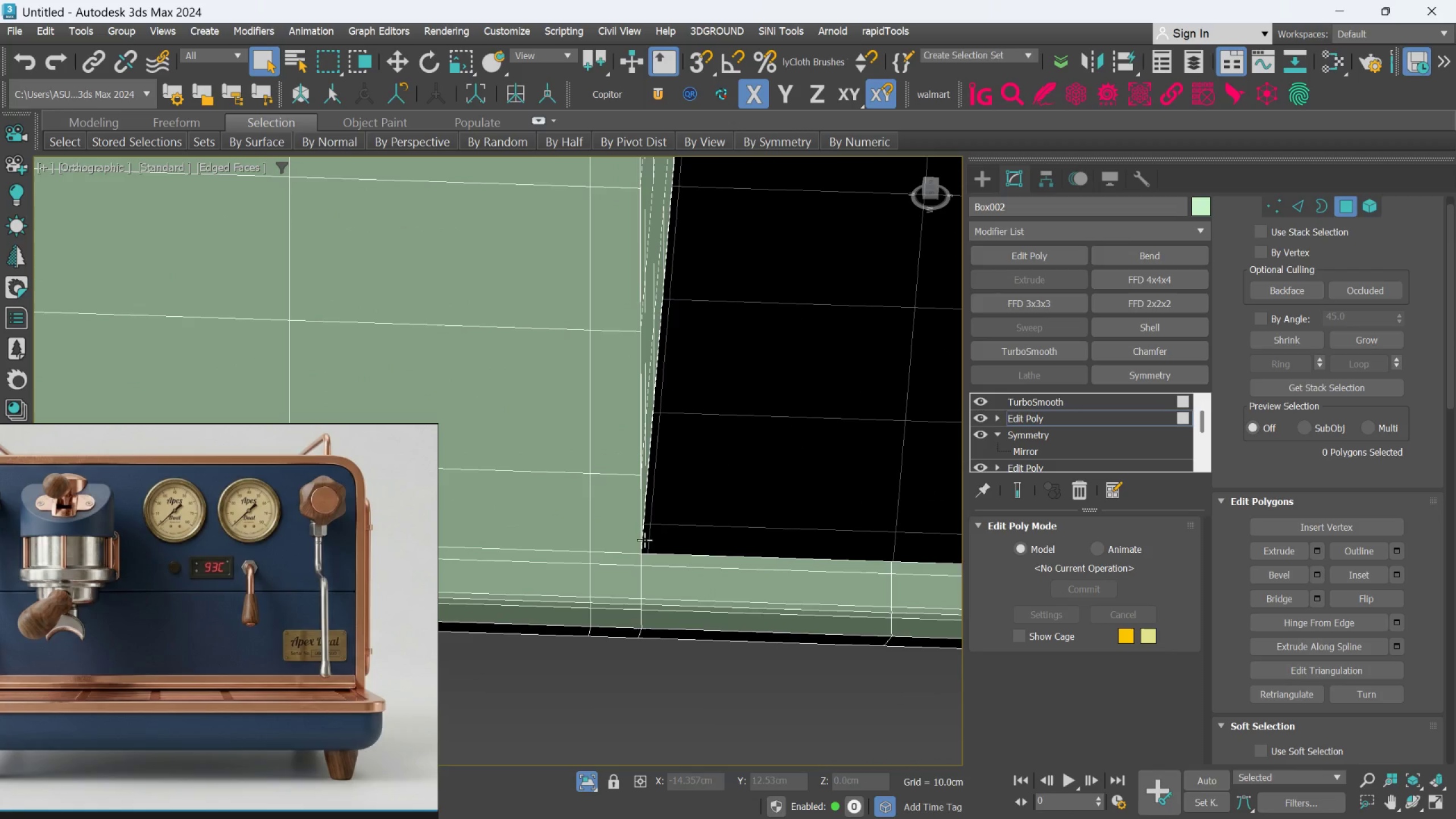 
hold_key(key=AltLeft, duration=0.43)
 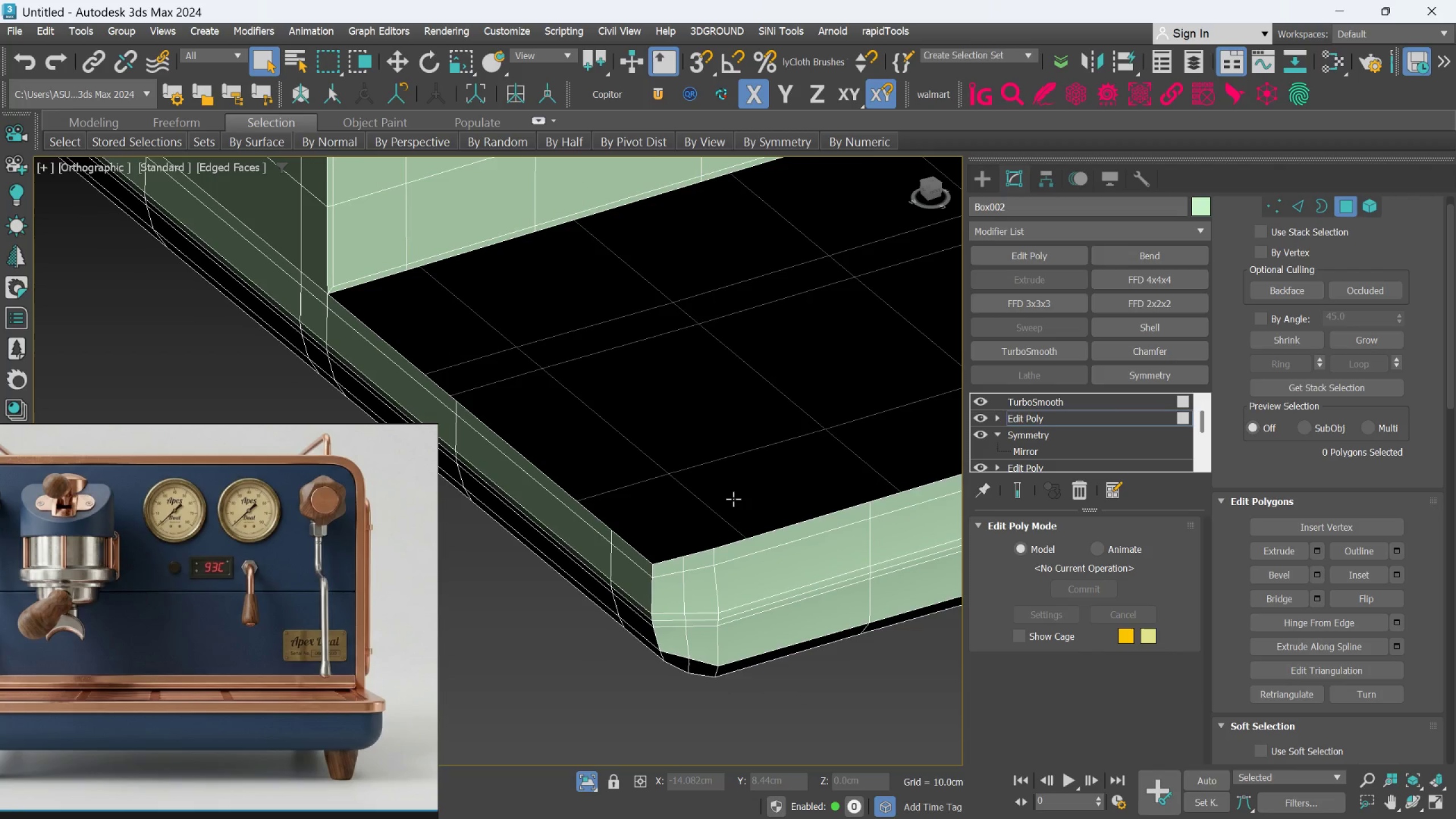 
wait(8.05)
 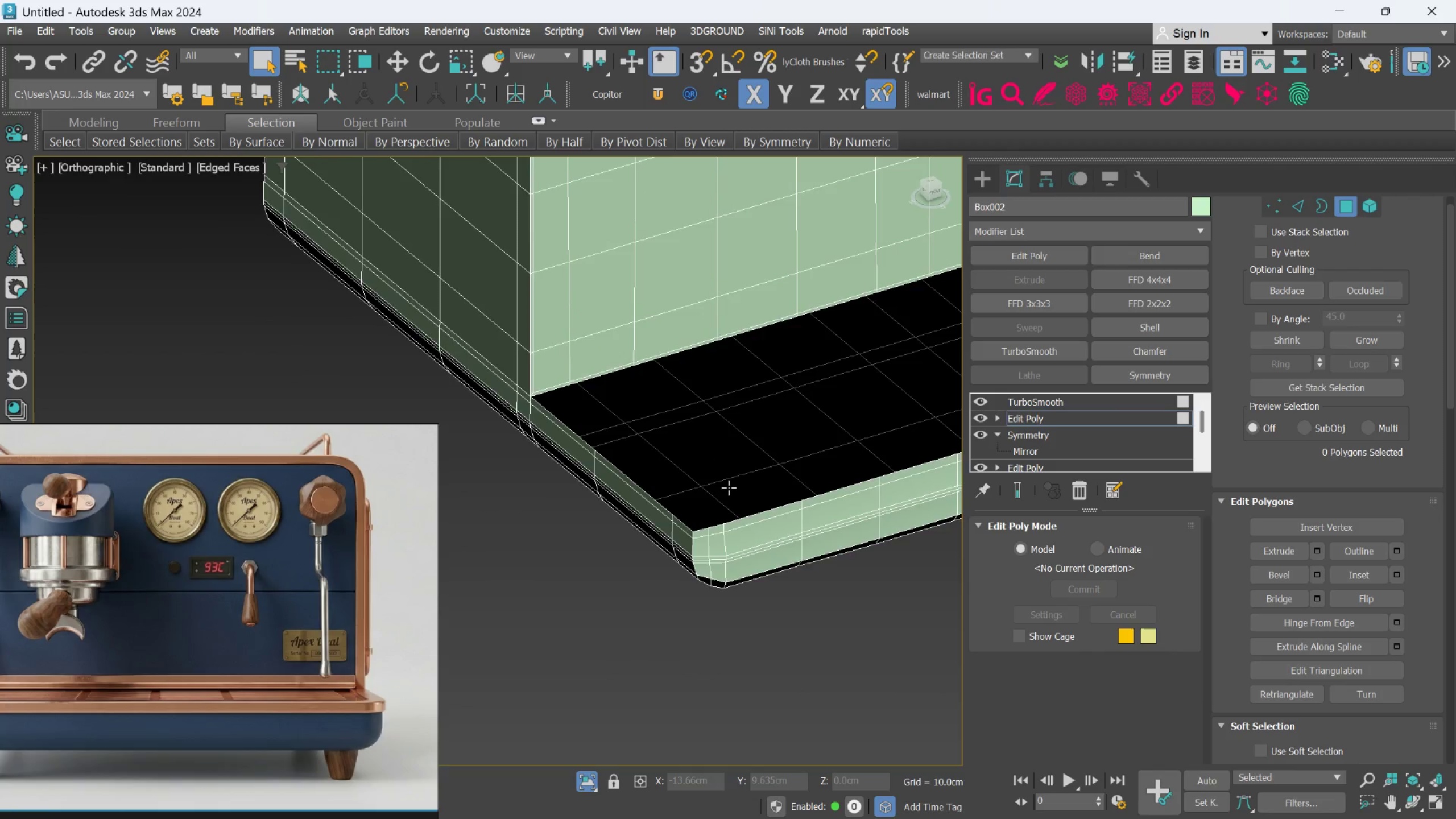 
hold_key(key=AltLeft, duration=0.32)
 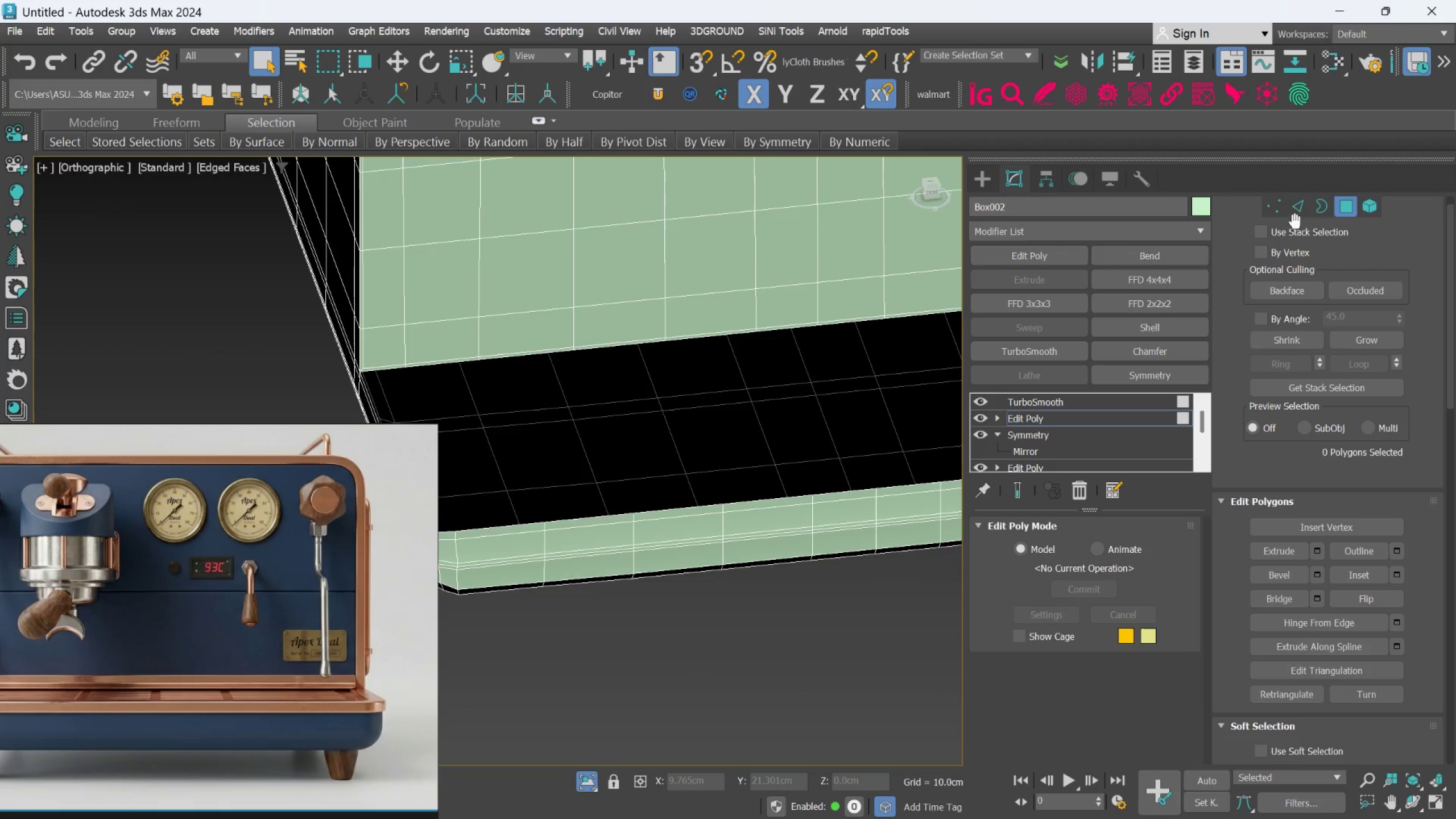 
scroll: coordinate [733, 499], scroll_direction: down, amount: 2.0
 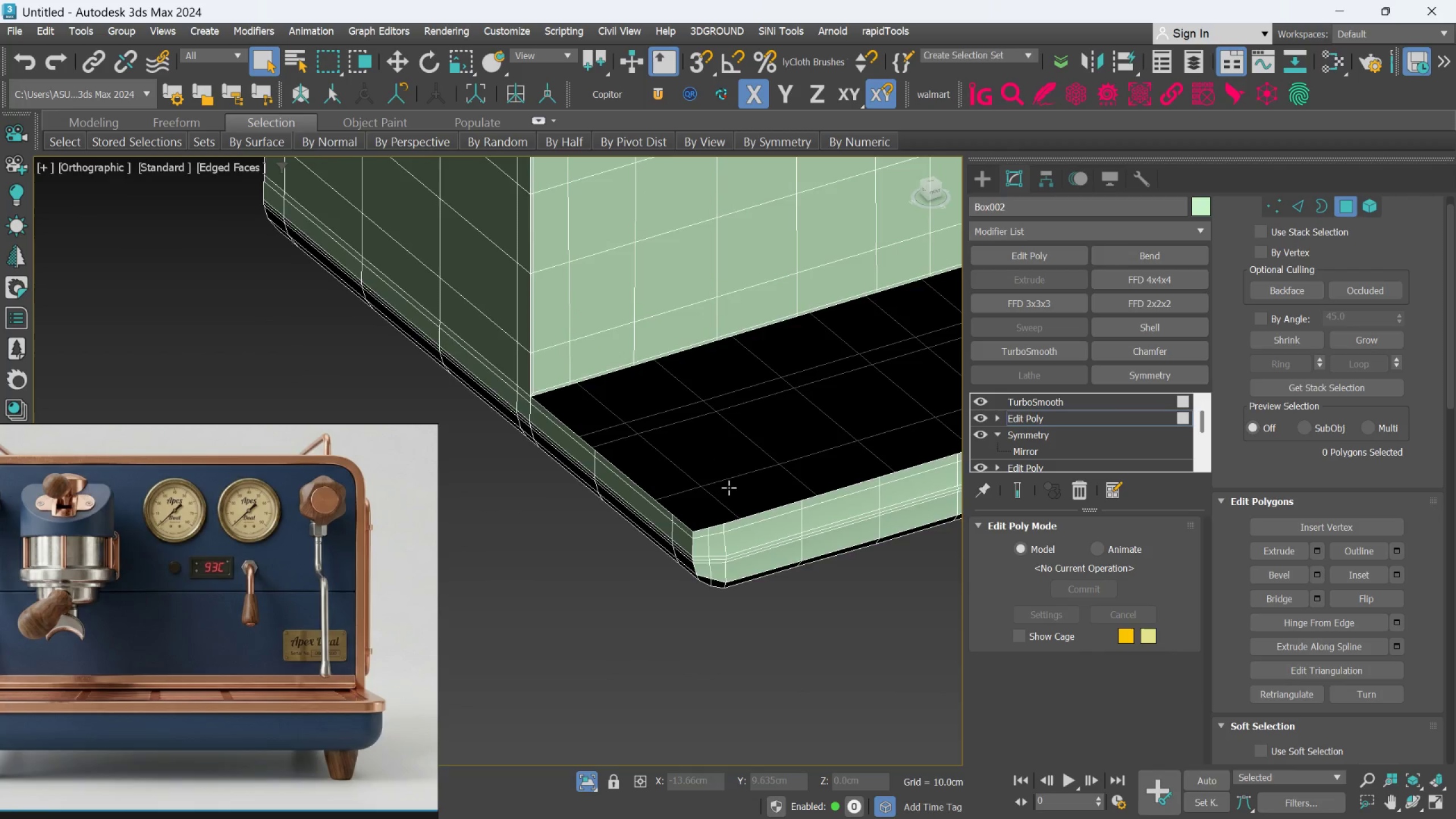 
left_click_drag(start_coordinate=[1318, 206], to_coordinate=[1317, 209])
 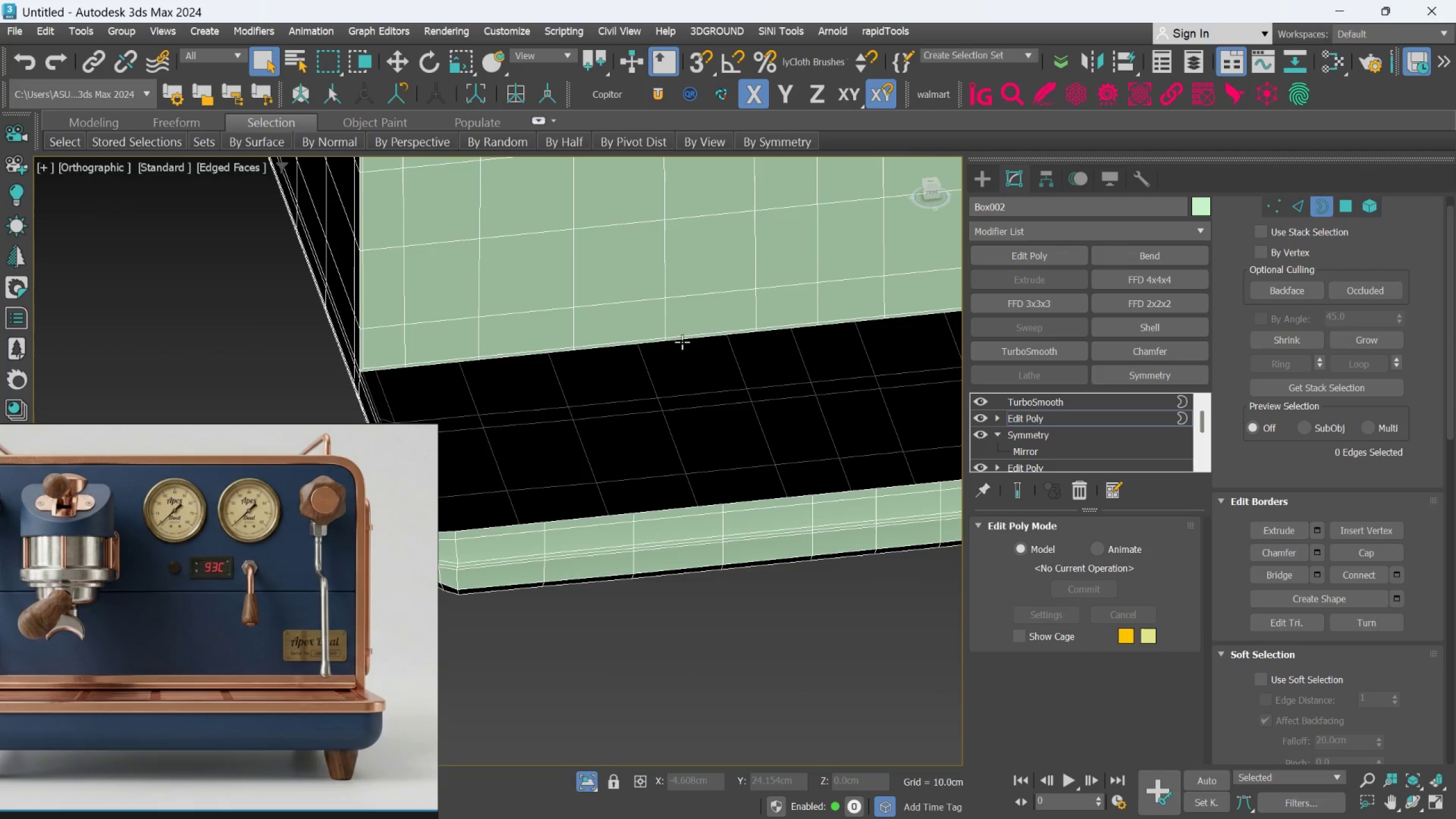 
left_click([682, 342])
 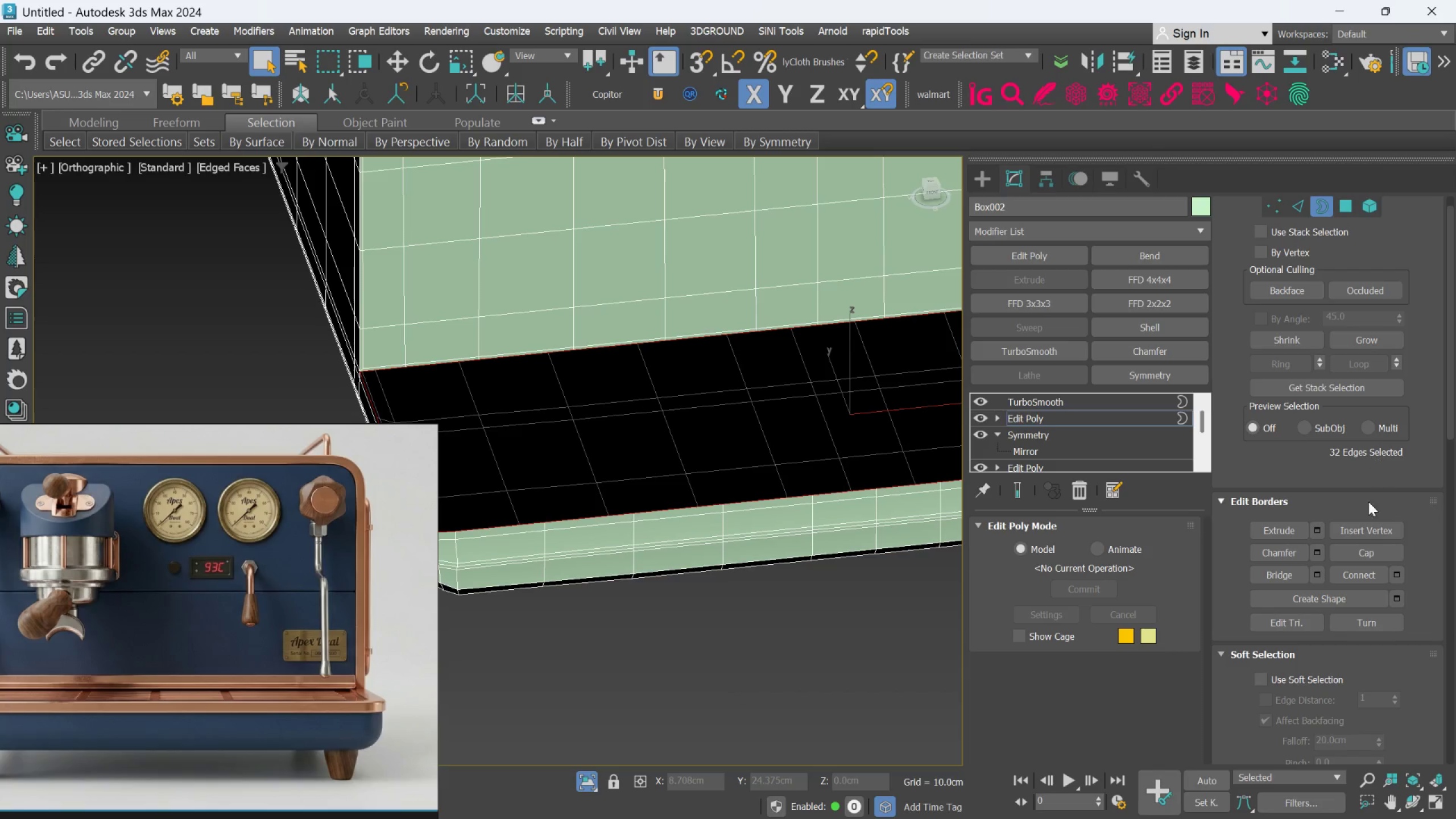 
left_click([1347, 552])
 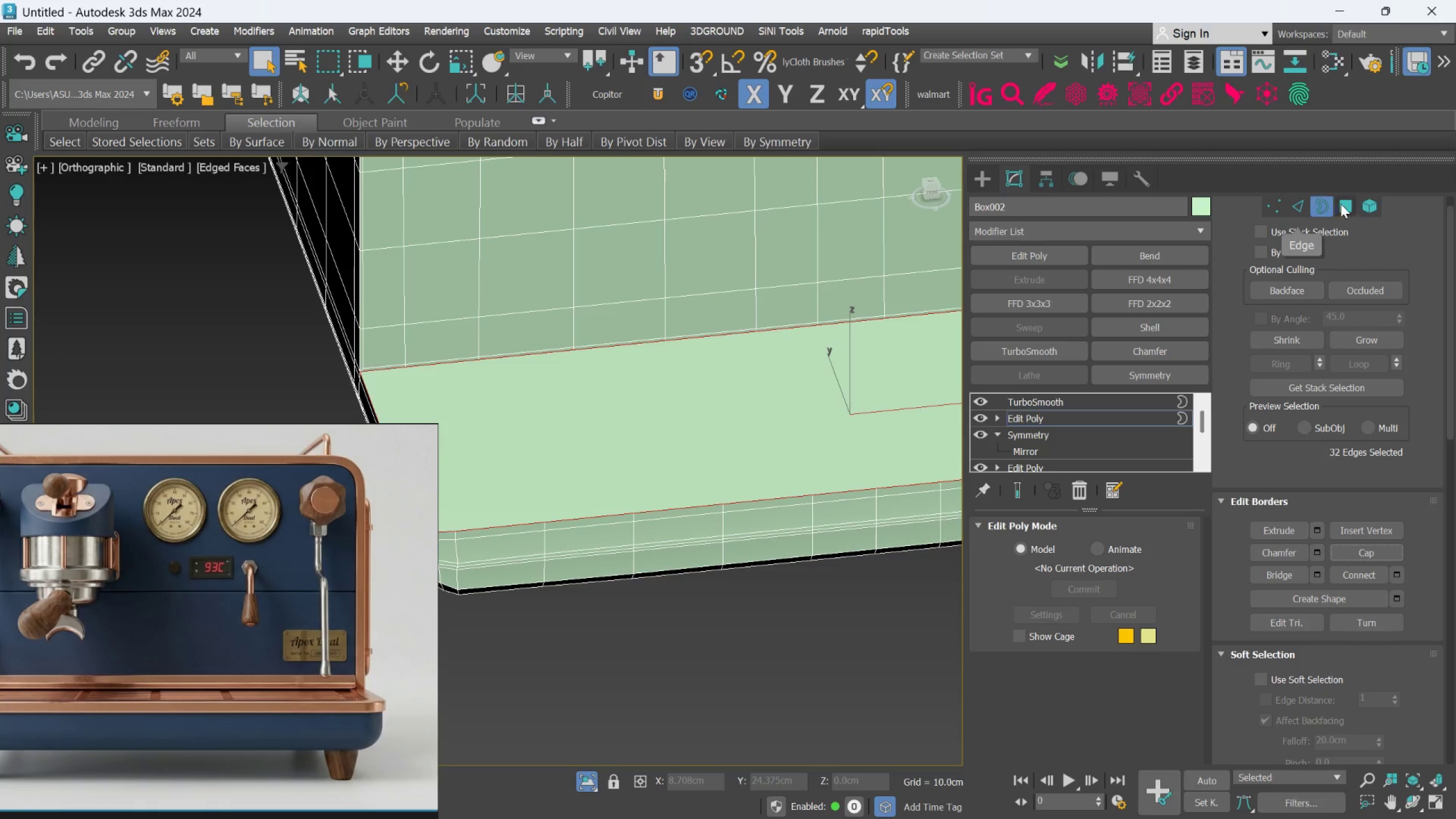 
double_click([862, 422])
 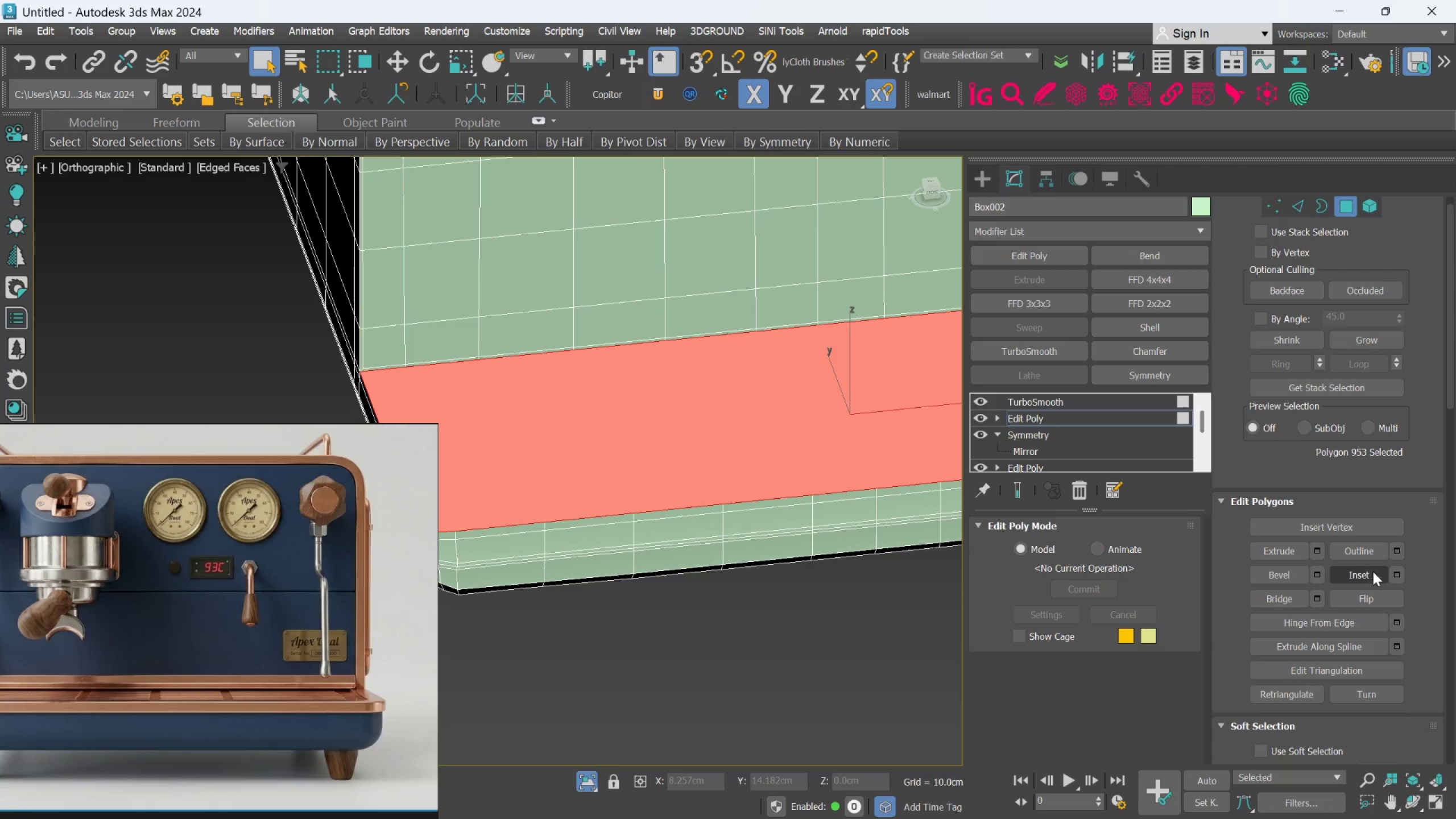 
left_click([1404, 573])
 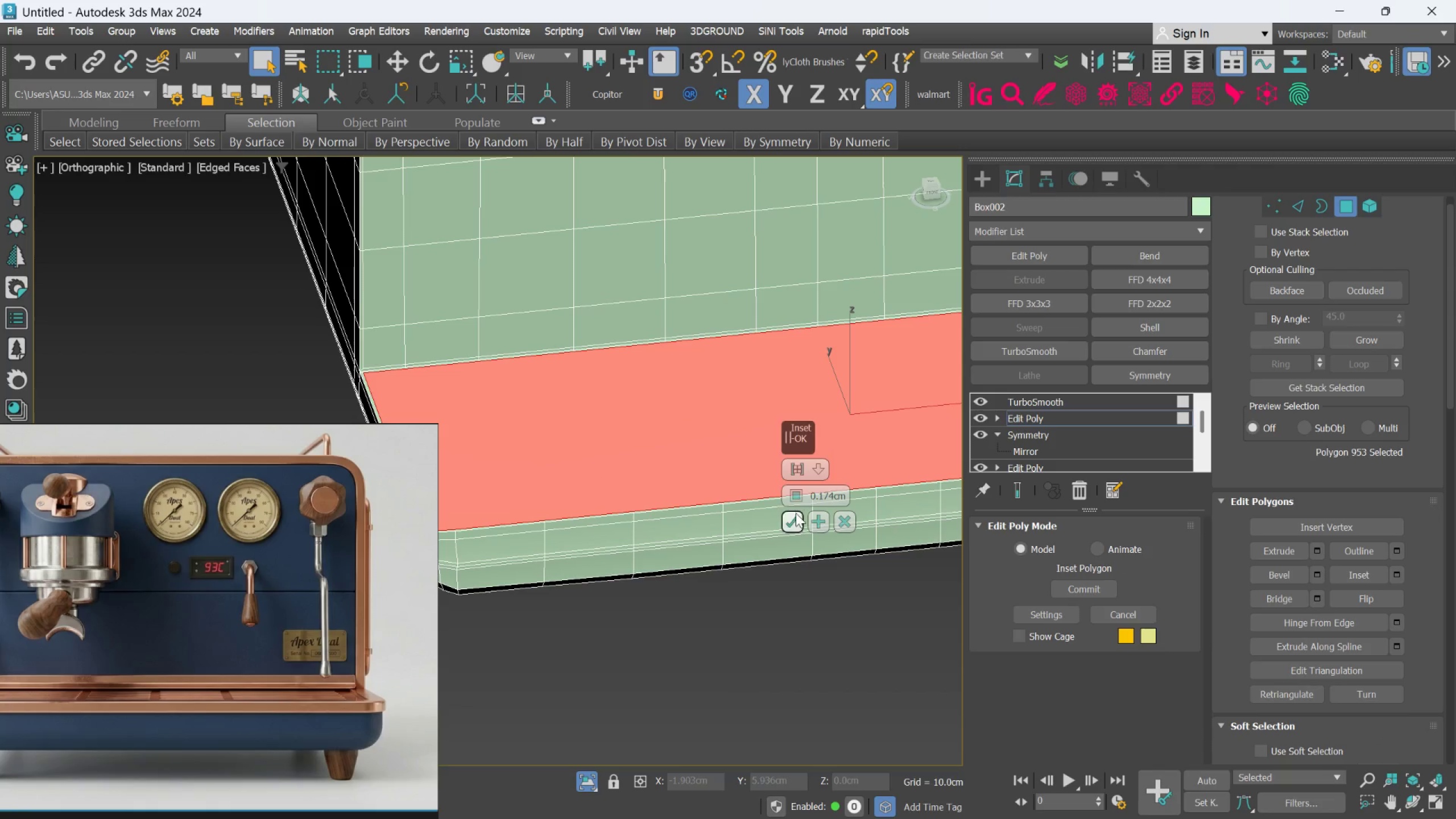 
left_click([793, 519])
 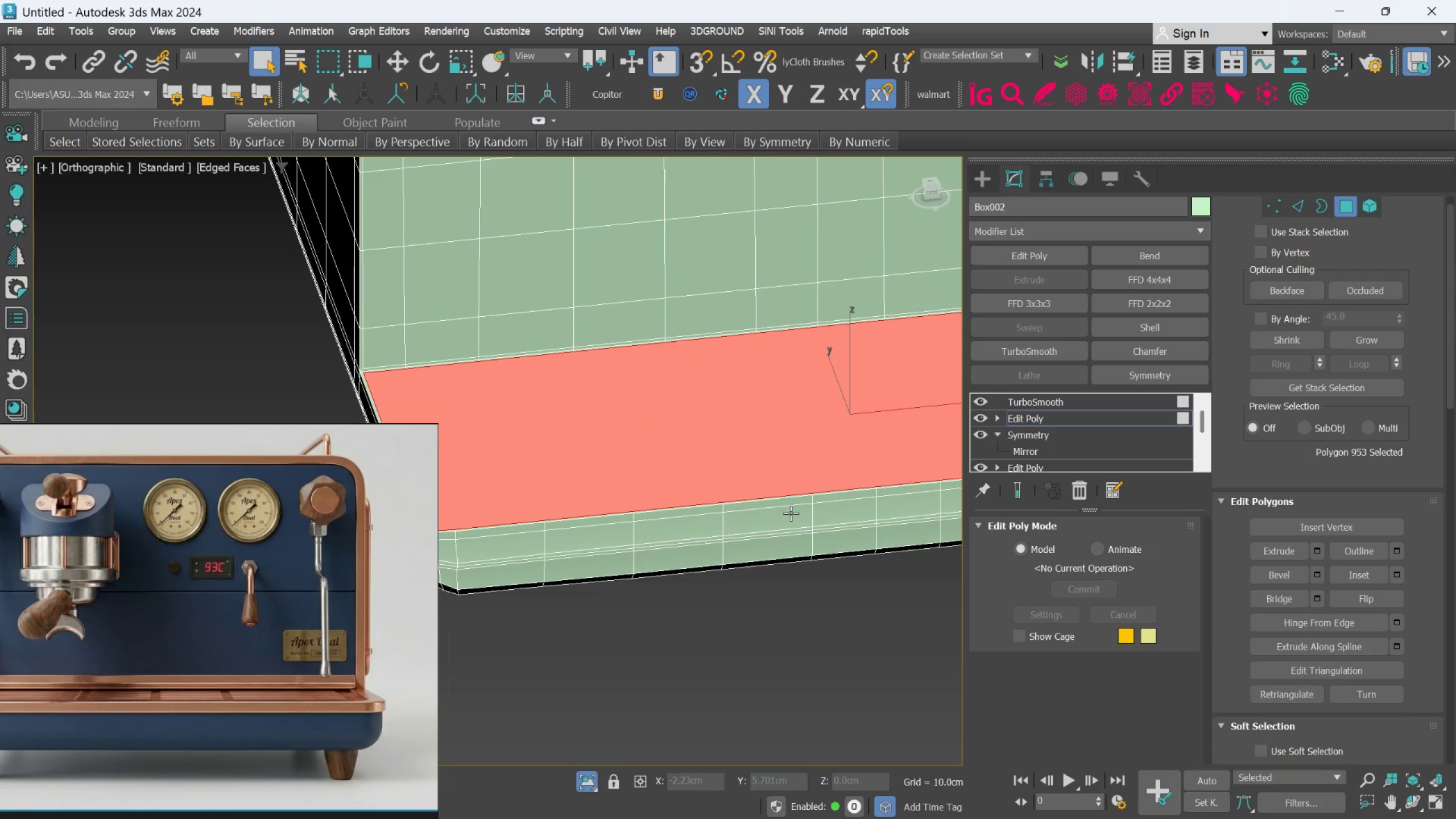 
key(Delete)
 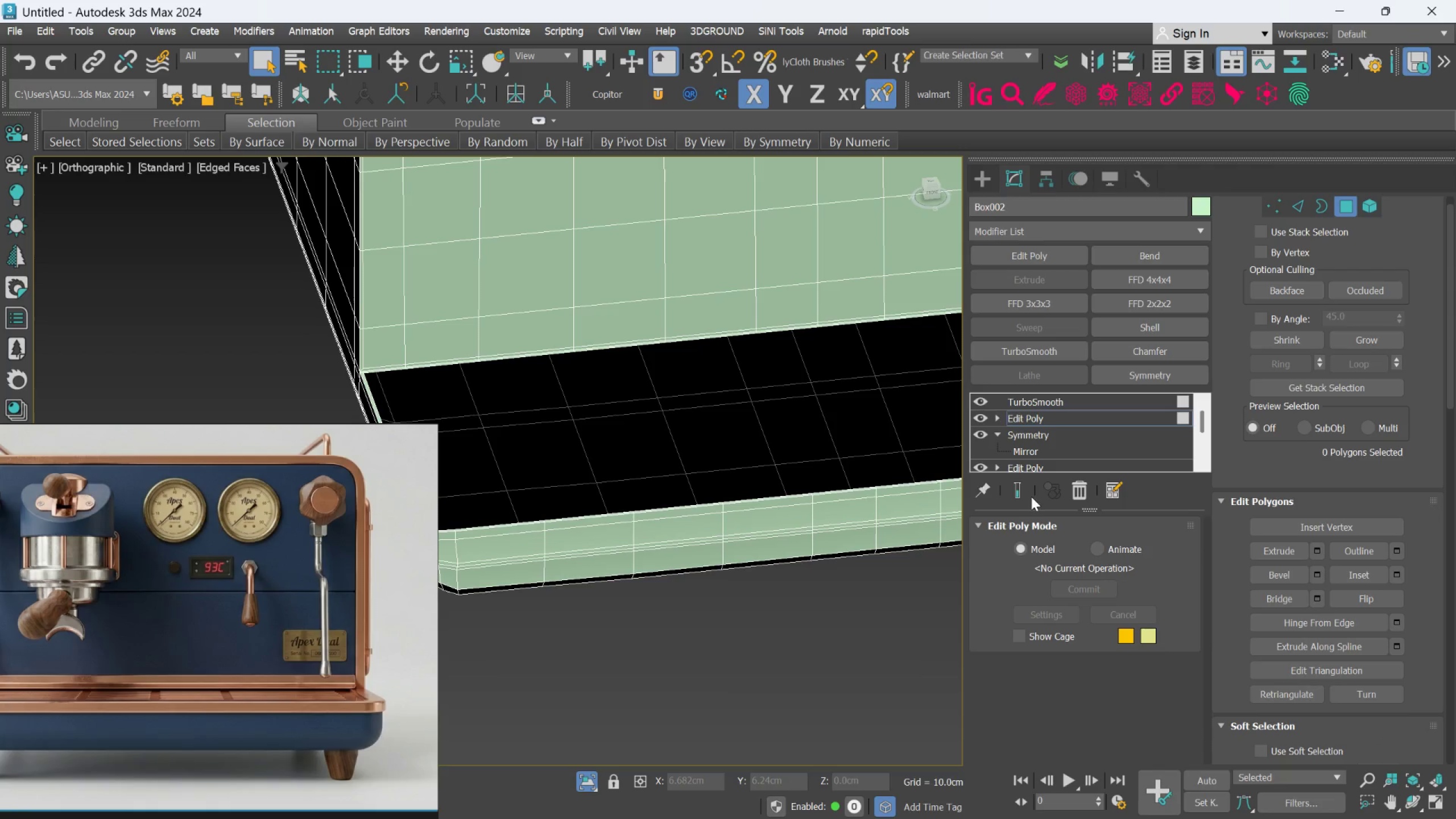 
left_click([1010, 491])
 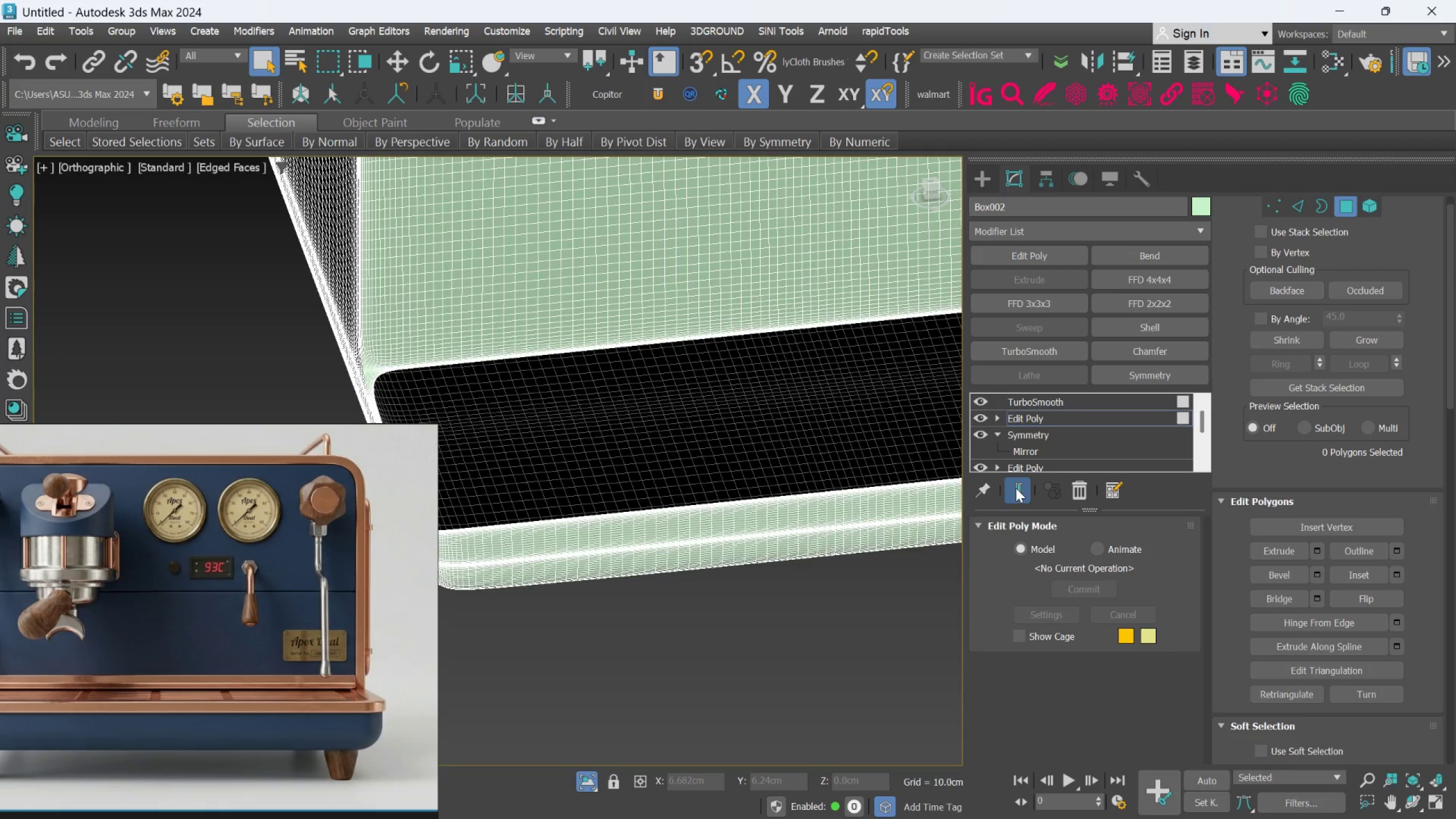 
left_click([1016, 488])
 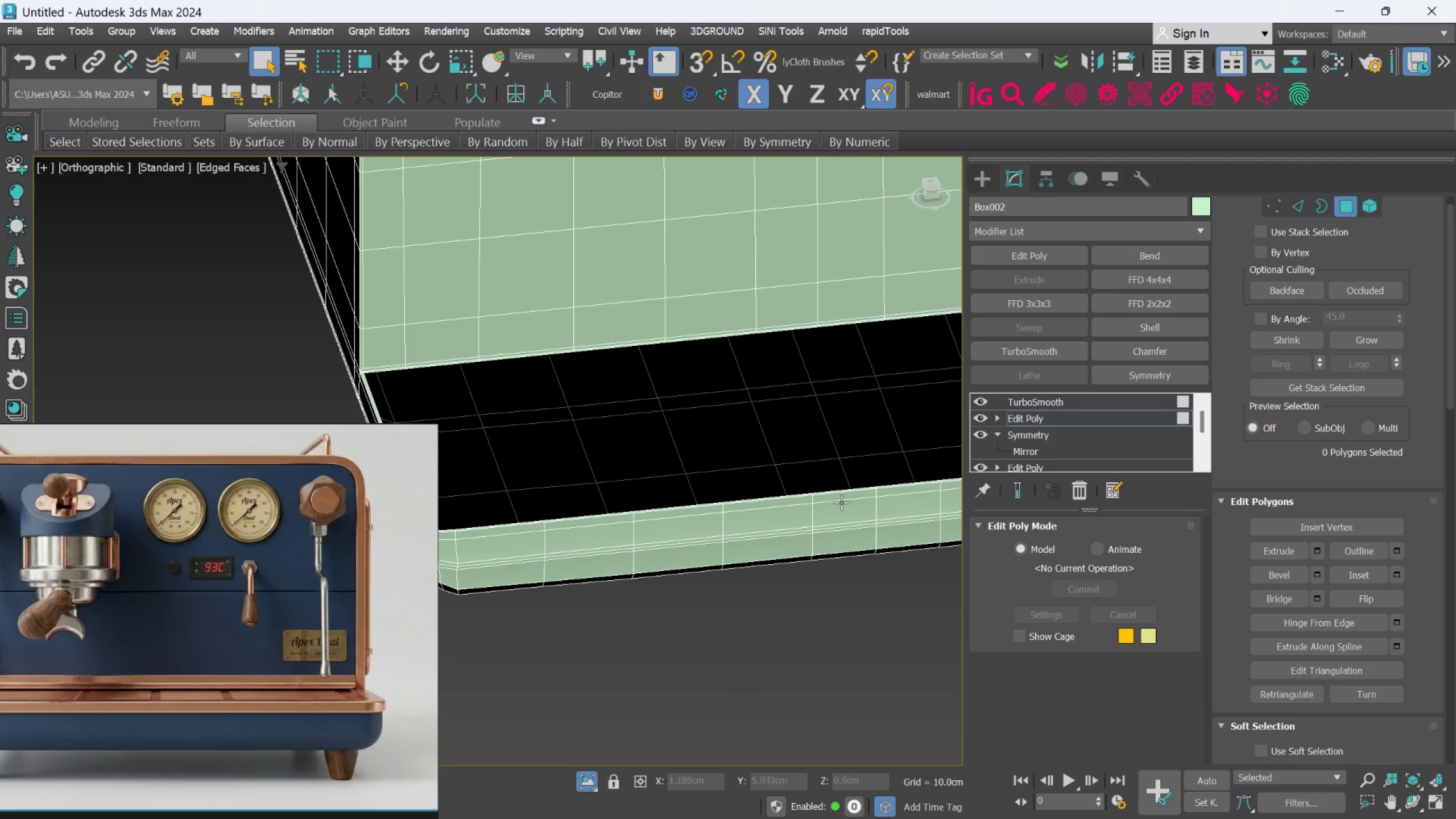 
scroll: coordinate [744, 469], scroll_direction: up, amount: 2.0
 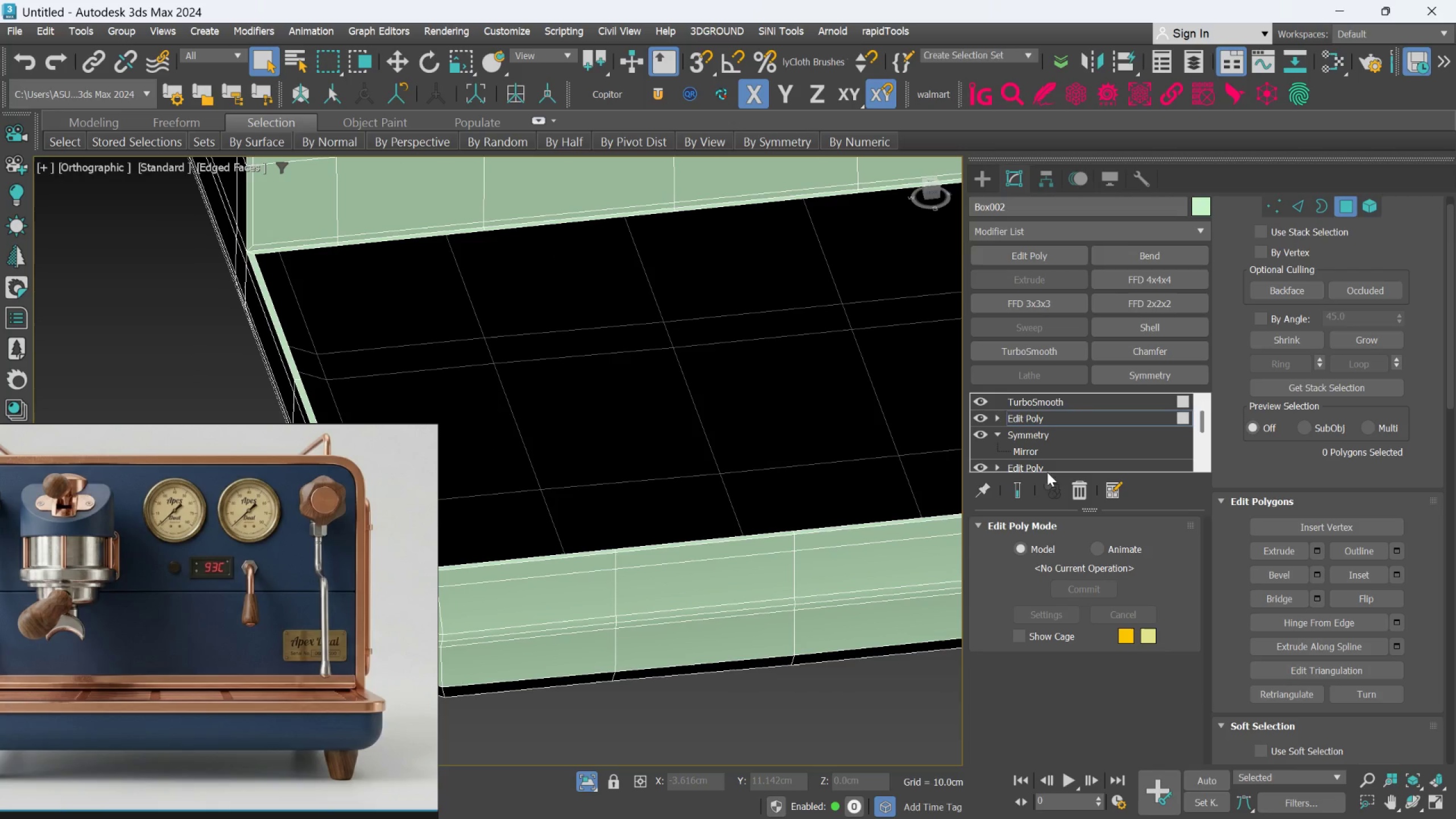 
left_click([1028, 490])
 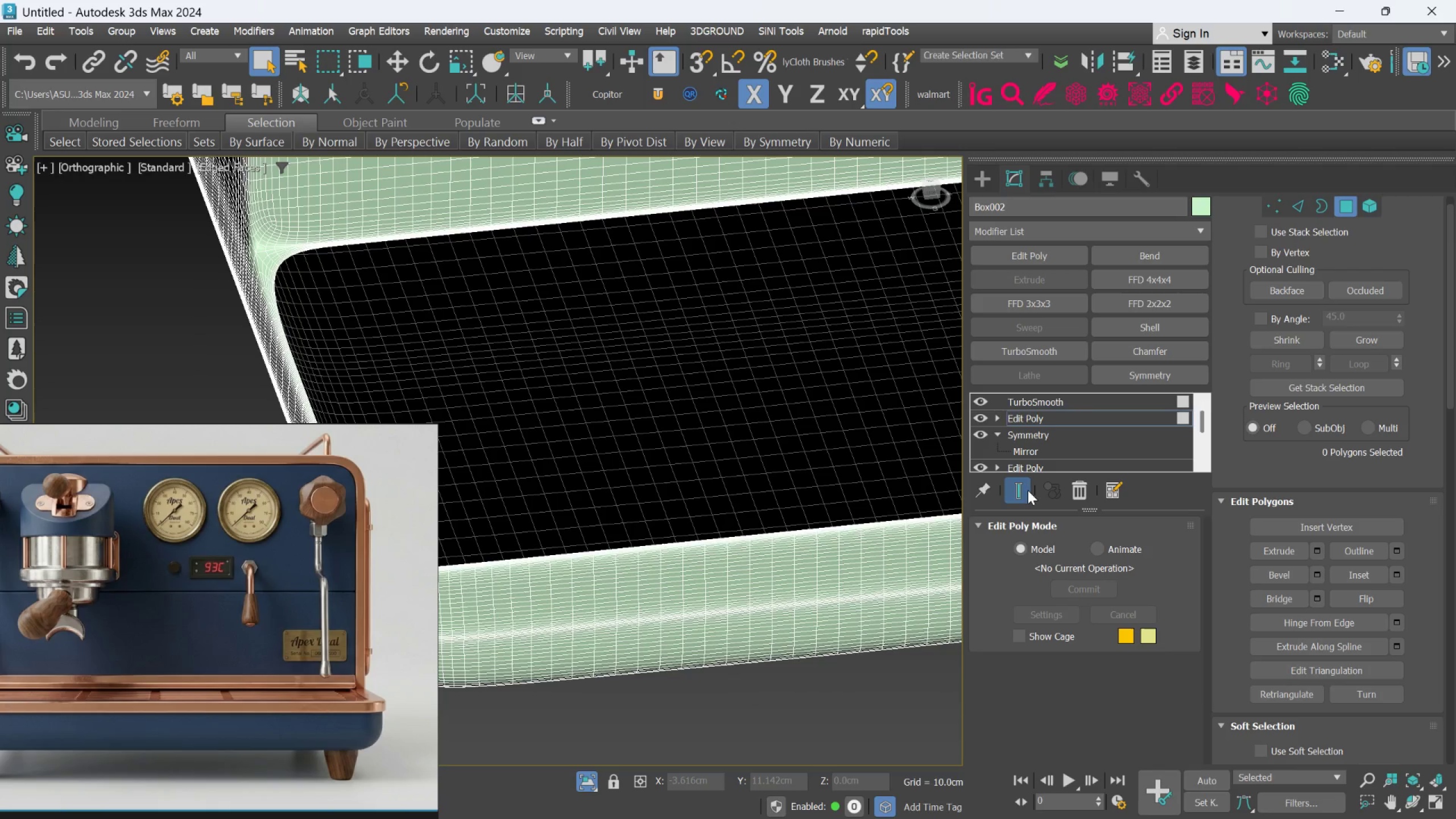 
left_click([1028, 490])
 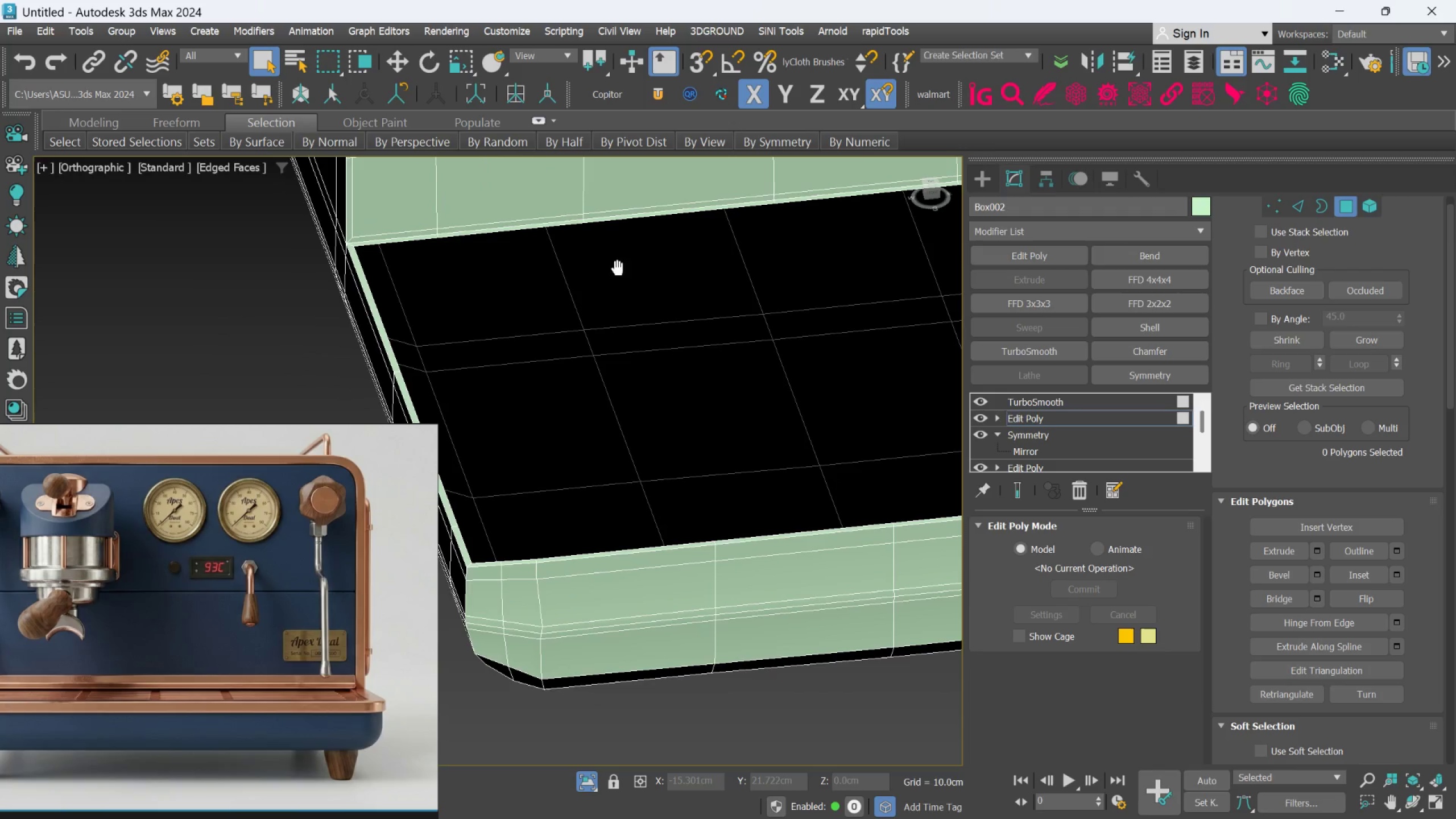 
hold_key(key=AltLeft, duration=0.51)
 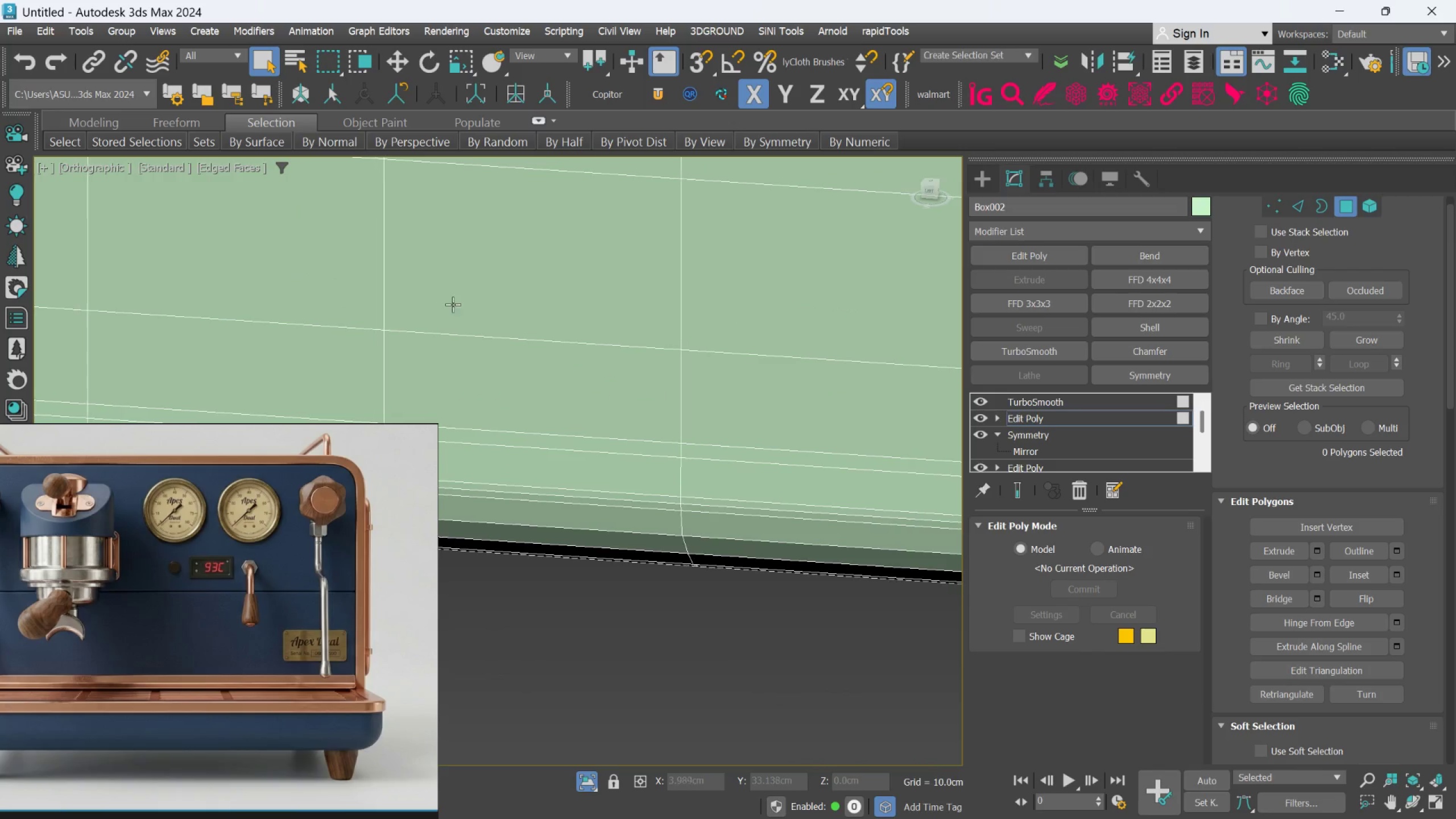 
scroll: coordinate [535, 287], scroll_direction: down, amount: 2.0
 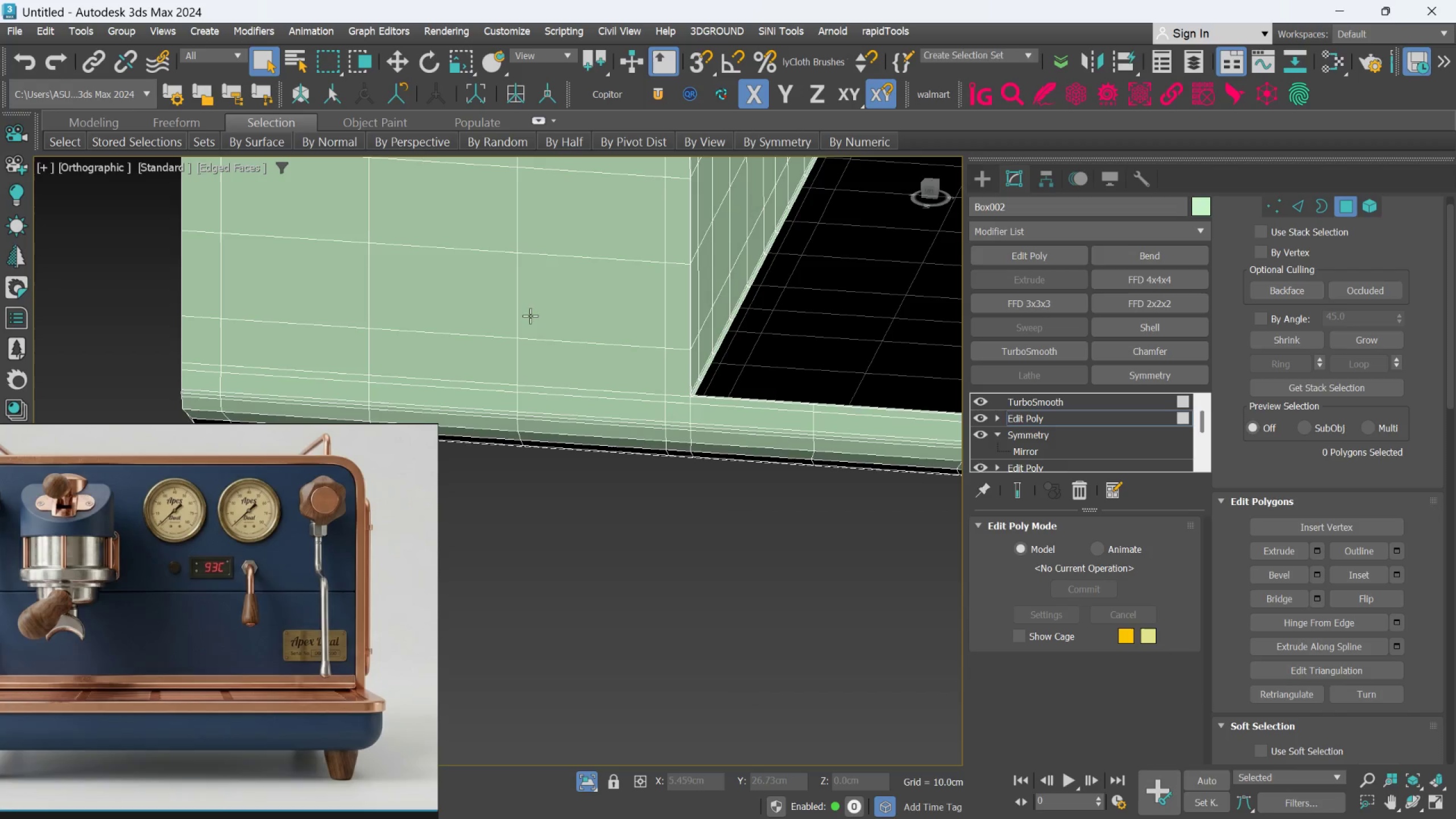 
hold_key(key=AltLeft, duration=0.31)
 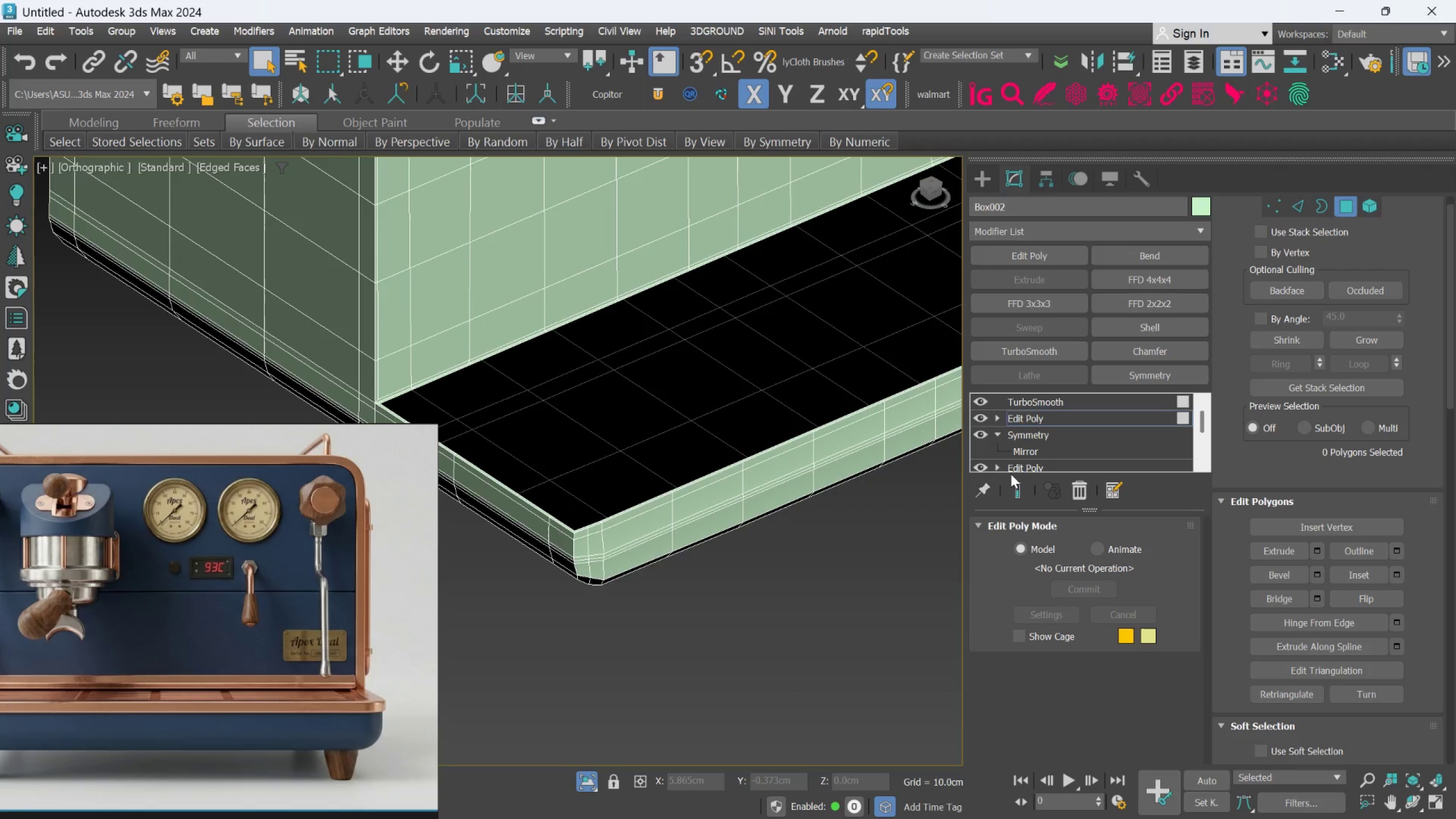 
left_click([1020, 485])
 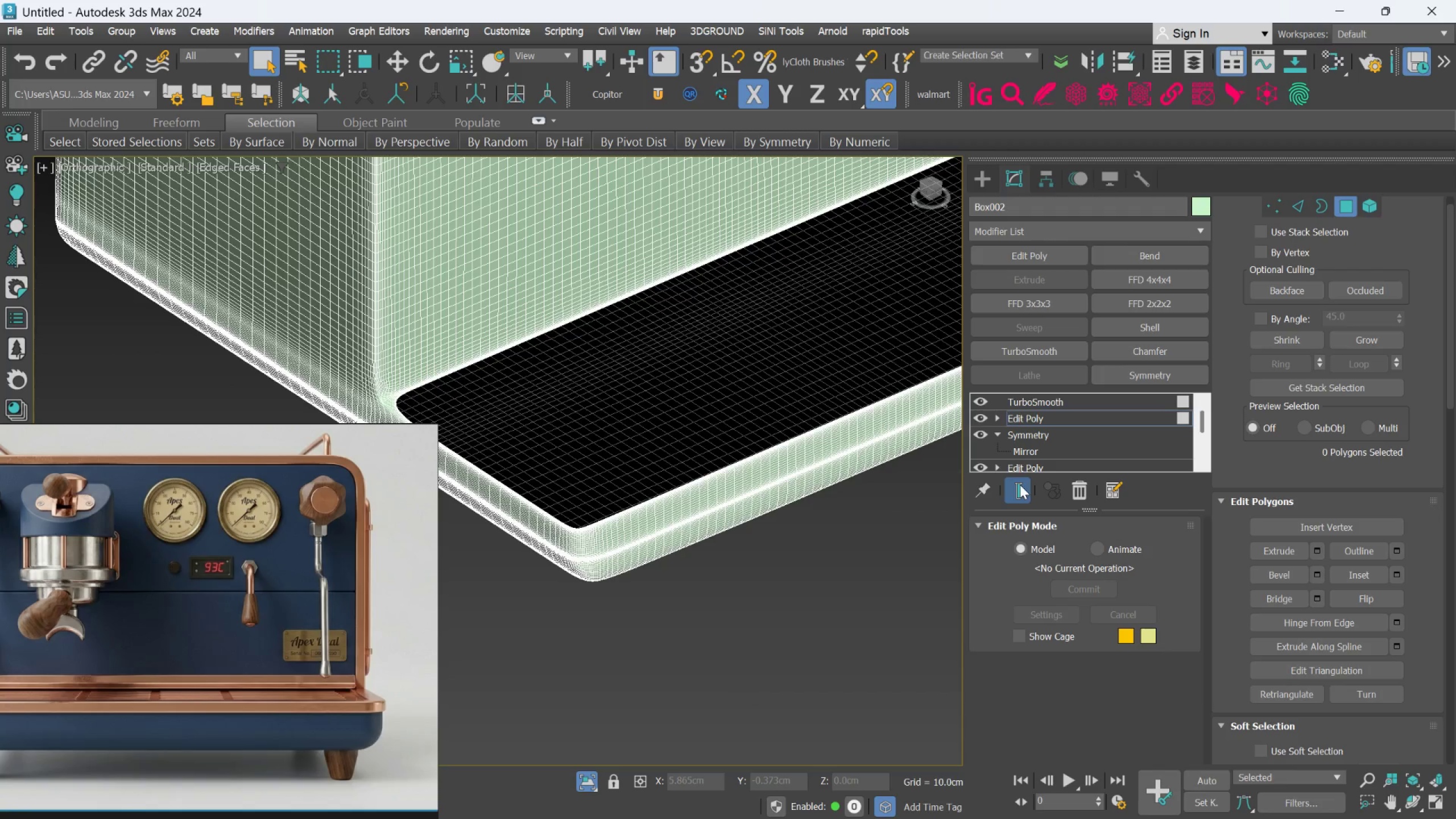 
left_click([1020, 485])
 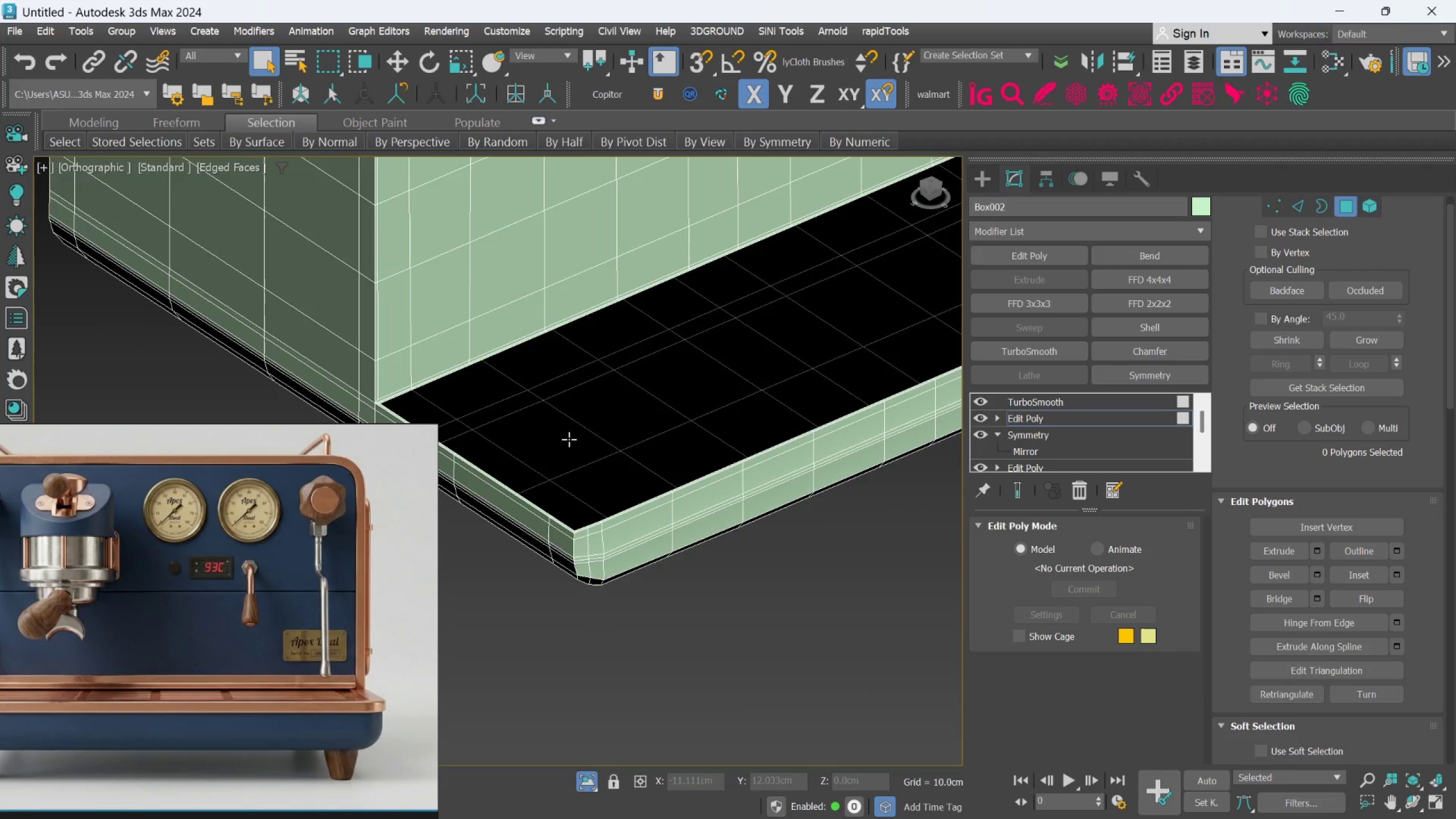 
hold_key(key=AltLeft, duration=0.36)
 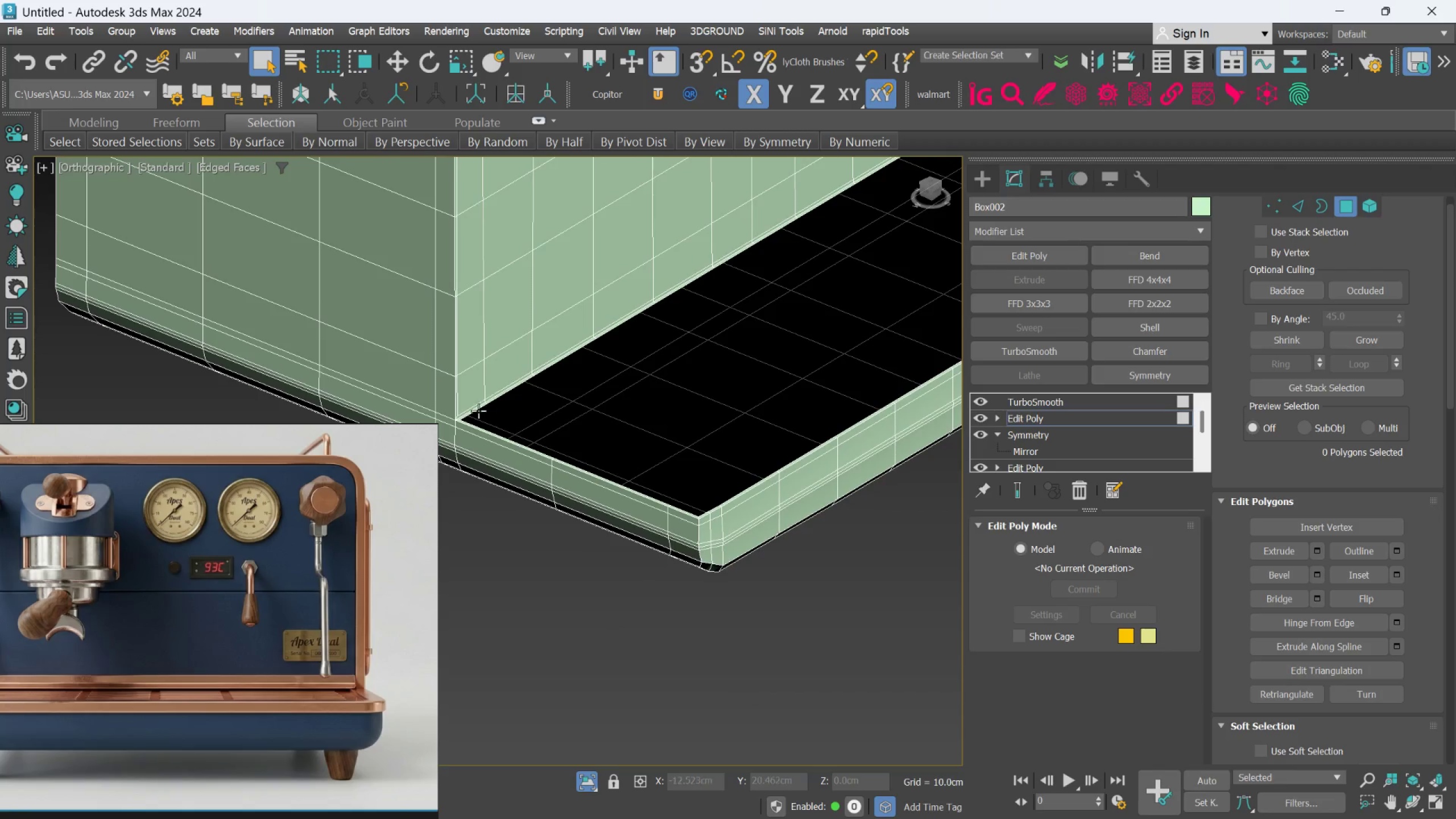 
key(Alt+AltLeft)
 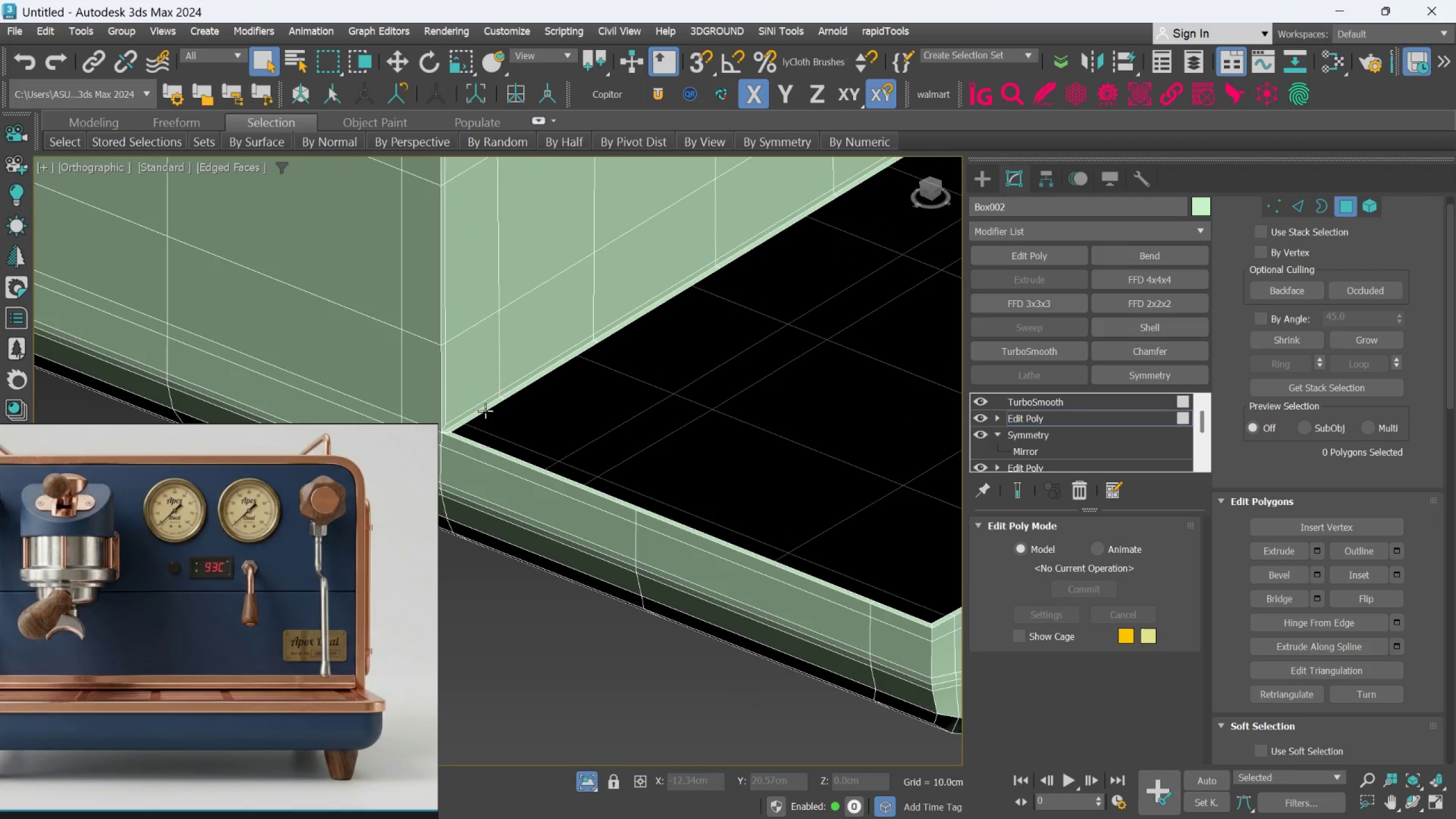 
scroll: coordinate [475, 407], scroll_direction: up, amount: 2.0
 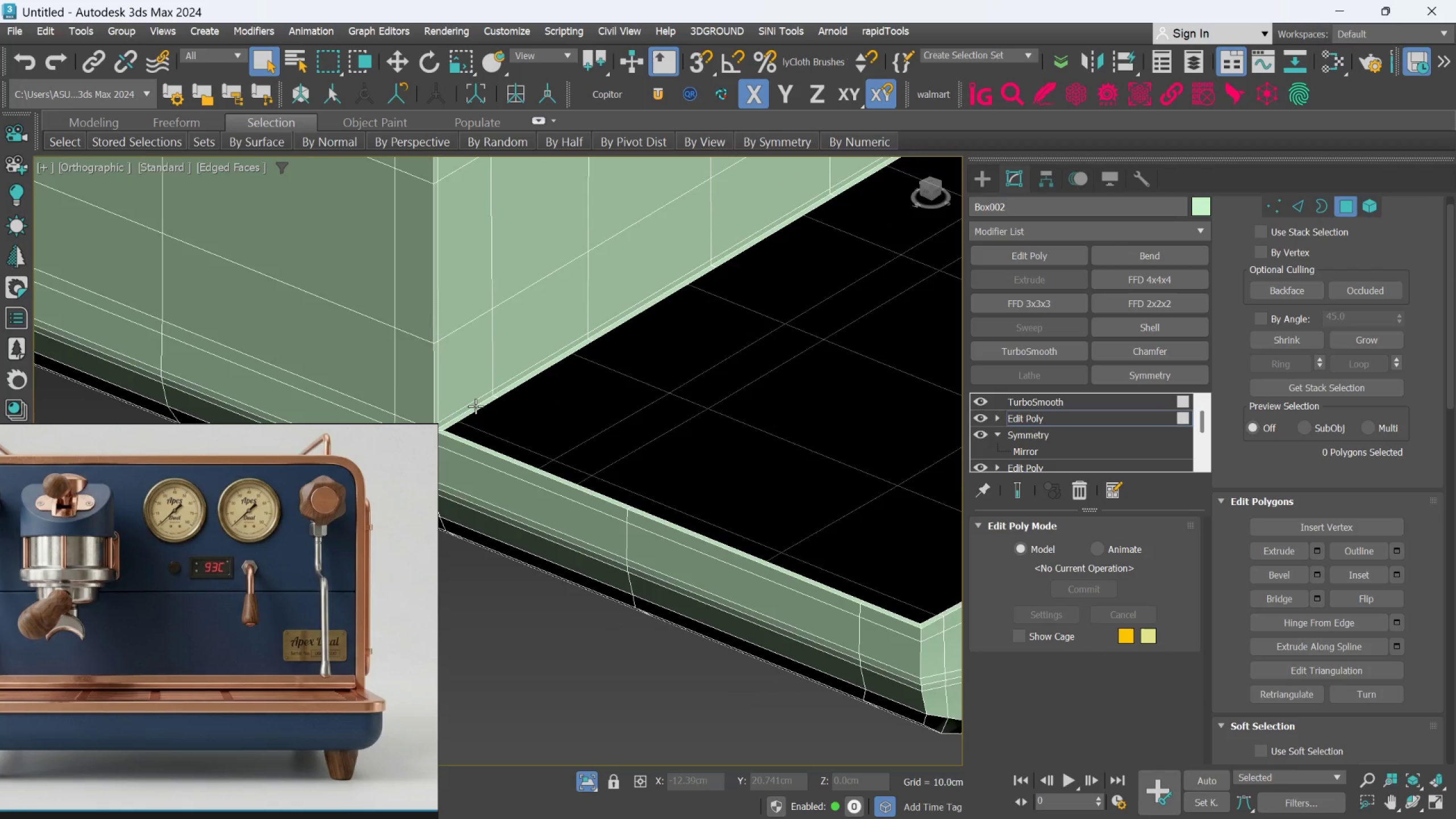 
hold_key(key=AltLeft, duration=0.61)
 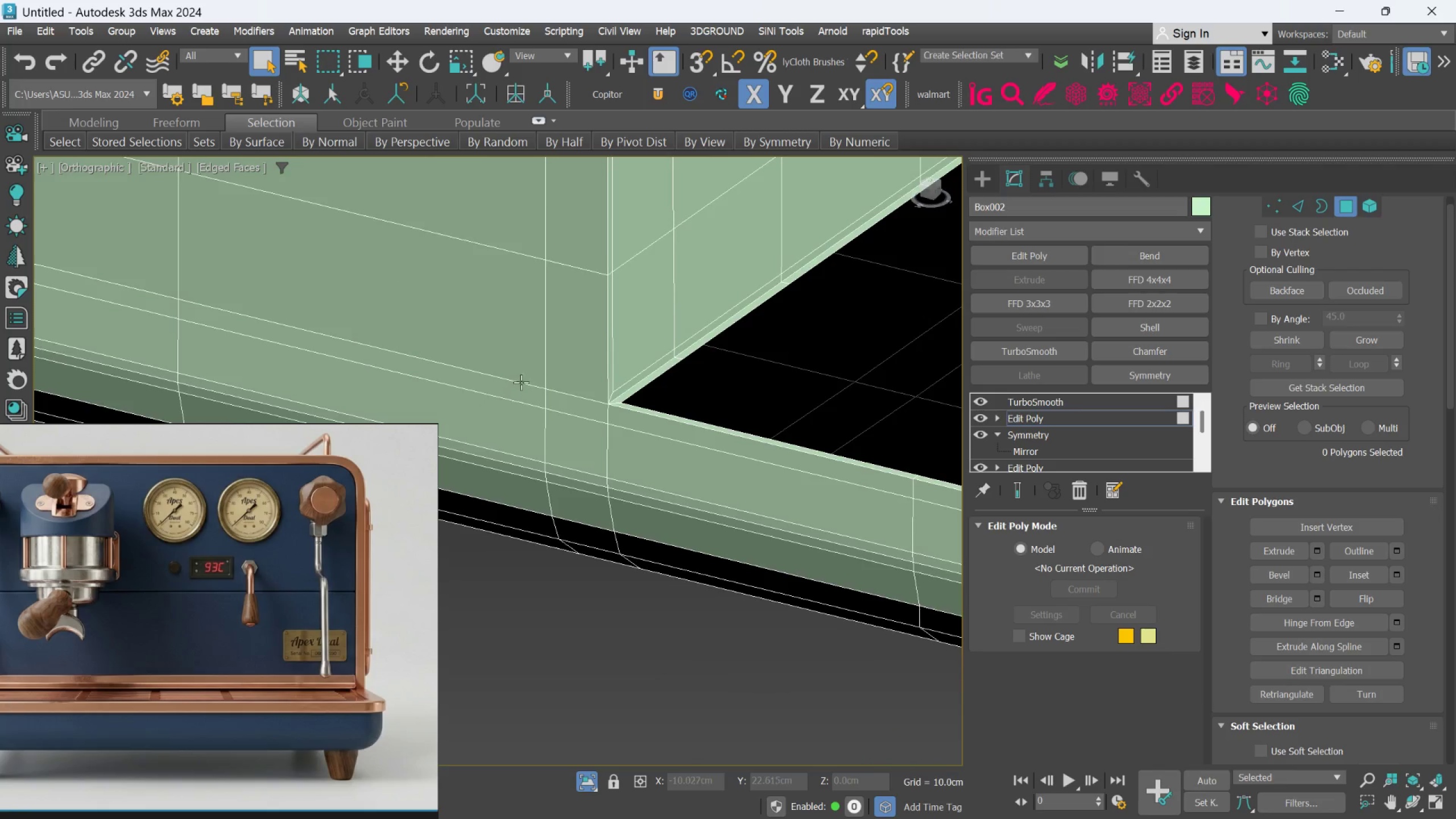 
scroll: coordinate [484, 415], scroll_direction: up, amount: 1.0
 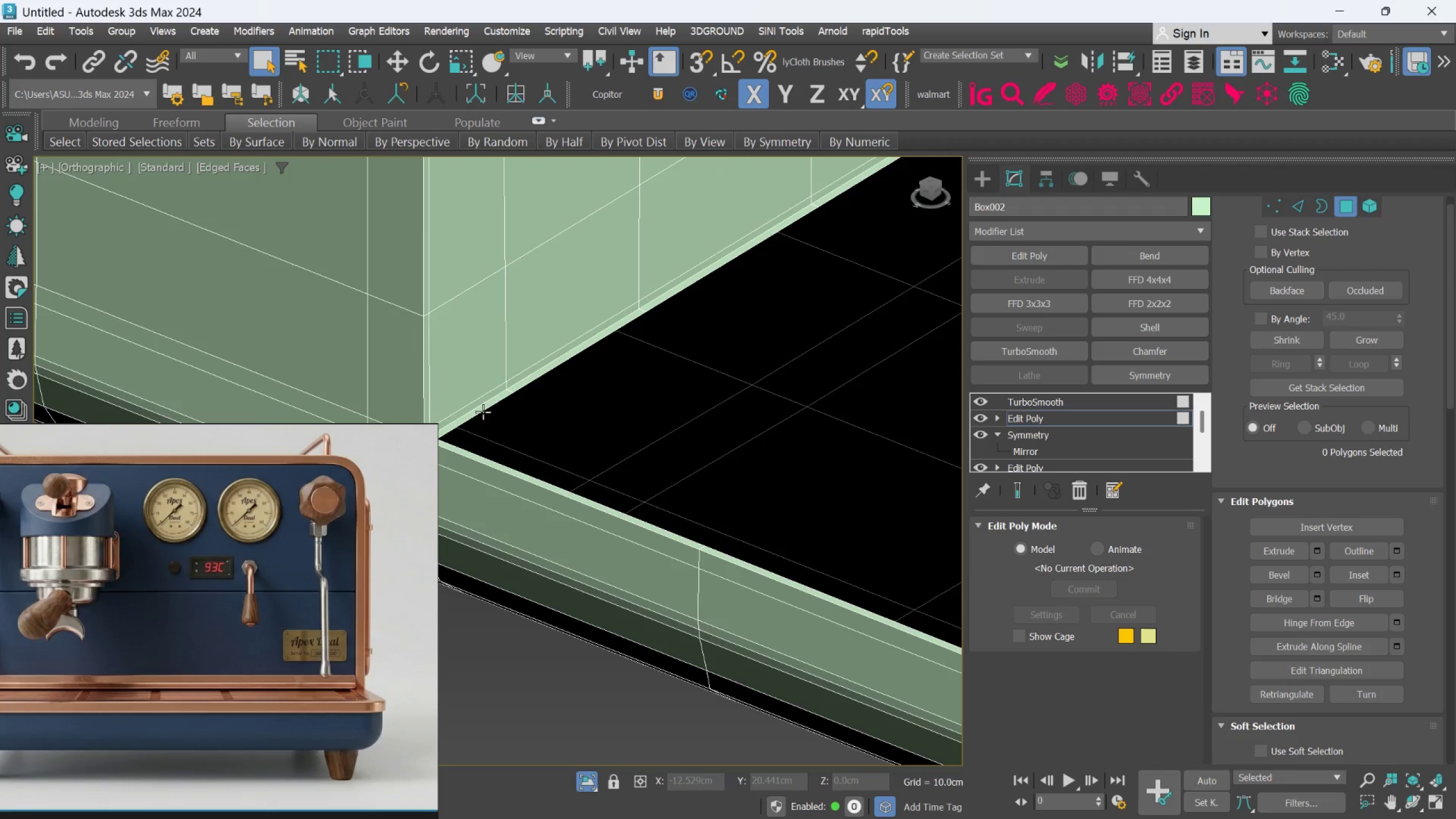 
hold_key(key=AltLeft, duration=0.73)
 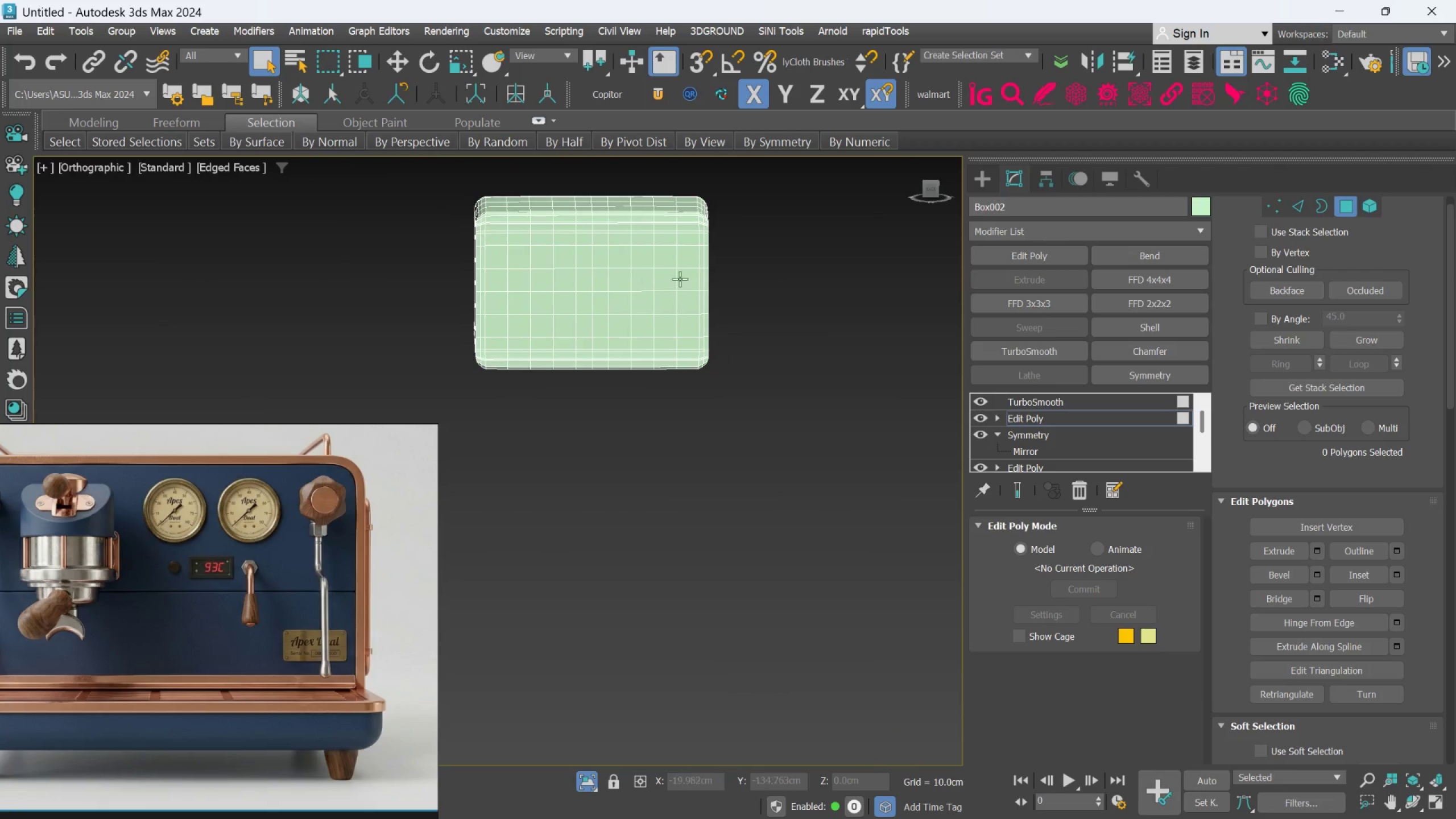 
scroll: coordinate [555, 374], scroll_direction: down, amount: 7.0
 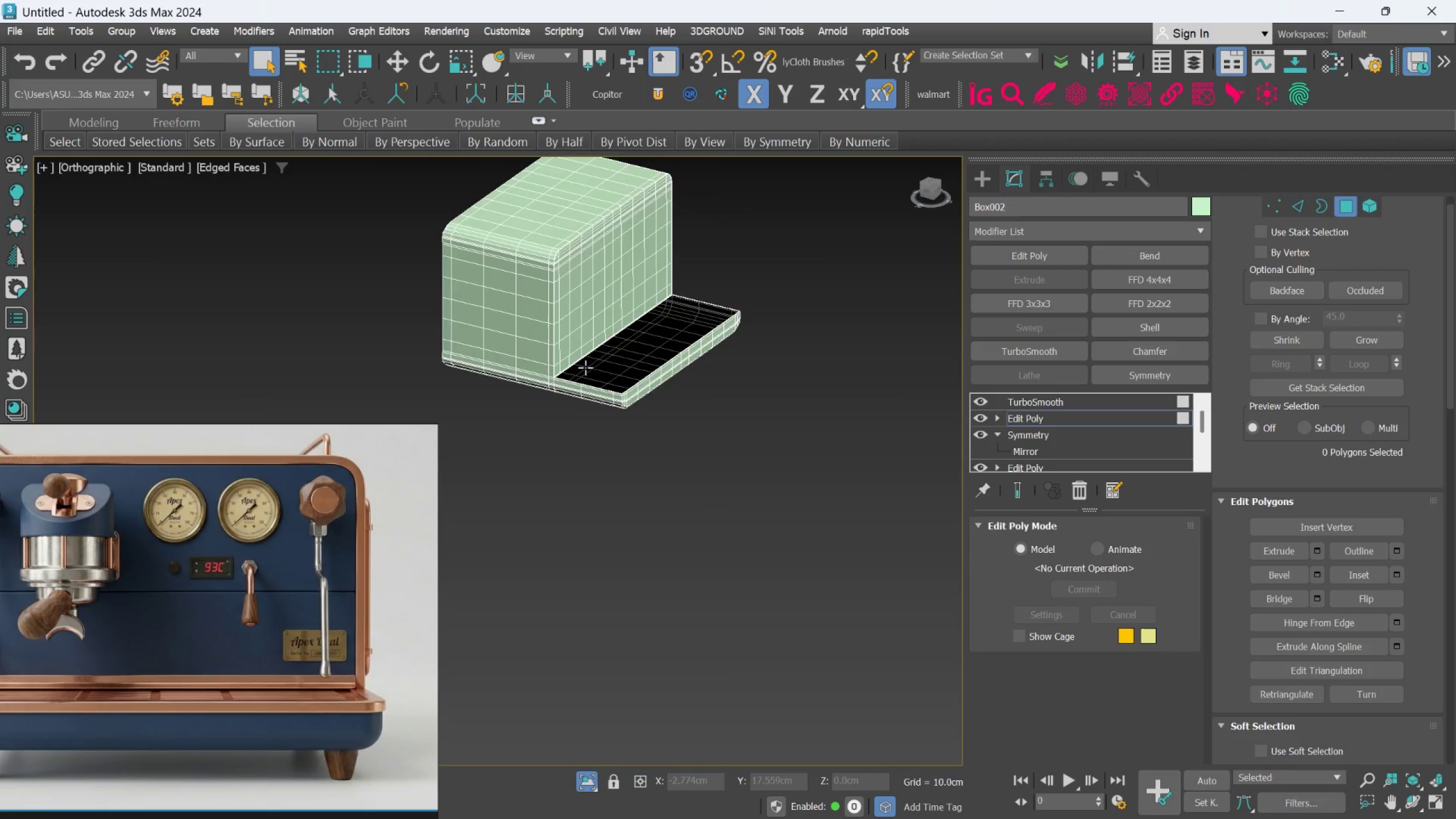 
hold_key(key=AltLeft, duration=0.72)
 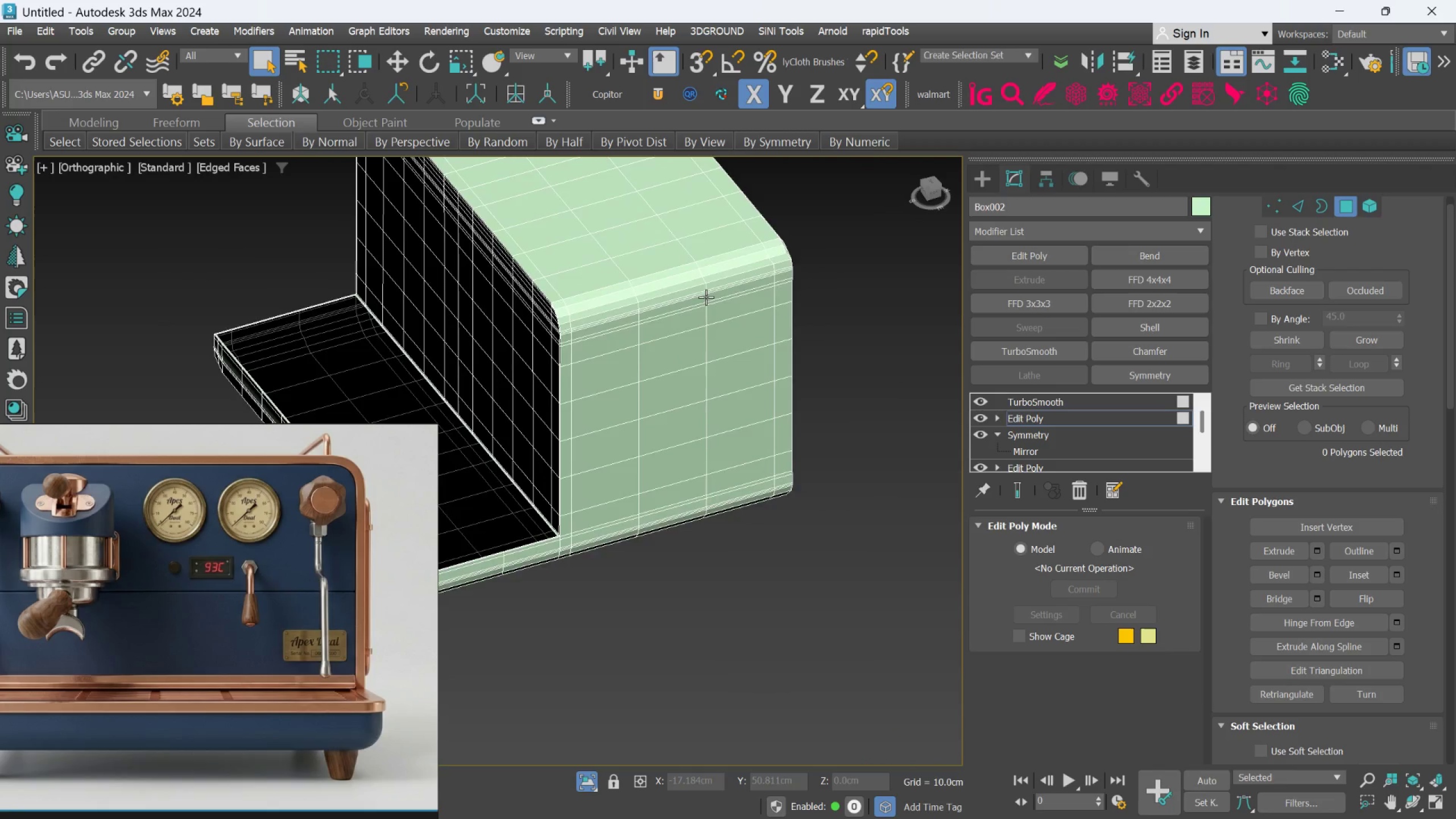 
scroll: coordinate [680, 241], scroll_direction: up, amount: 2.0
 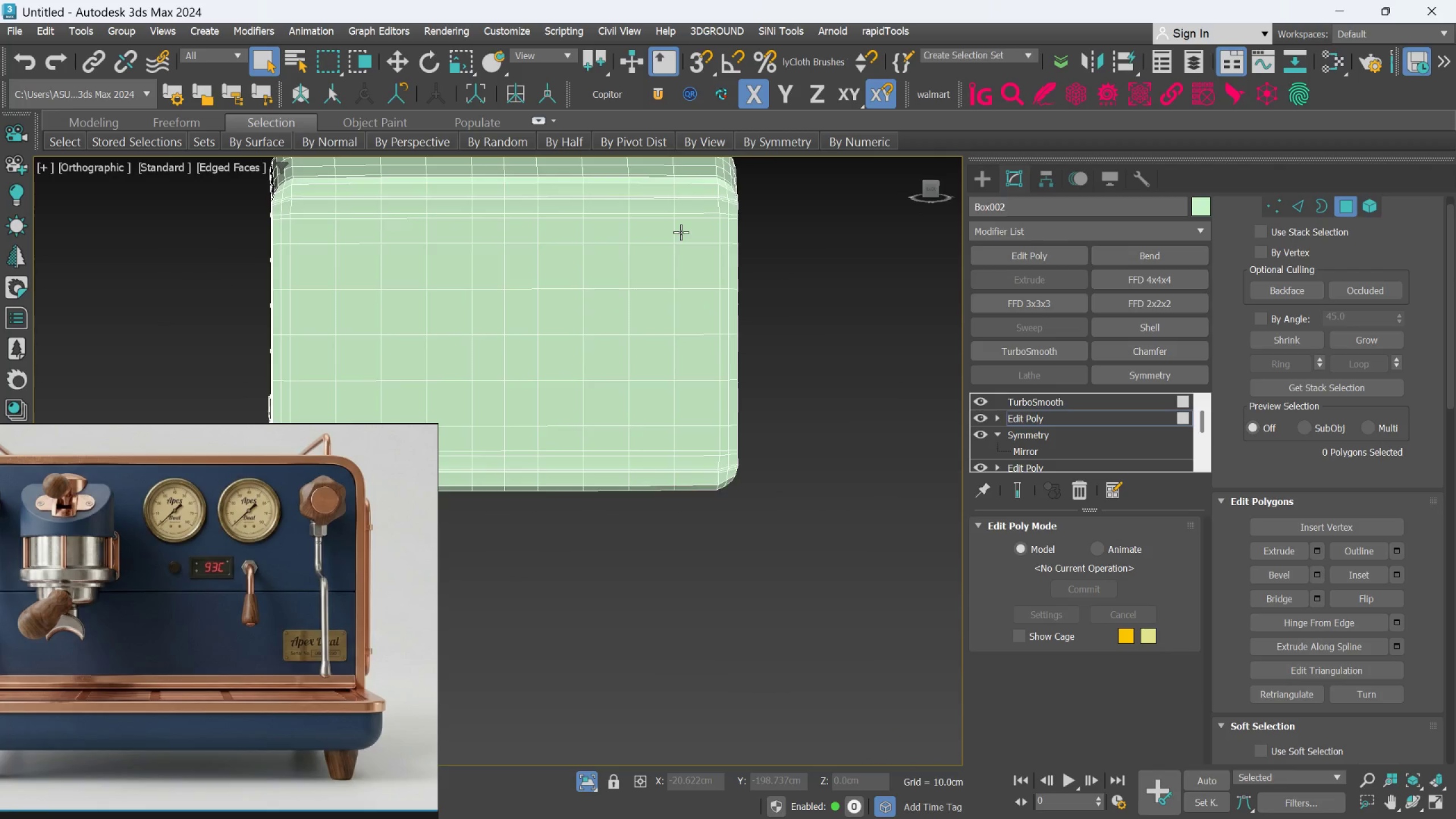 
hold_key(key=AltLeft, duration=0.4)
 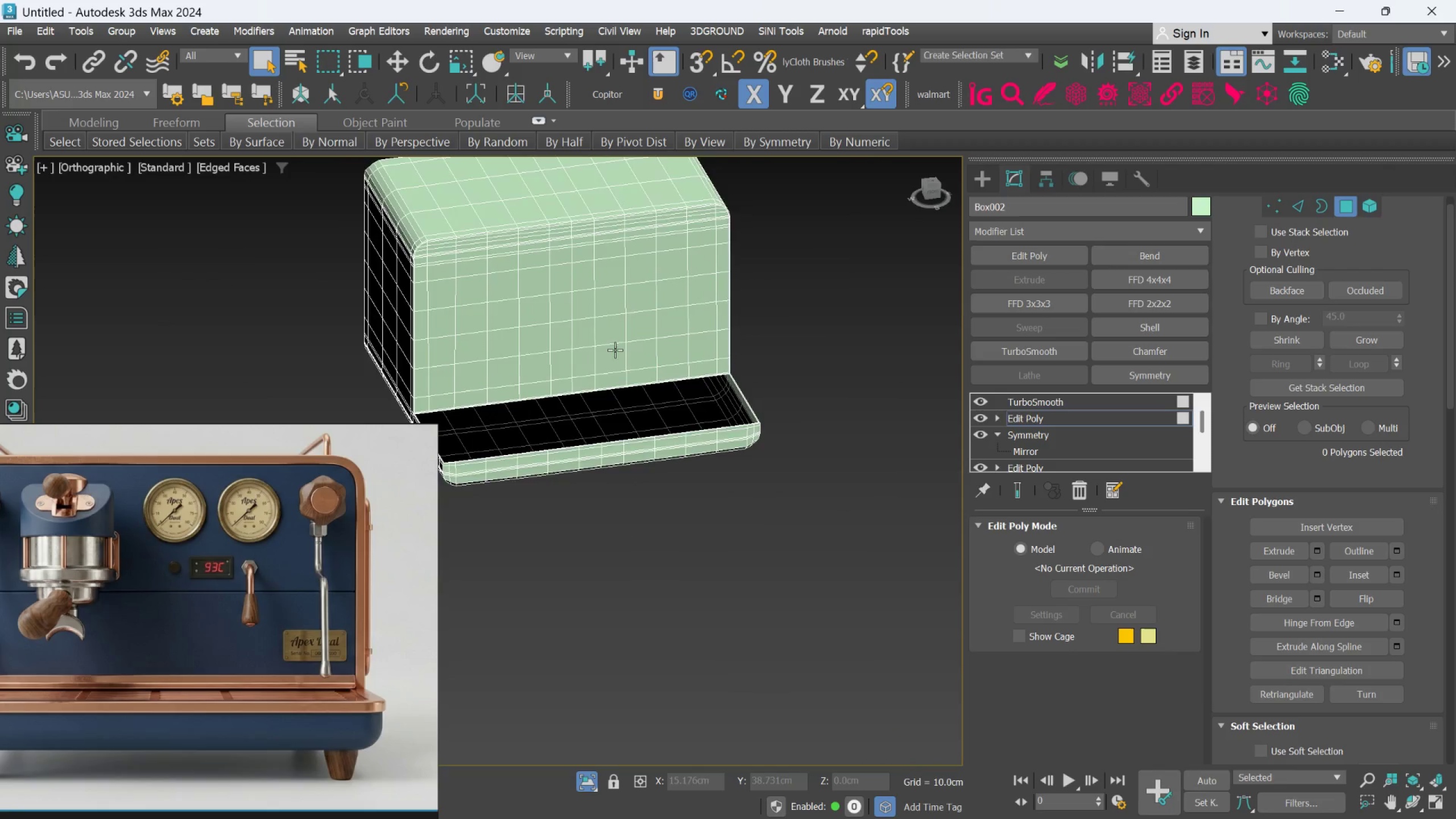 
scroll: coordinate [704, 297], scroll_direction: down, amount: 1.0
 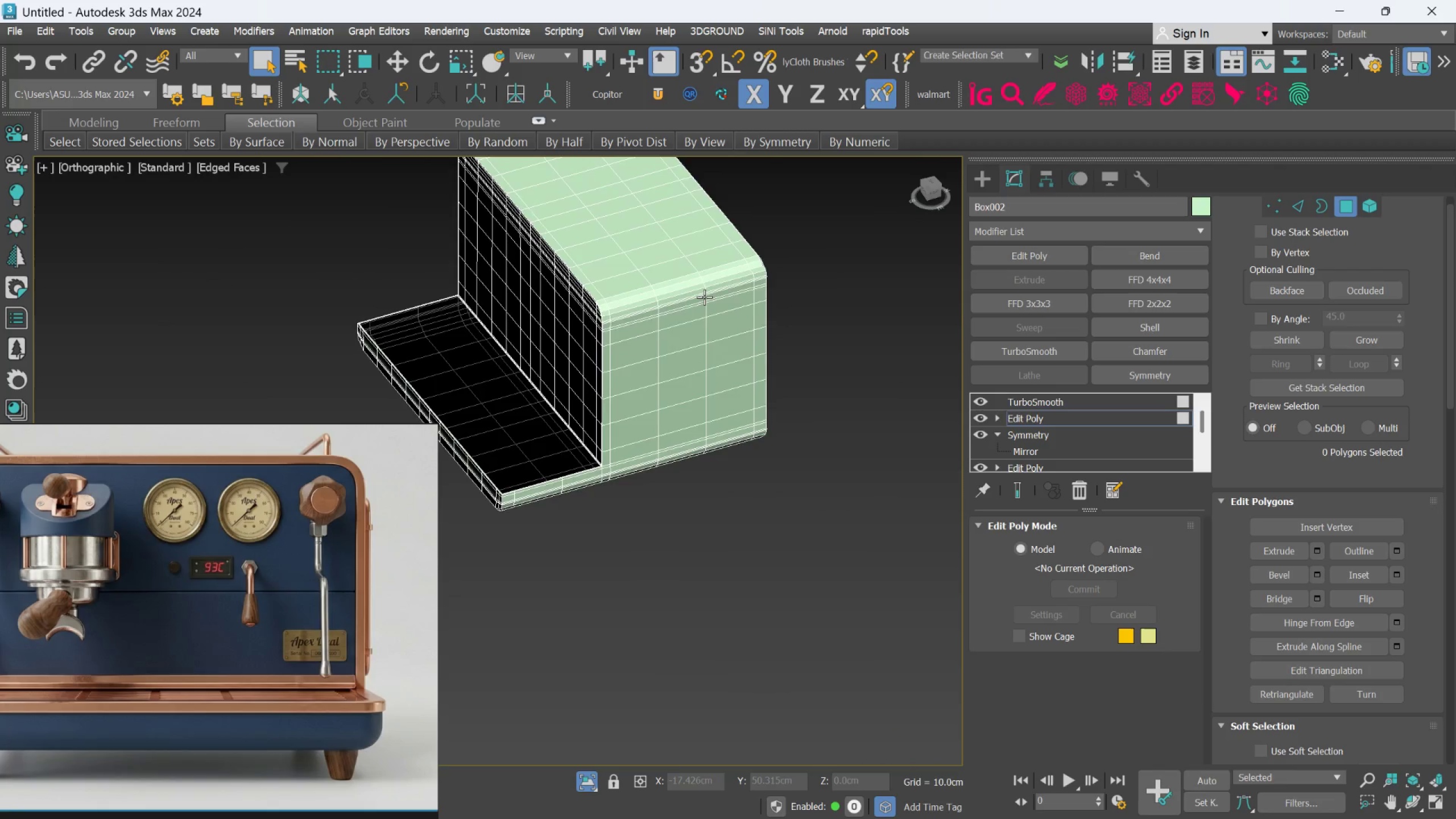 
hold_key(key=AltLeft, duration=0.66)
 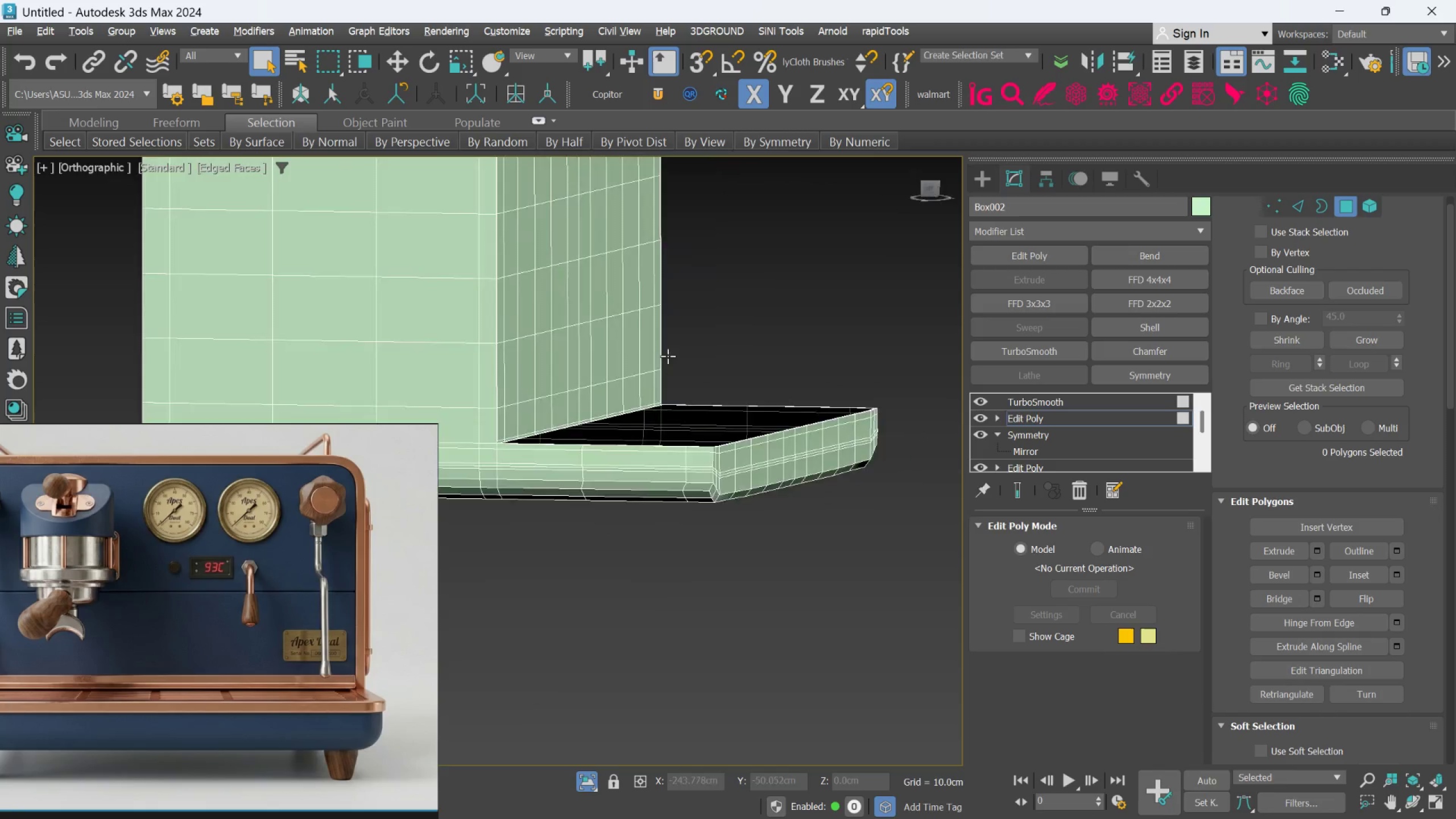 
scroll: coordinate [614, 350], scroll_direction: up, amount: 2.0
 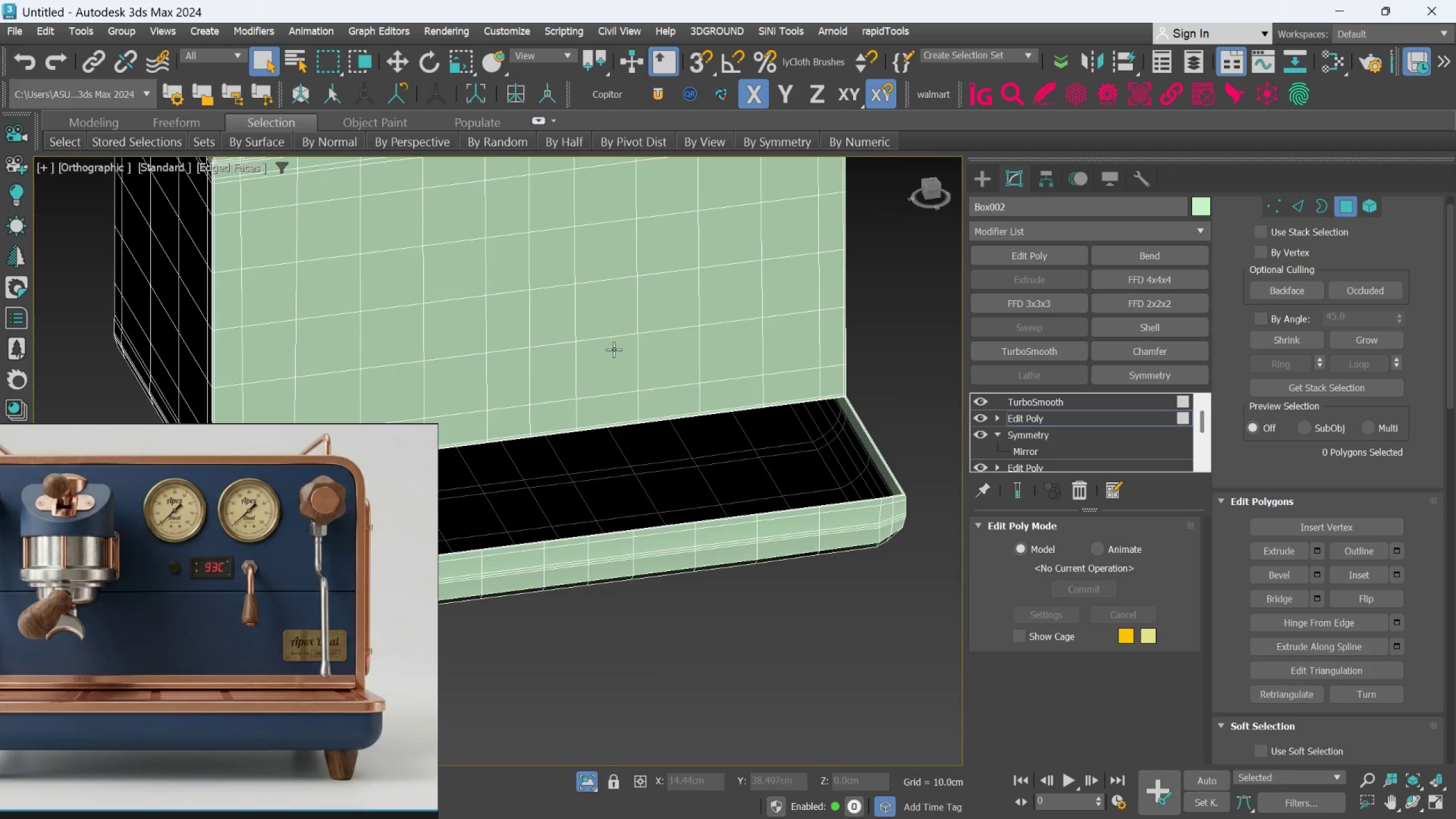 
key(Alt+AltLeft)
 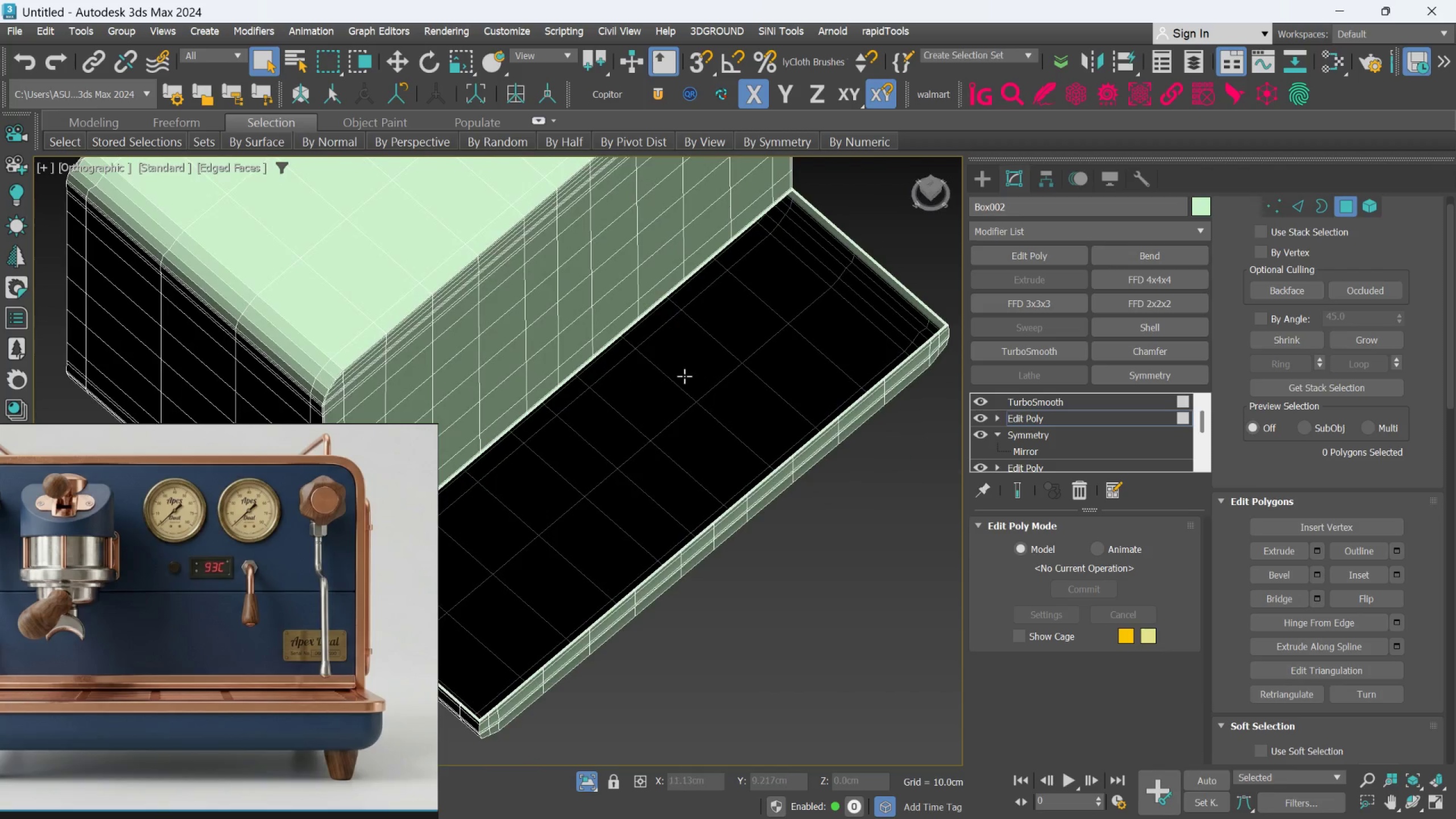 
key(Alt+AltLeft)
 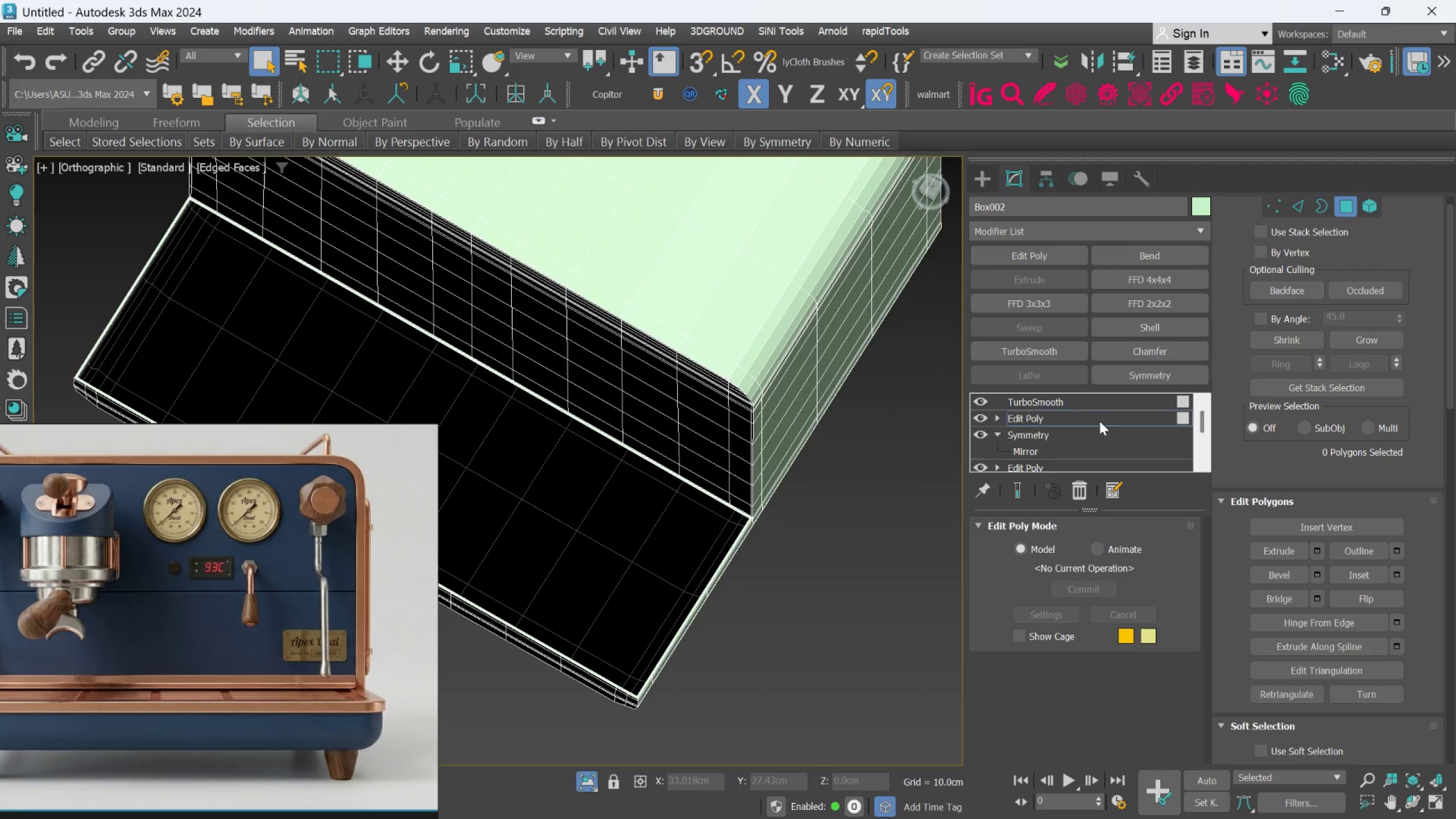 
left_click([1099, 419])
 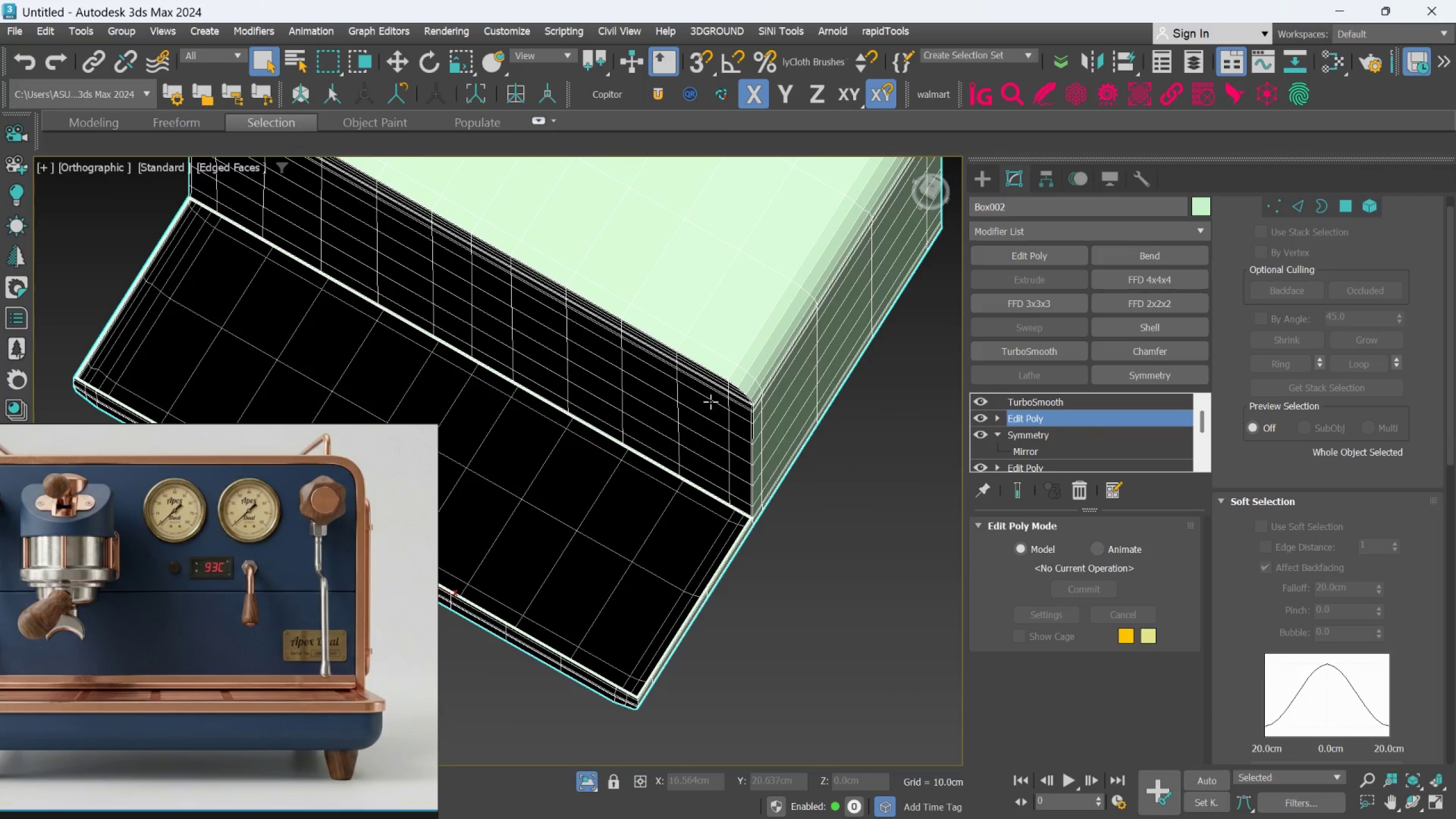 
hold_key(key=AltLeft, duration=0.32)
 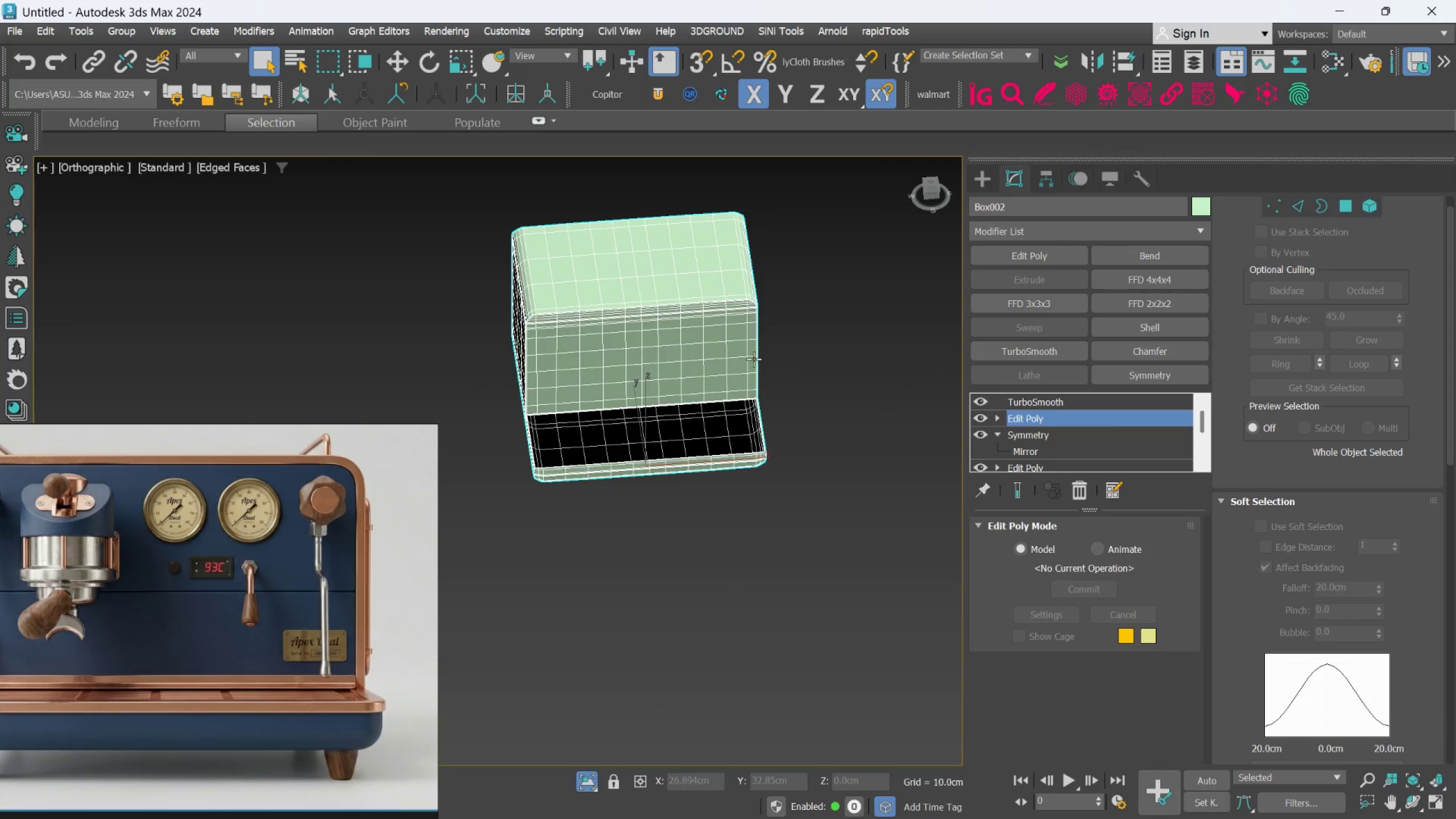 
scroll: coordinate [710, 402], scroll_direction: down, amount: 3.0
 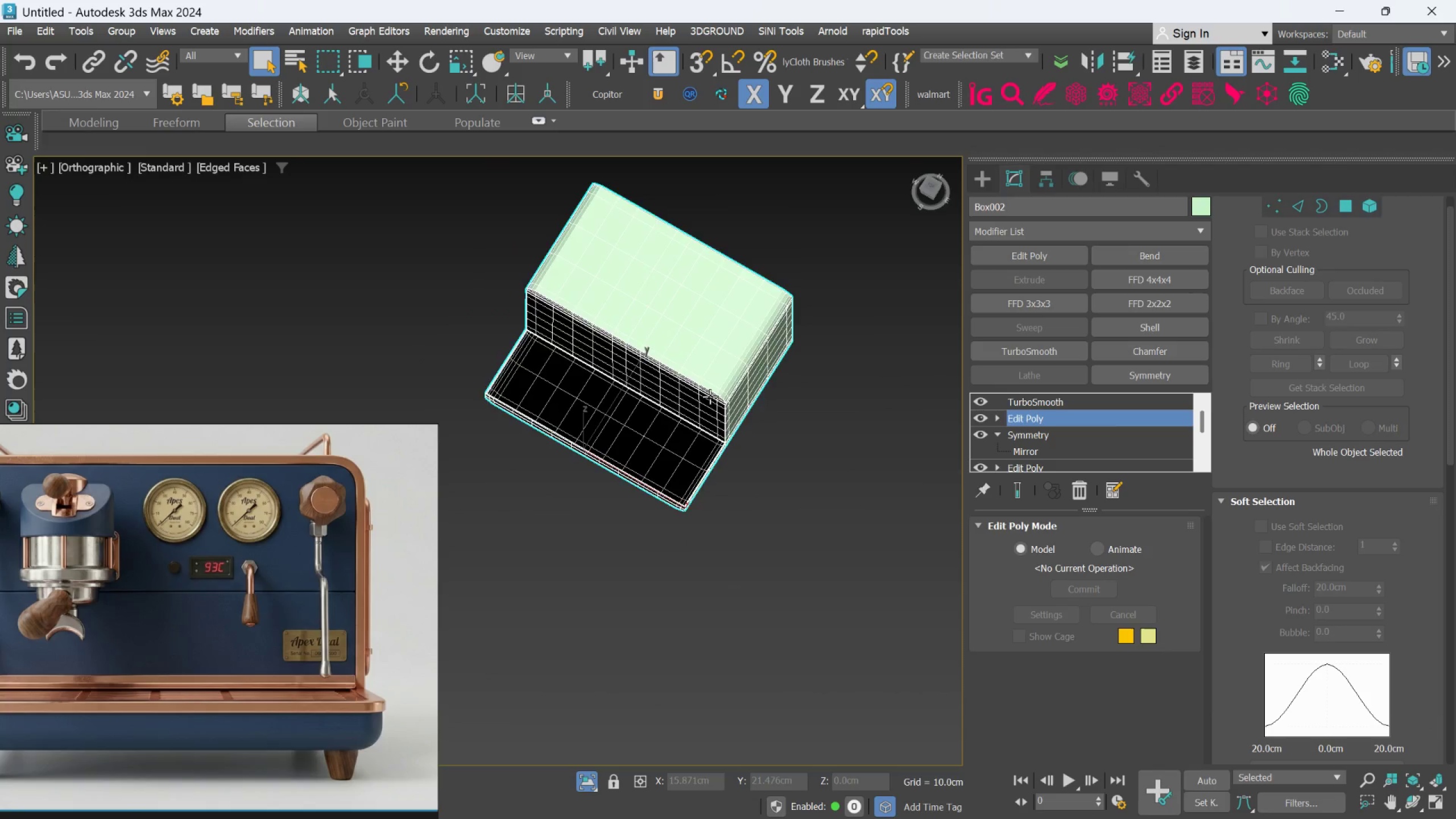 
key(F)
 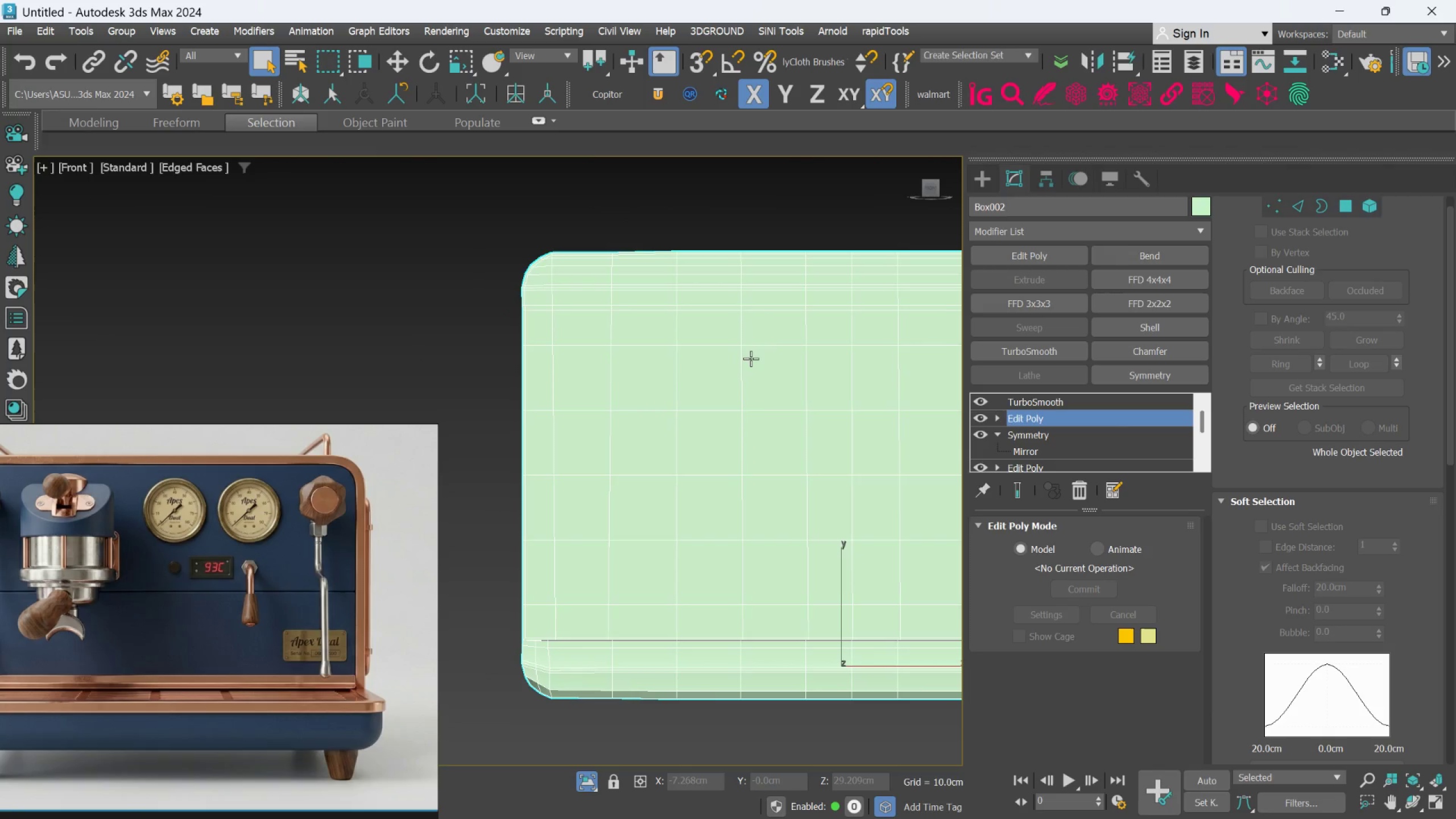 
scroll: coordinate [749, 358], scroll_direction: down, amount: 2.0
 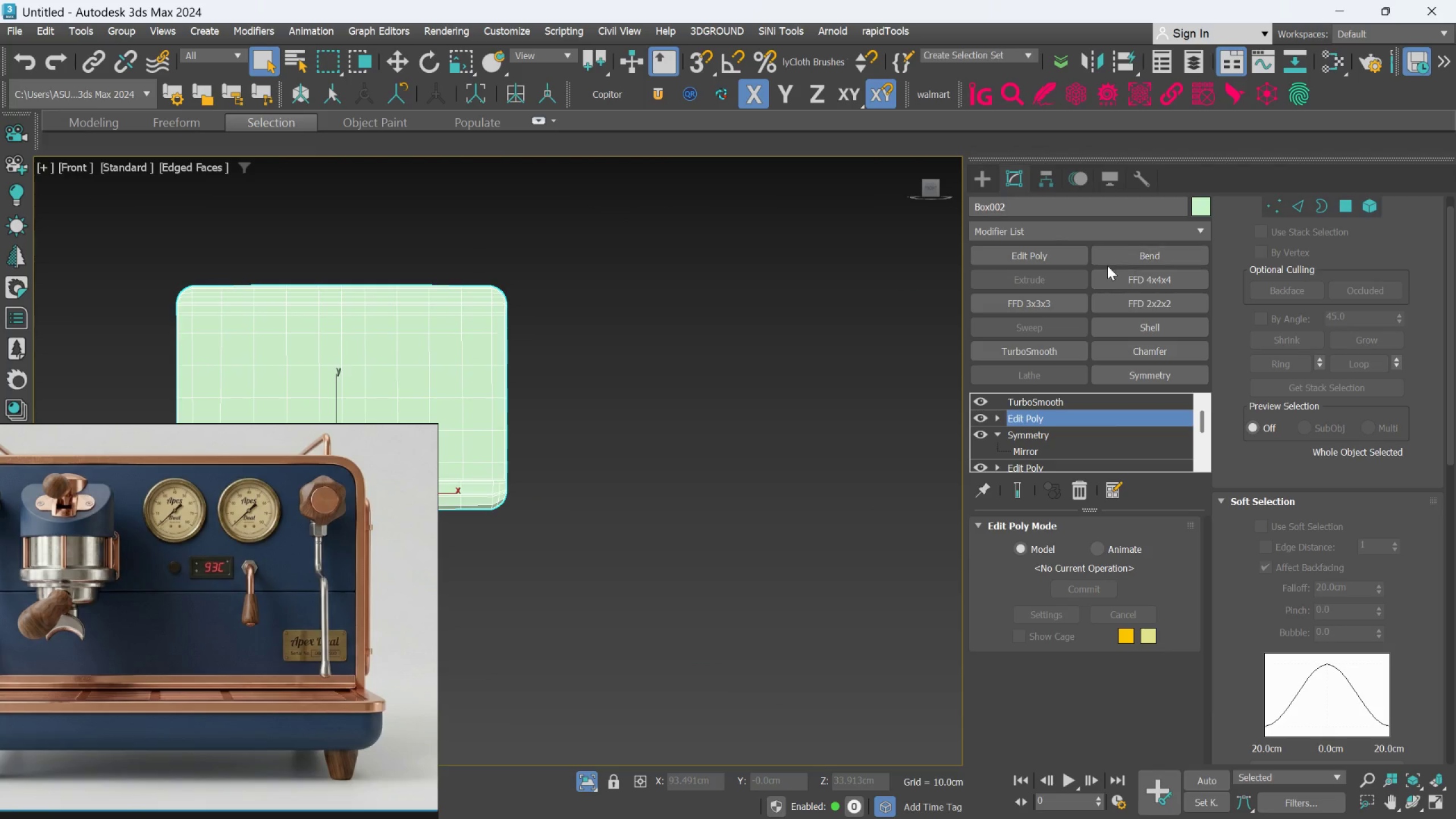 
left_click([1043, 253])
 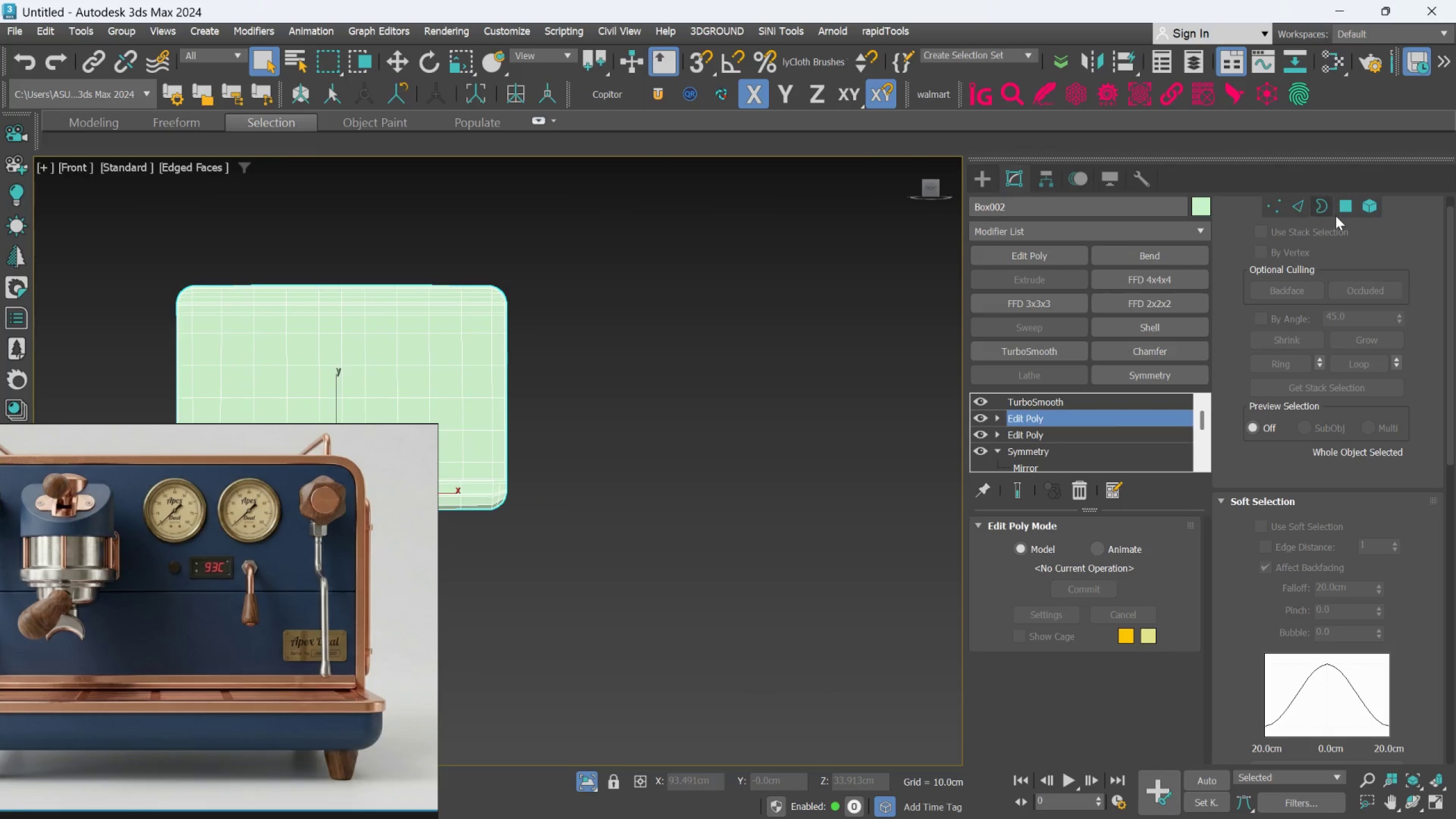 
left_click([1338, 213])
 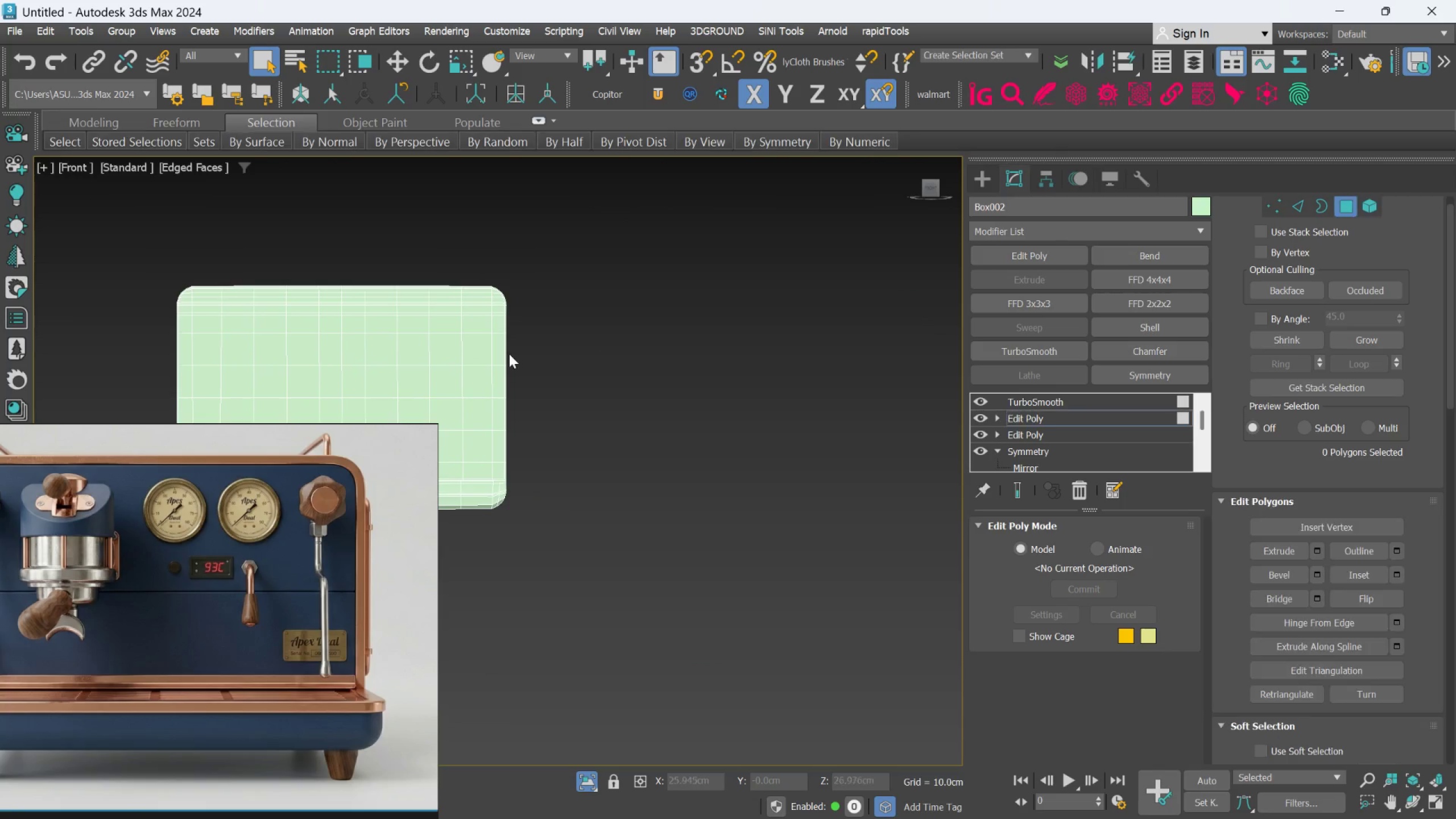 
key(Alt+AltLeft)
 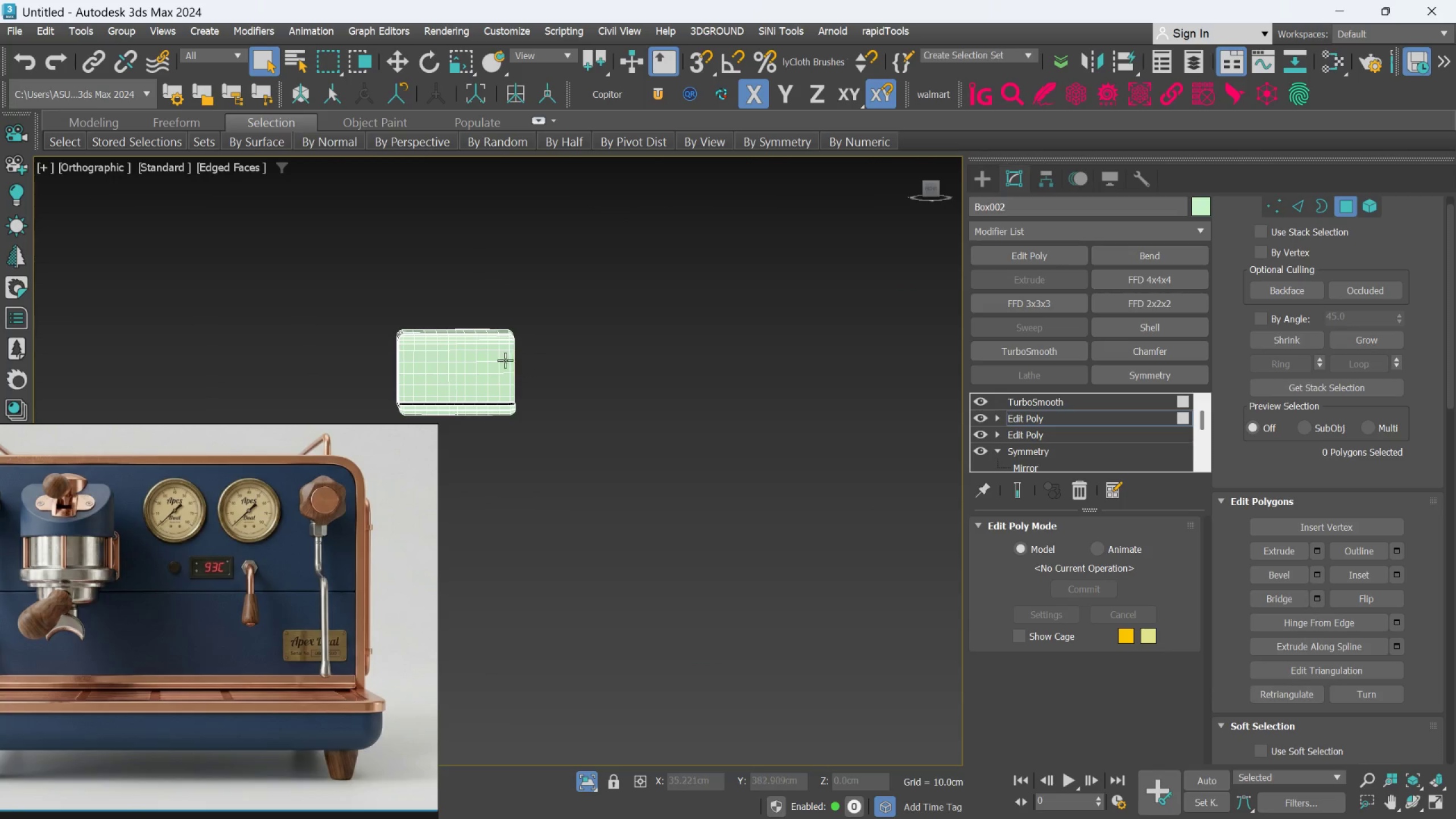 
scroll: coordinate [514, 349], scroll_direction: down, amount: 3.0
 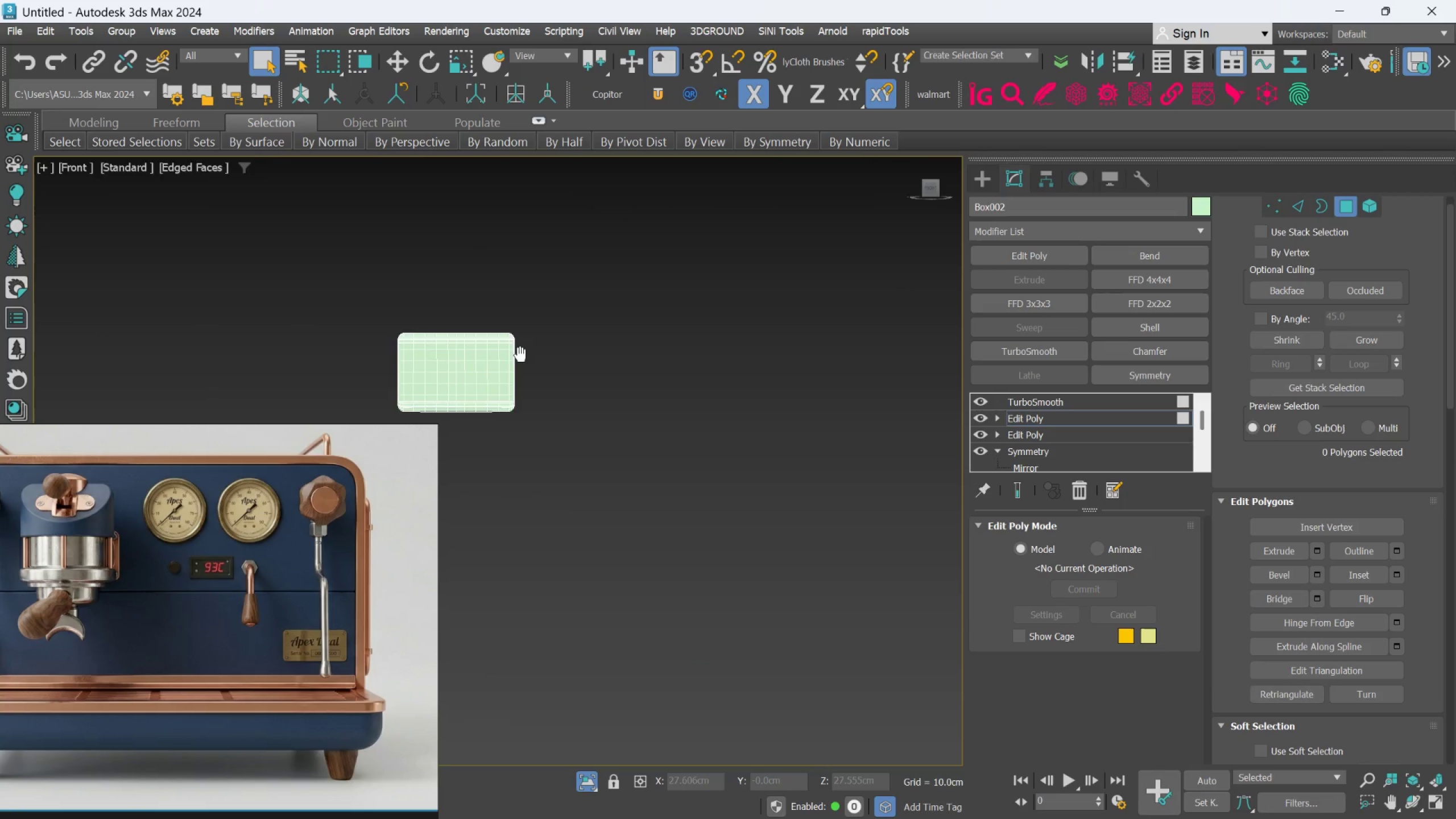 
scroll: coordinate [479, 354], scroll_direction: up, amount: 2.0
 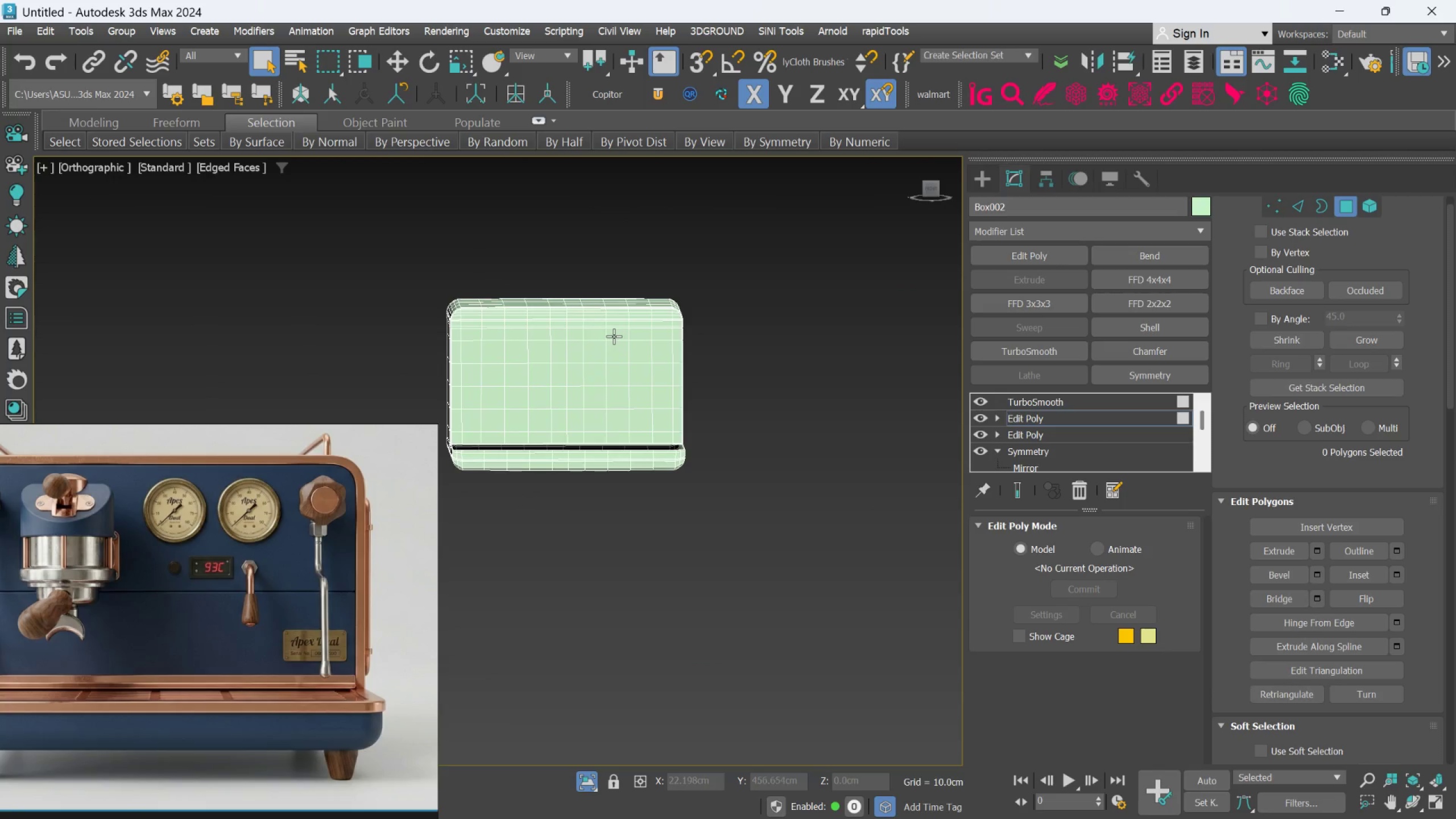 
key(F)
 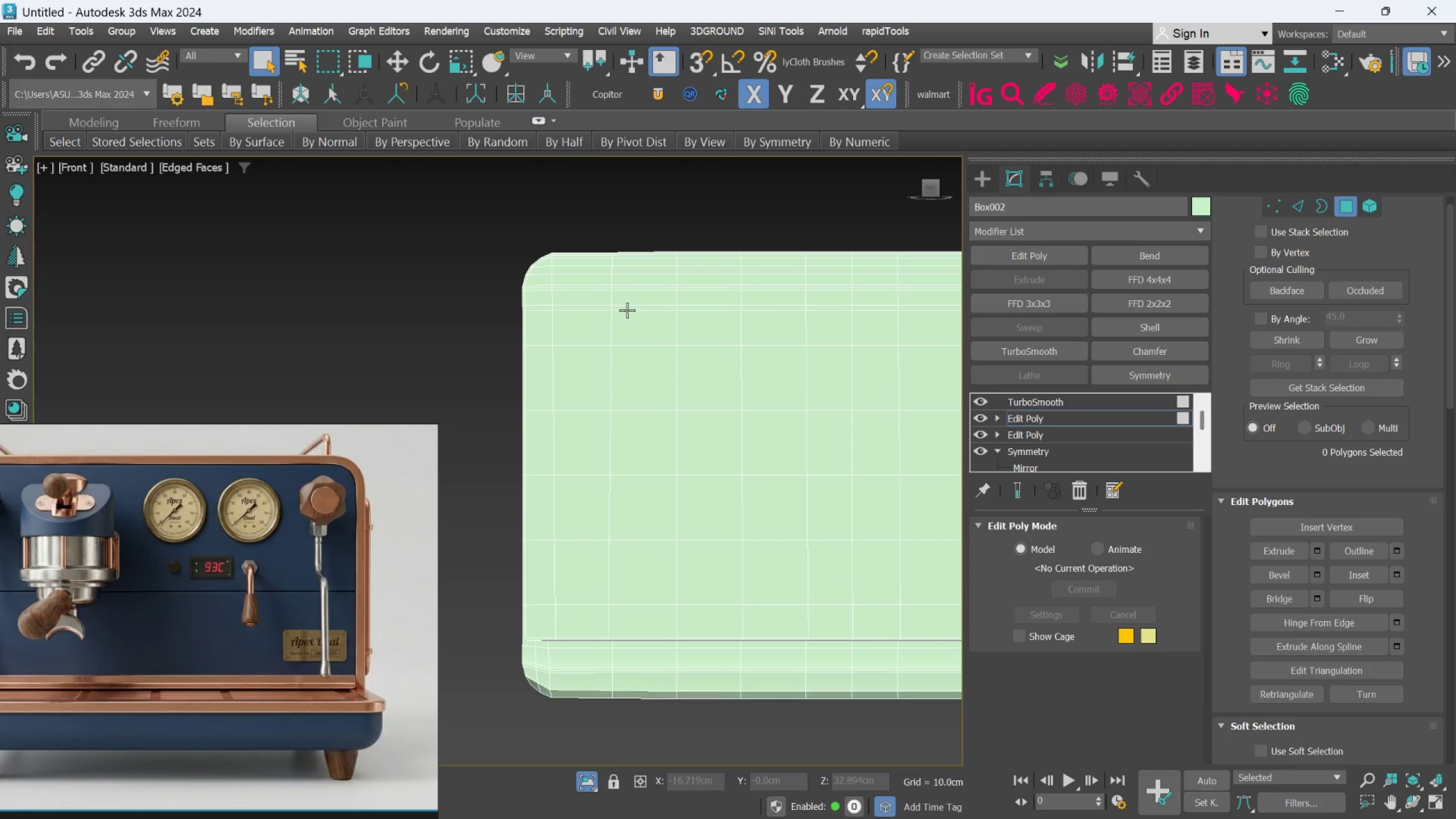 
scroll: coordinate [636, 306], scroll_direction: down, amount: 2.0
 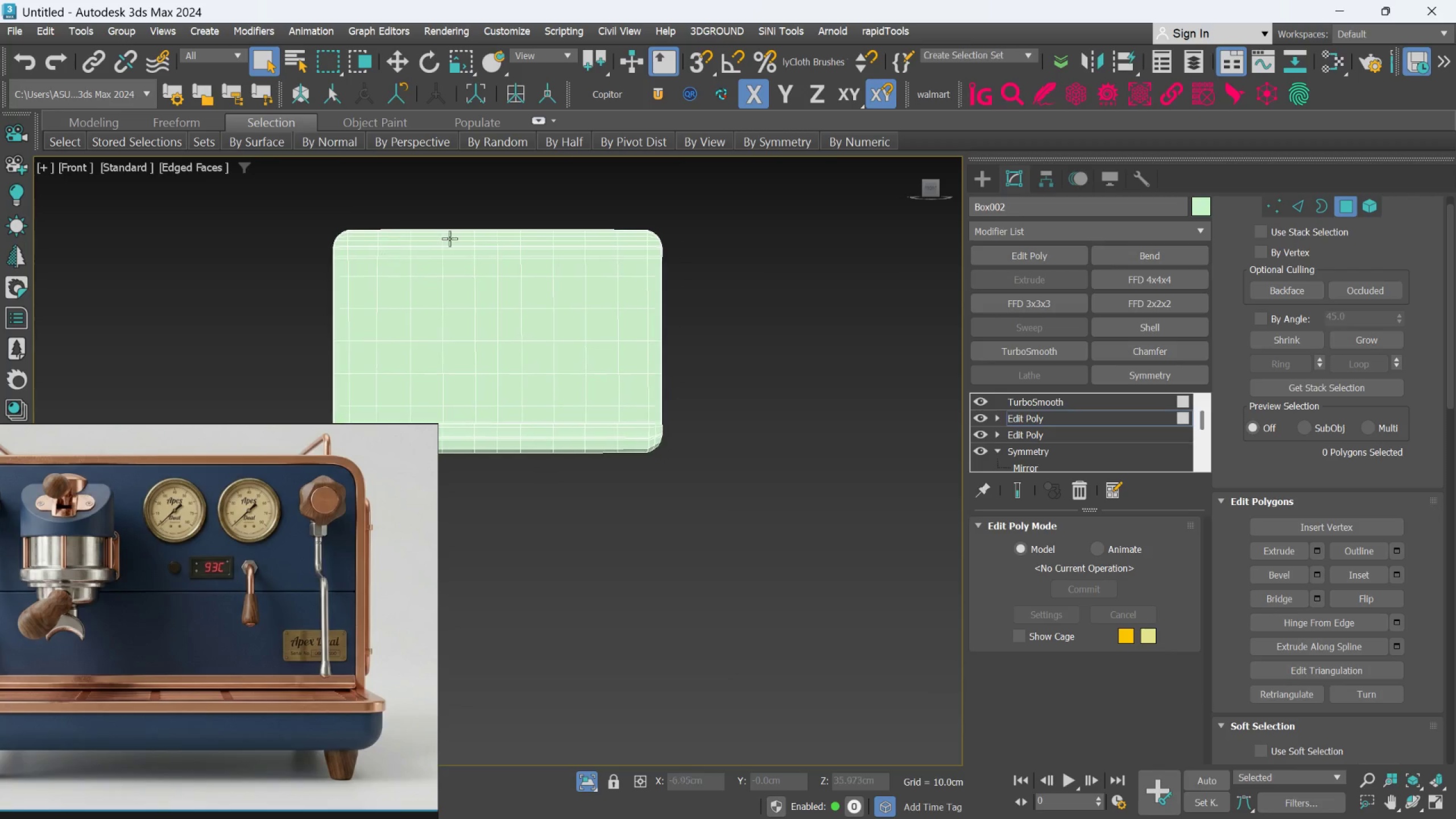 
scroll: coordinate [522, 266], scroll_direction: up, amount: 1.0
 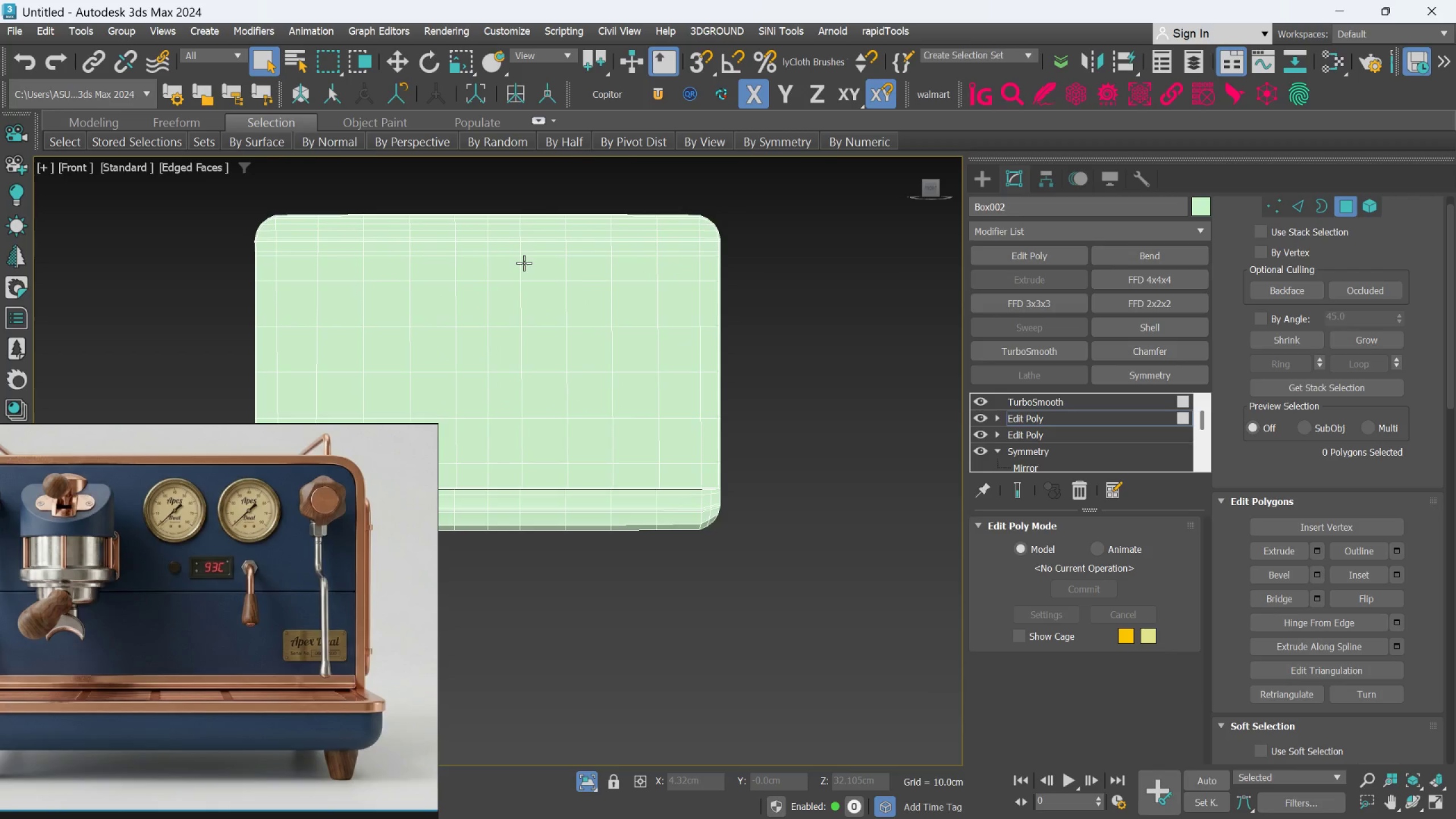 
scroll: coordinate [524, 263], scroll_direction: down, amount: 1.0
 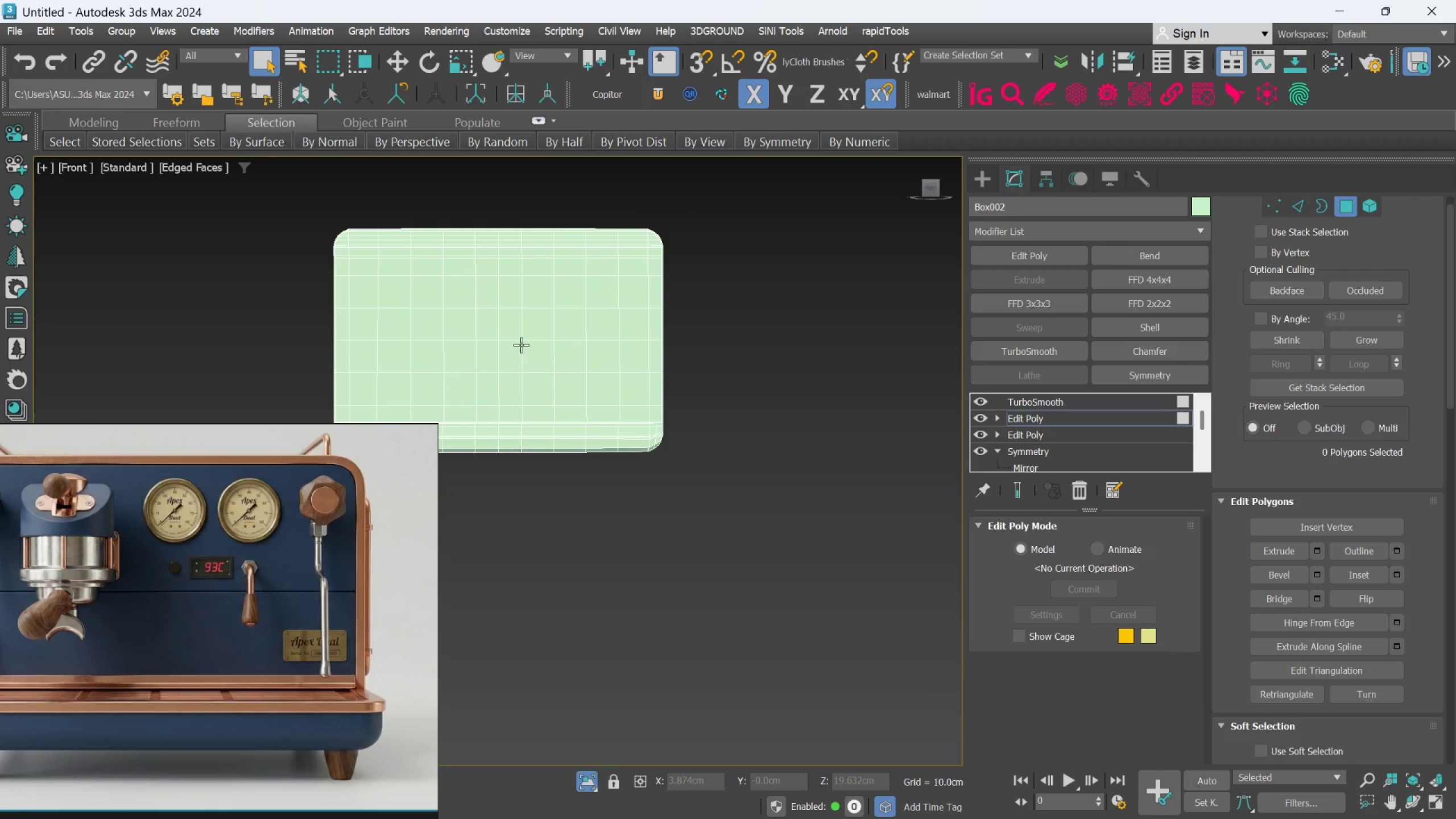 
left_click_drag(start_coordinate=[718, 516], to_coordinate=[510, 200])
 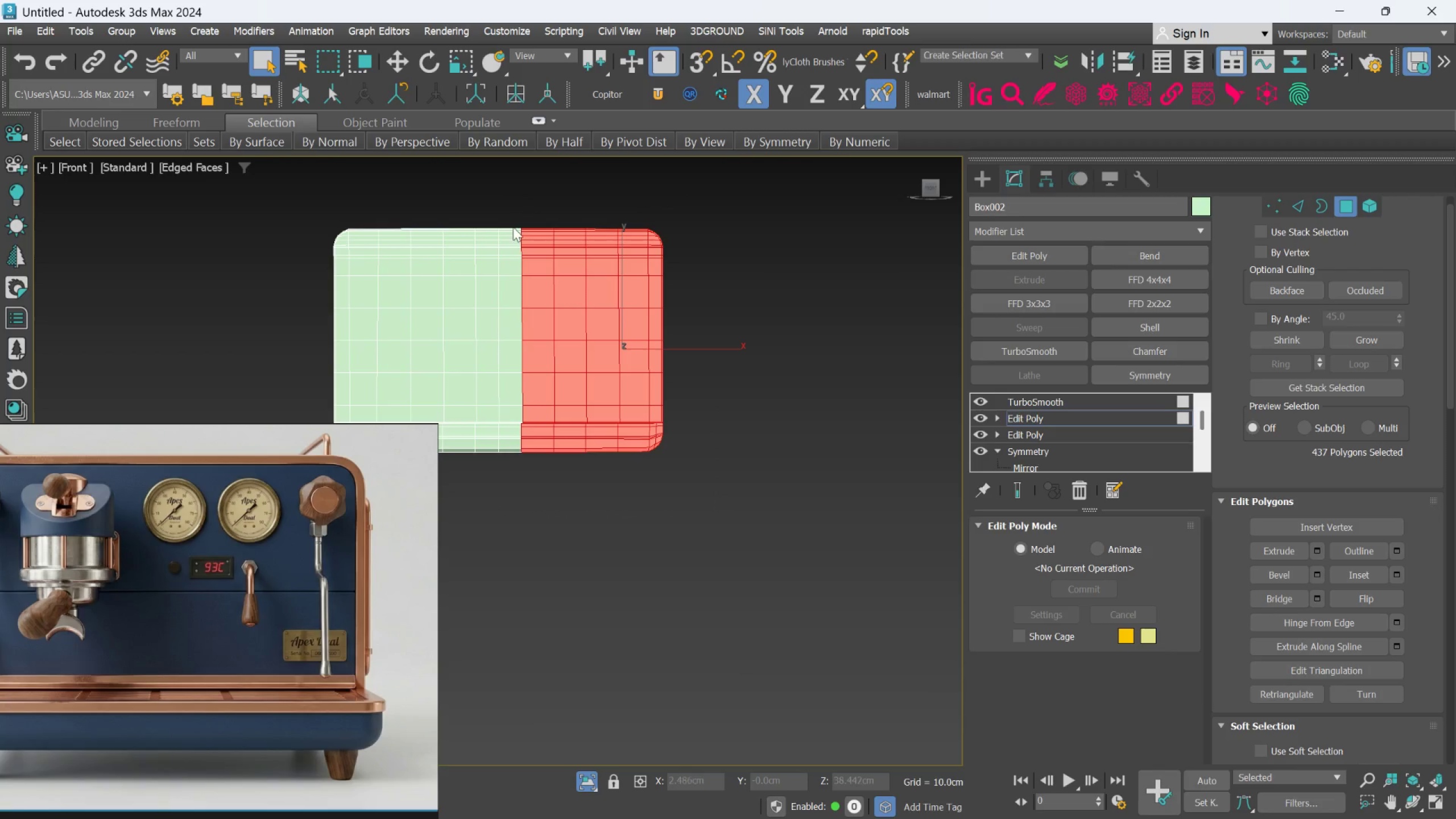 
scroll: coordinate [513, 272], scroll_direction: up, amount: 2.0
 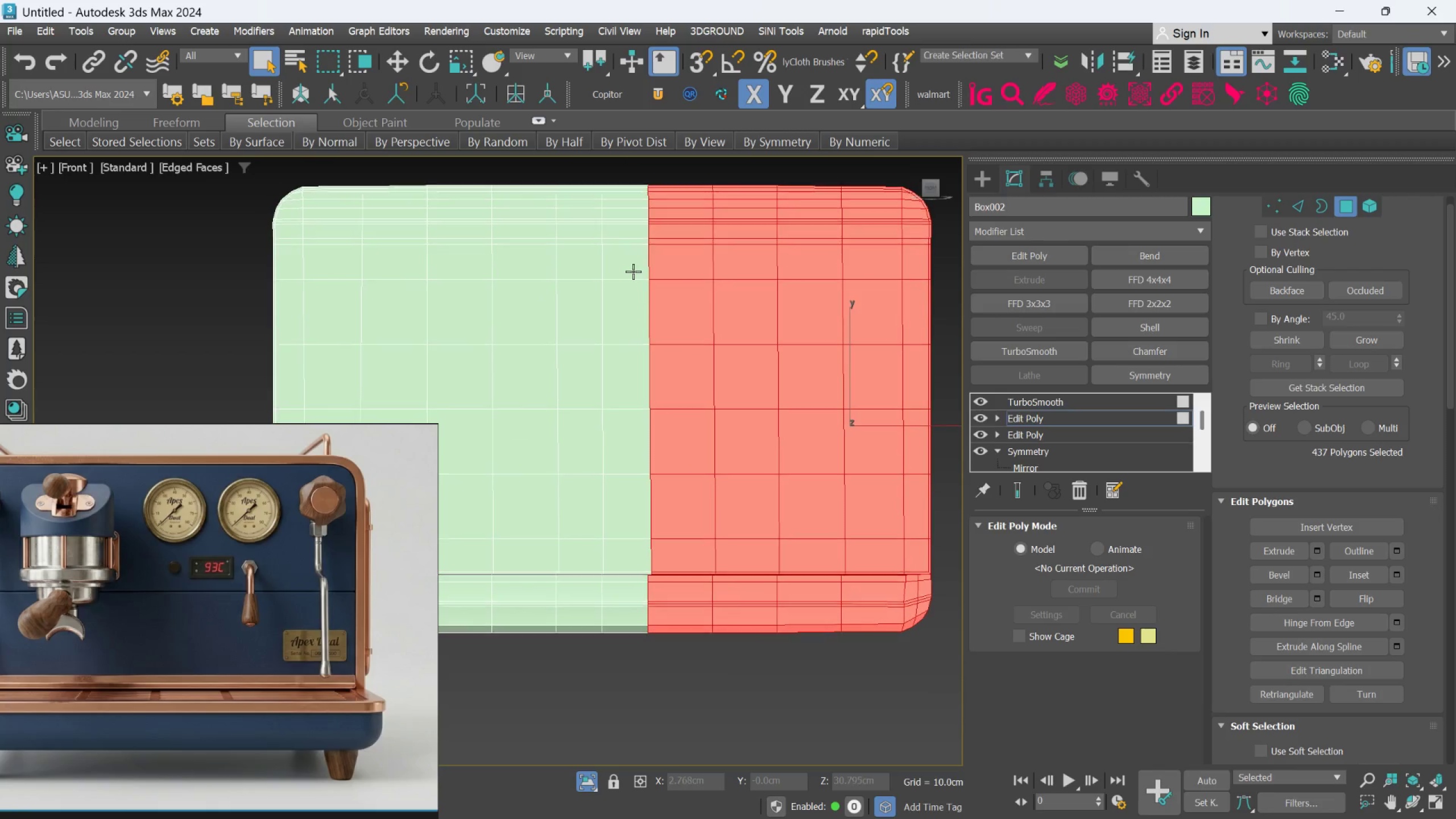 
scroll: coordinate [633, 271], scroll_direction: down, amount: 1.0
 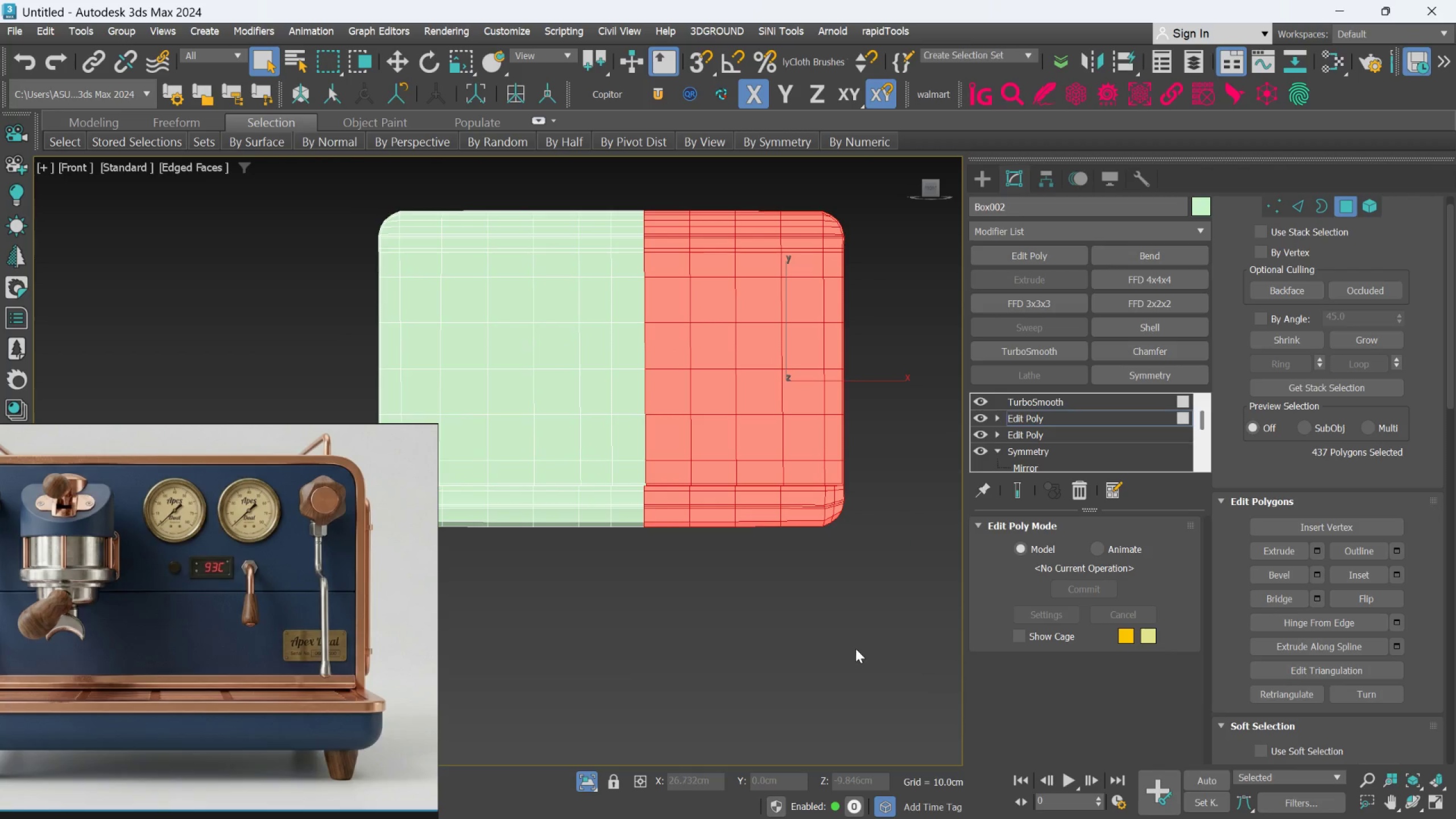 
hold_key(key=ControlLeft, duration=1.53)
left_click_drag(start_coordinate=[848, 644], to_coordinate=[624, 179])
 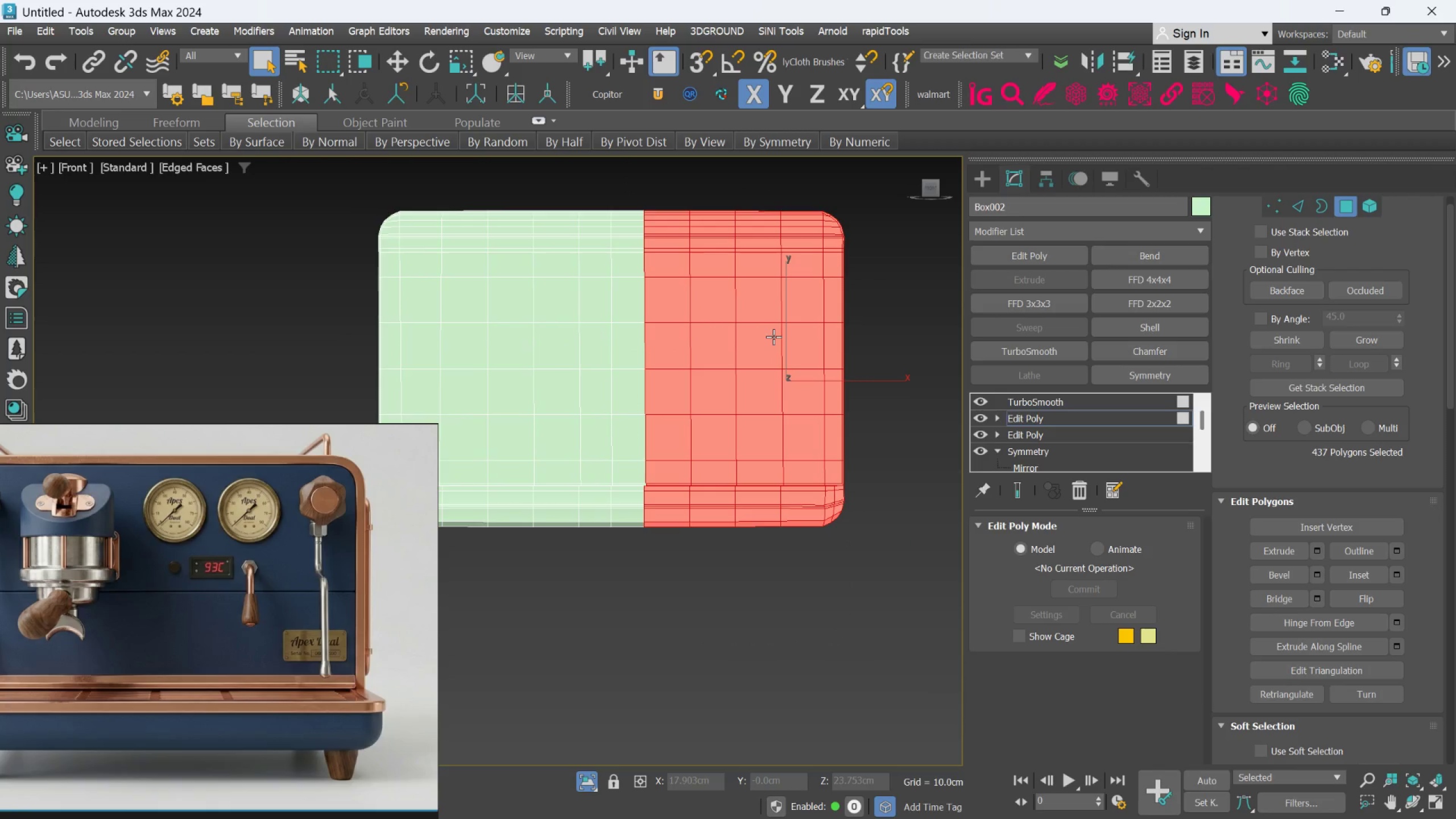 
key(Delete)
 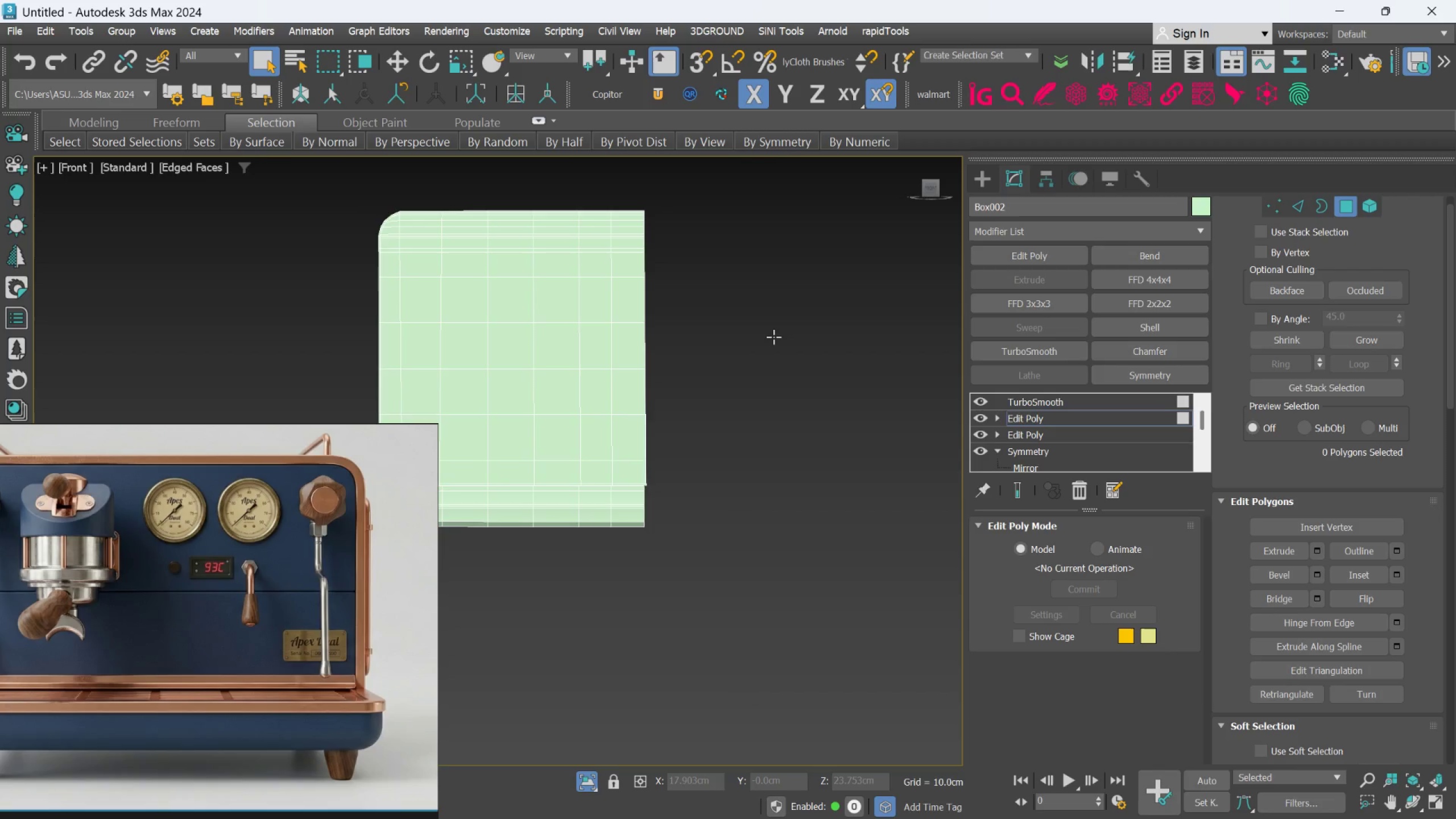 
key(Meta+MetaLeft)
 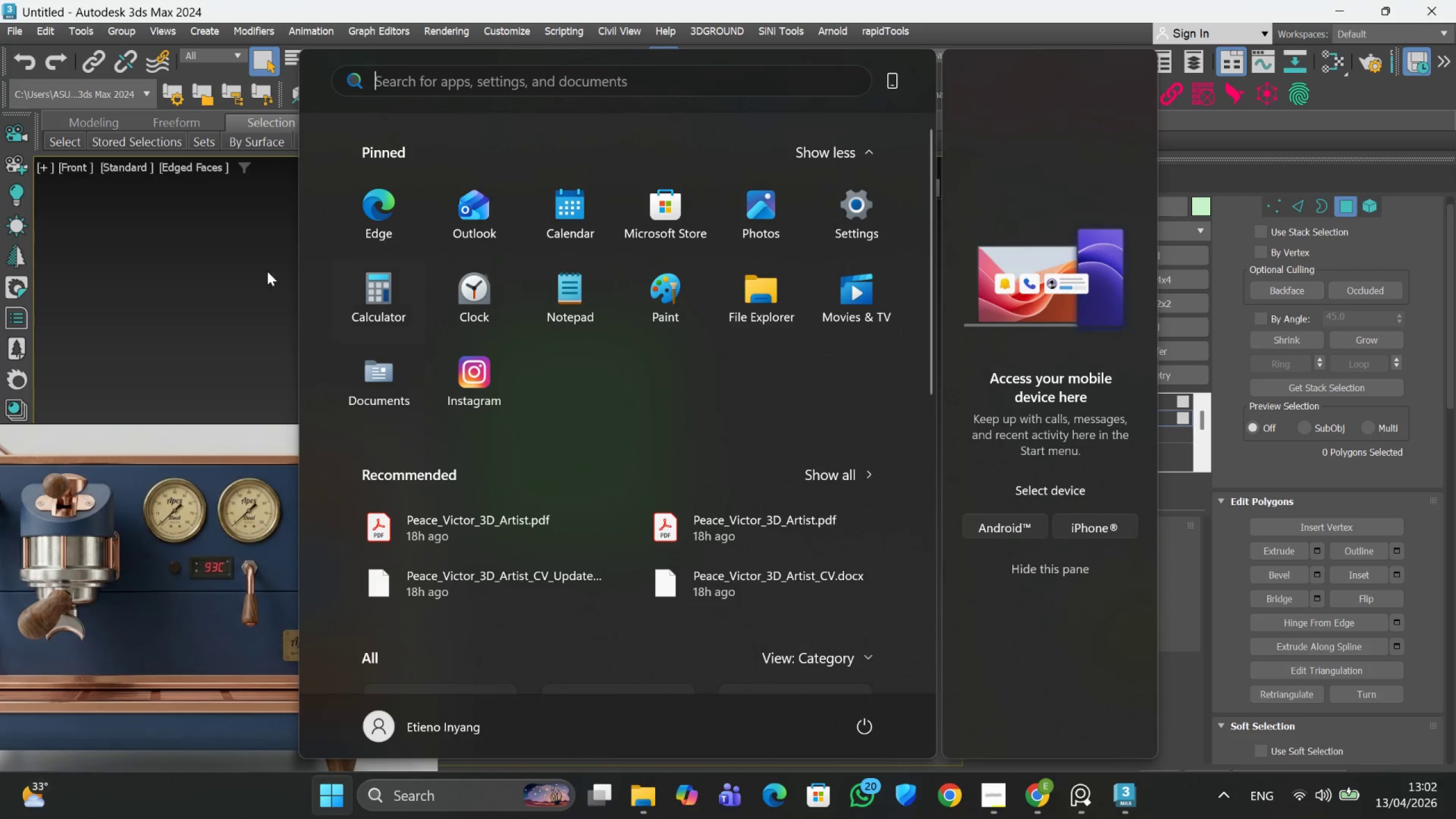 
scroll: coordinate [761, 338], scroll_direction: down, amount: 1.0
 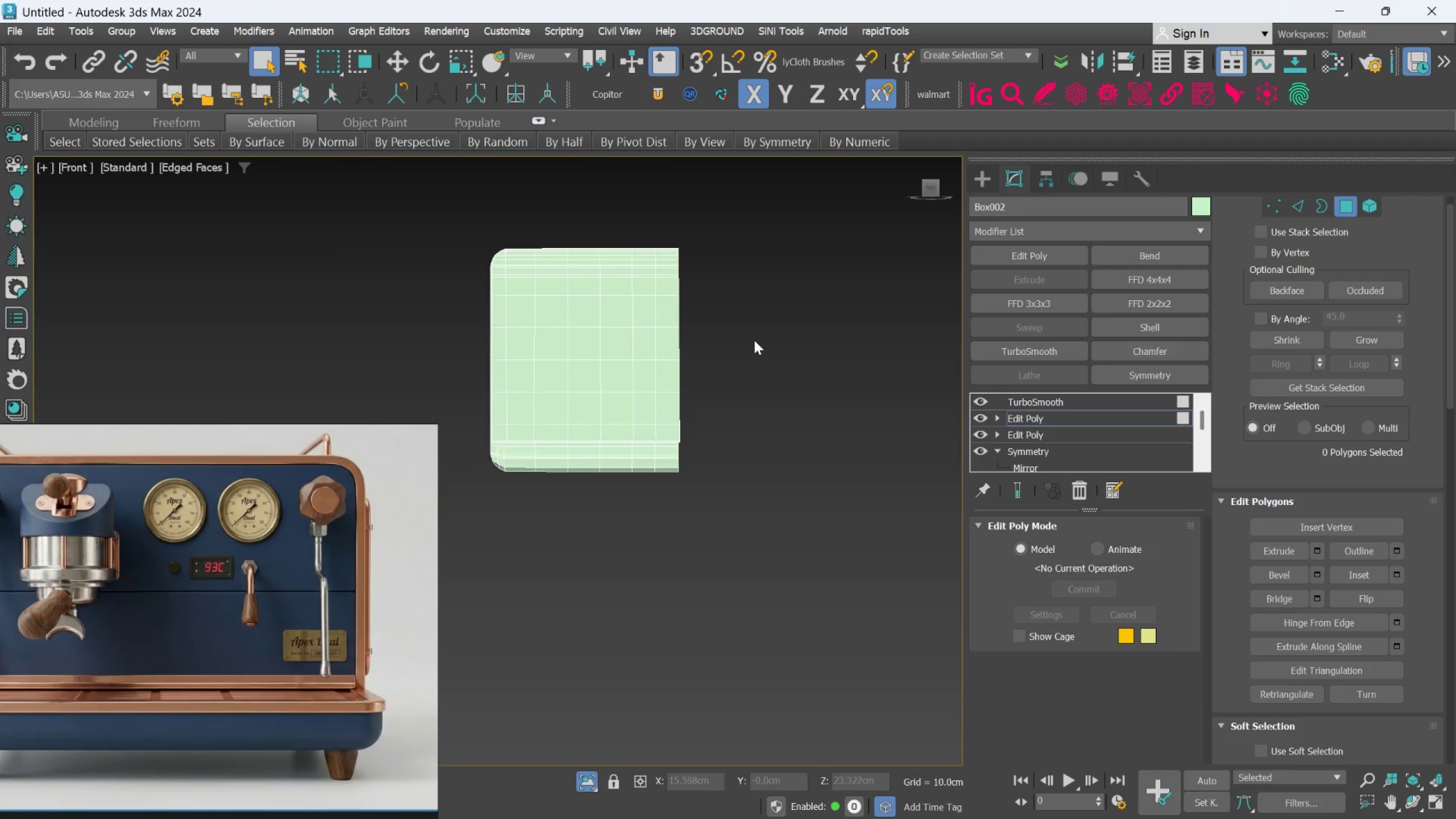 
left_click([222, 266])
 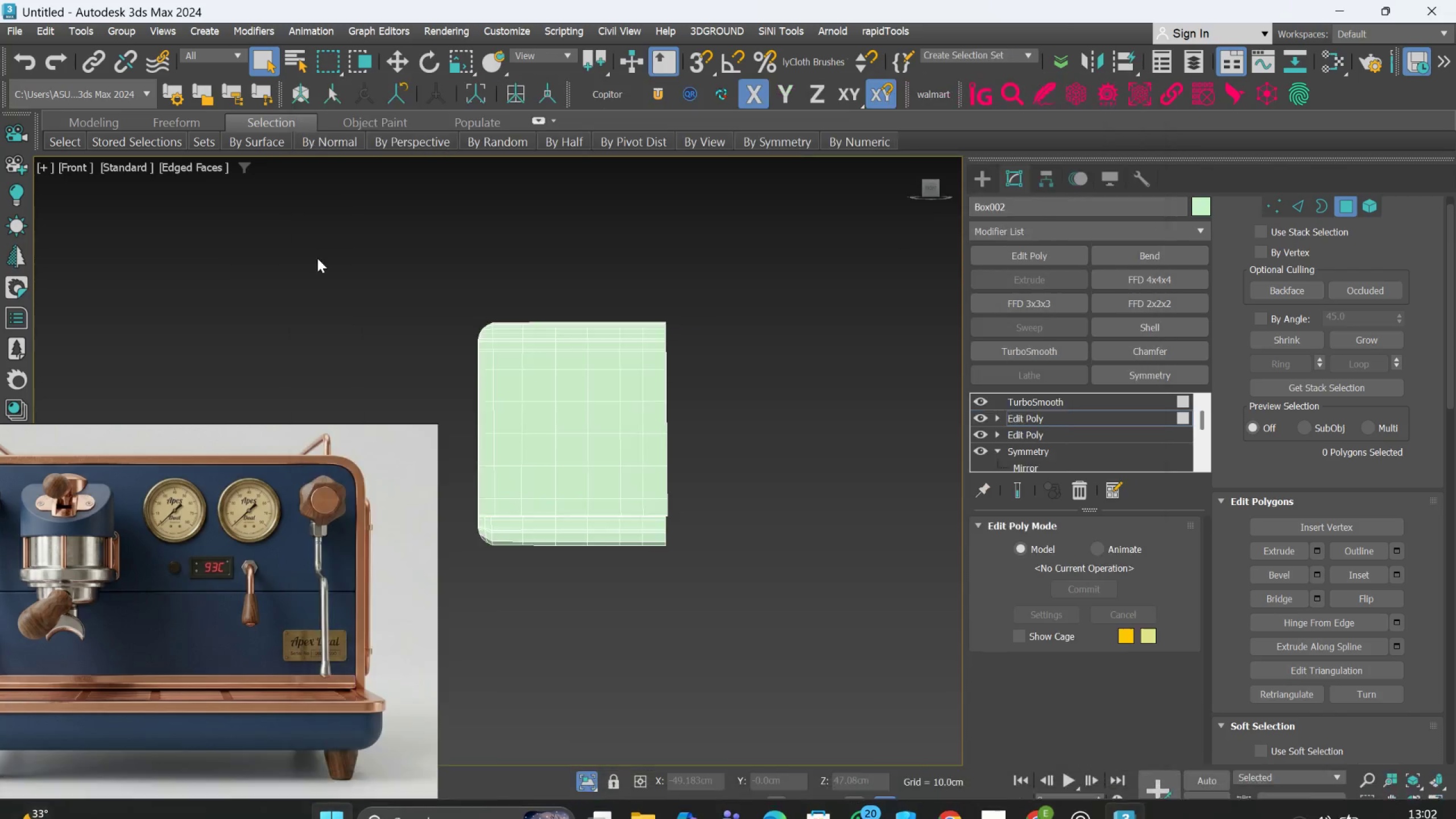 
hold_key(key=AltLeft, duration=0.38)
 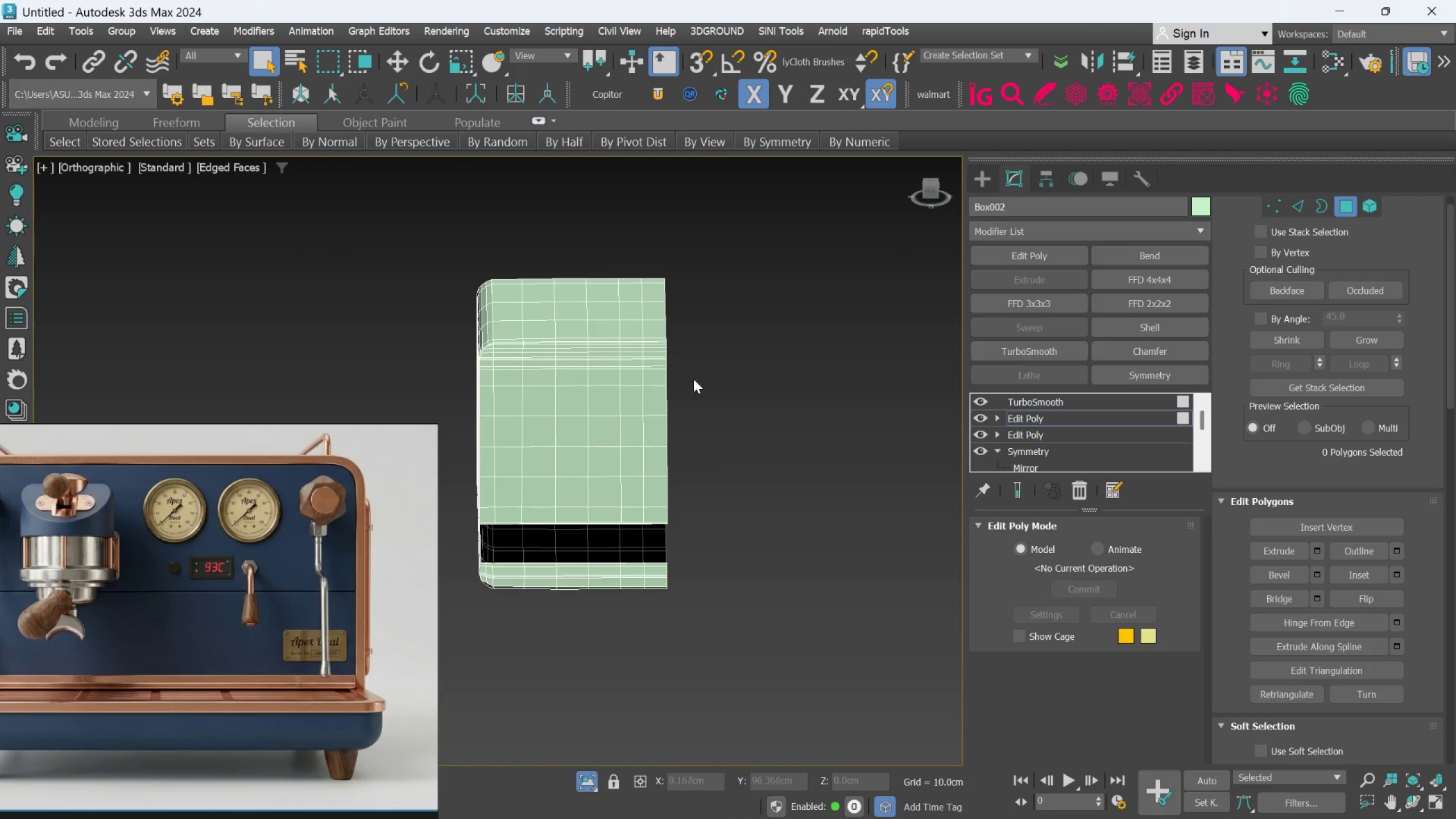 
left_click([655, 377])
 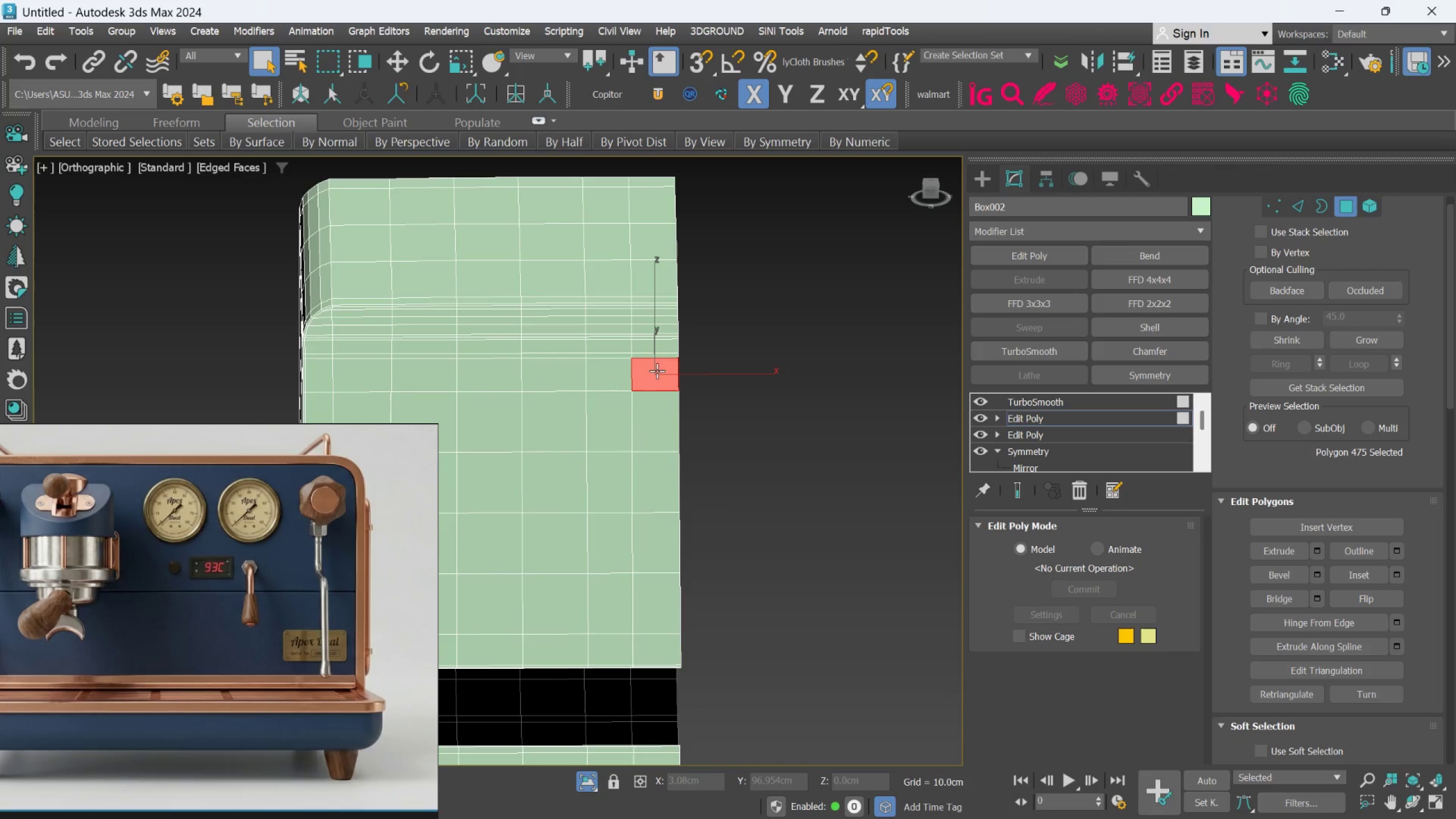 
scroll: coordinate [654, 379], scroll_direction: up, amount: 2.0
 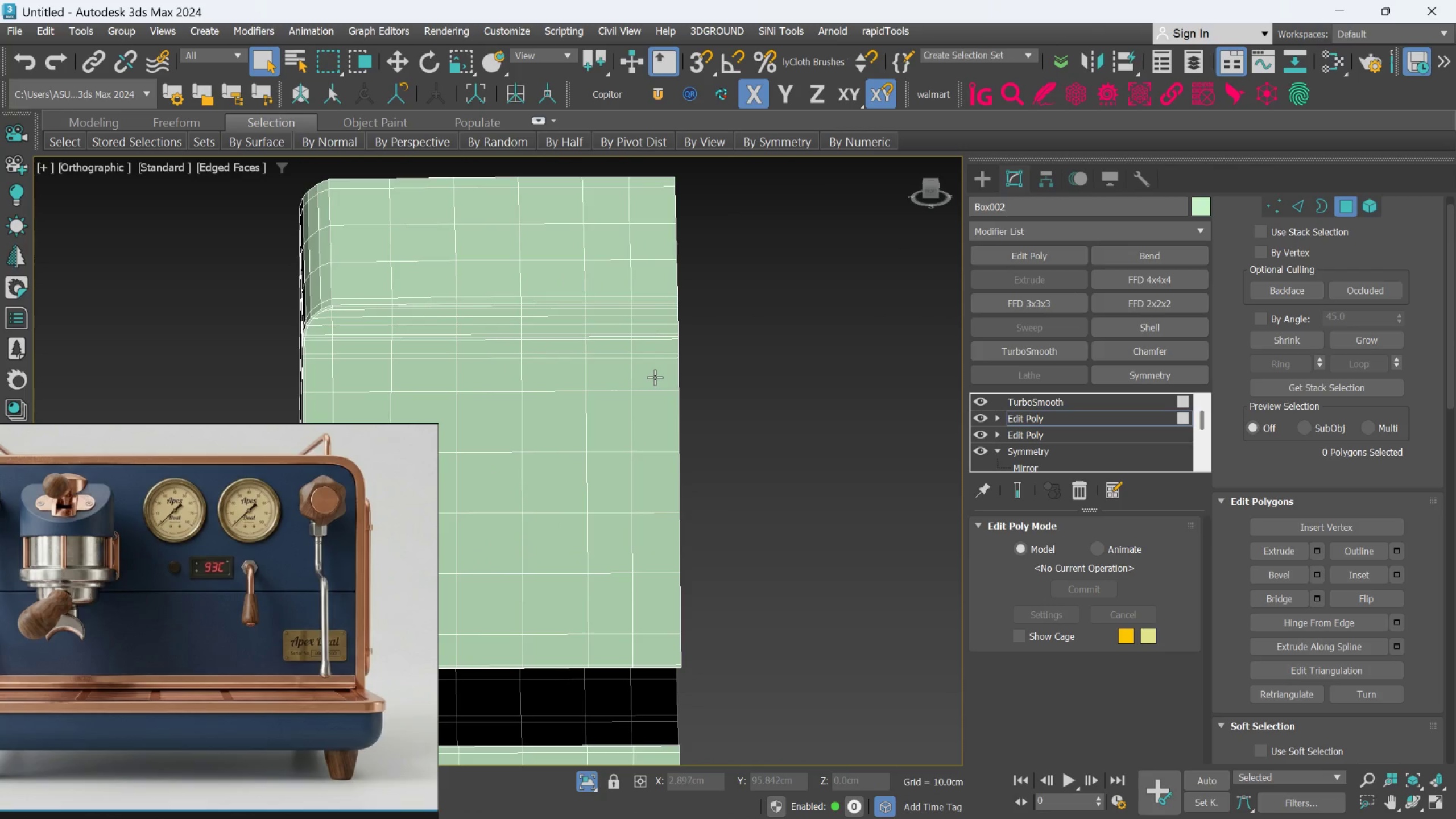 
hold_key(key=ControlLeft, duration=1.5)
double_click([659, 353])
 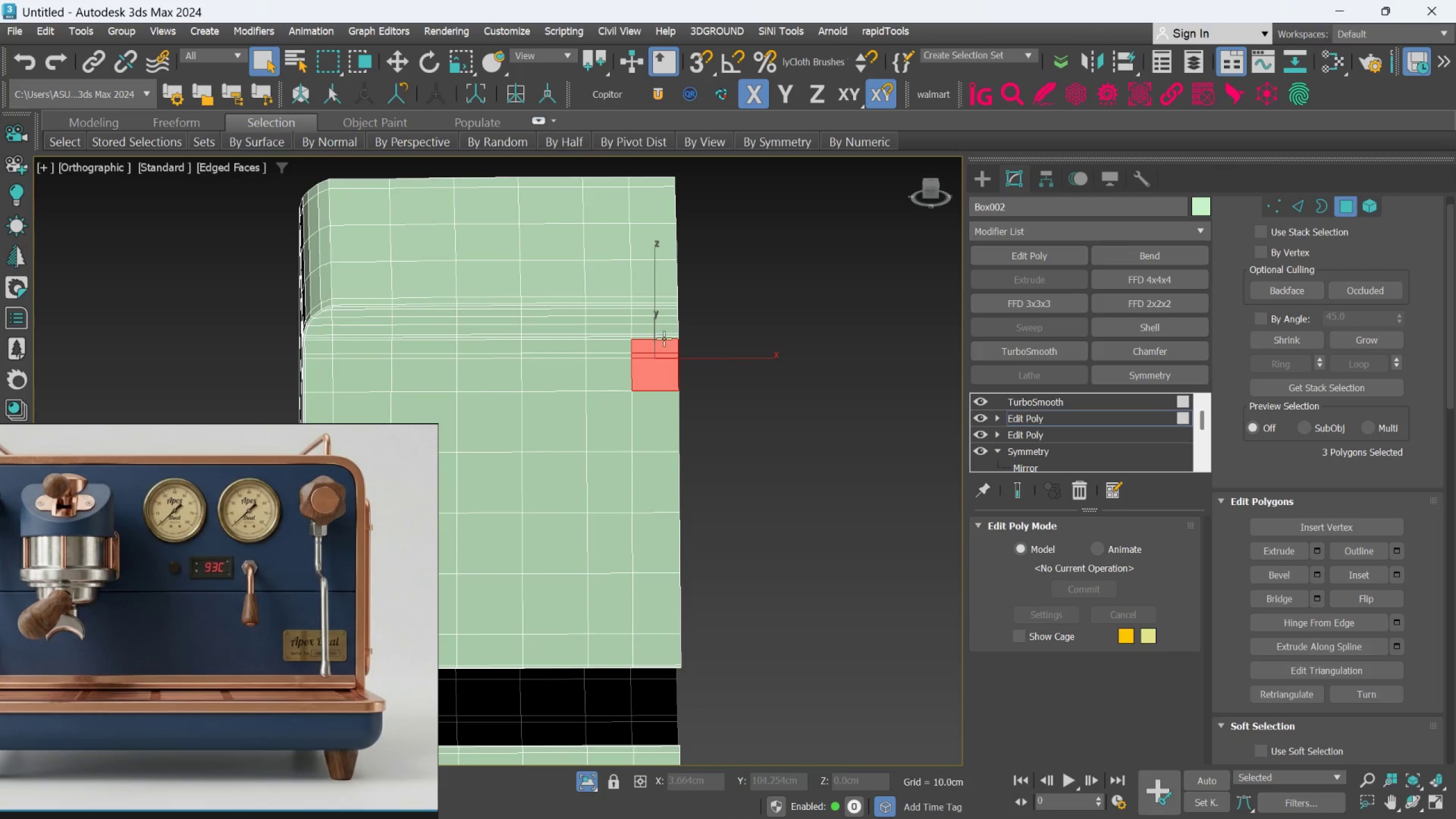 
left_click([664, 338])
 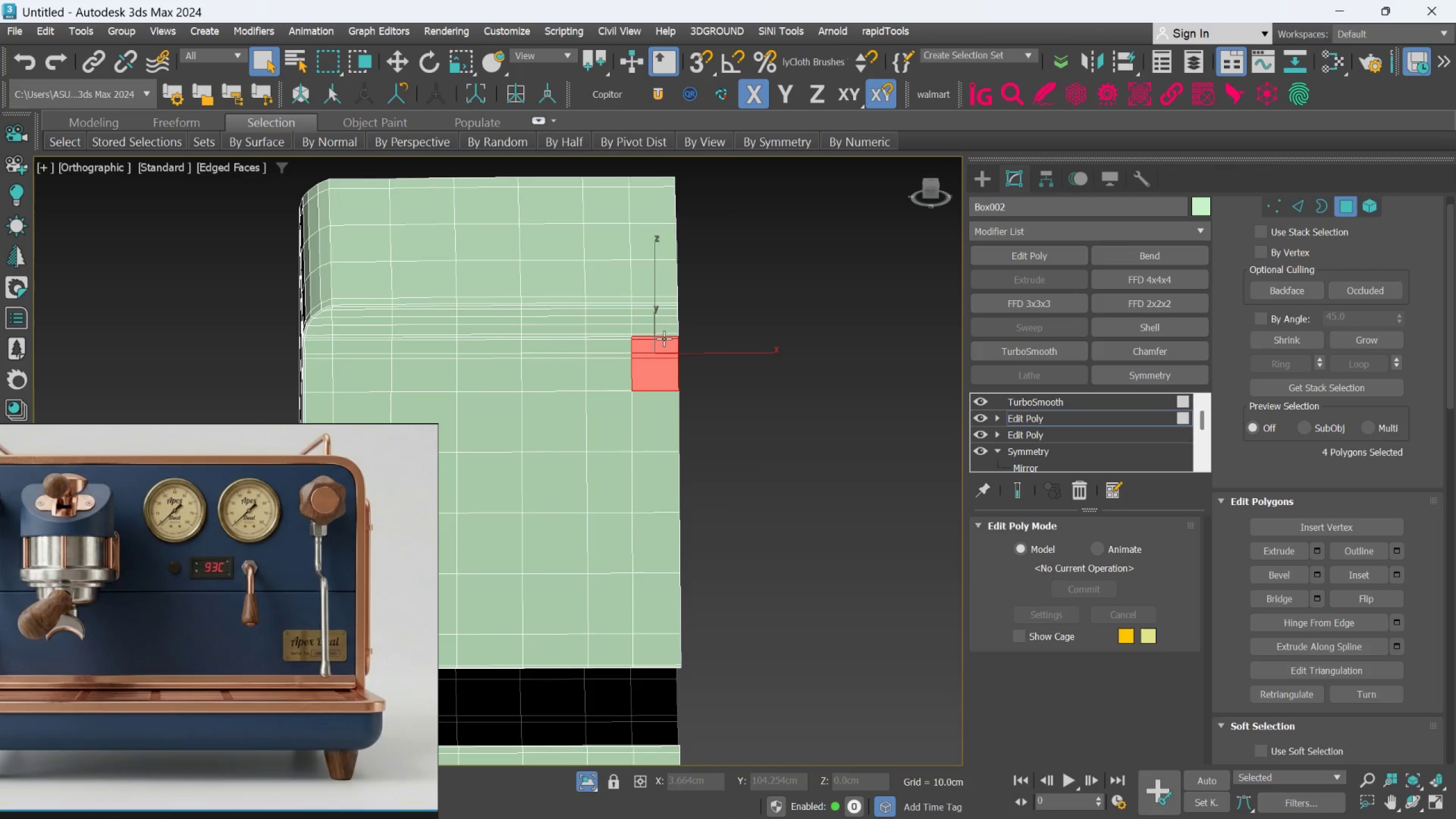 
double_click([664, 338])
 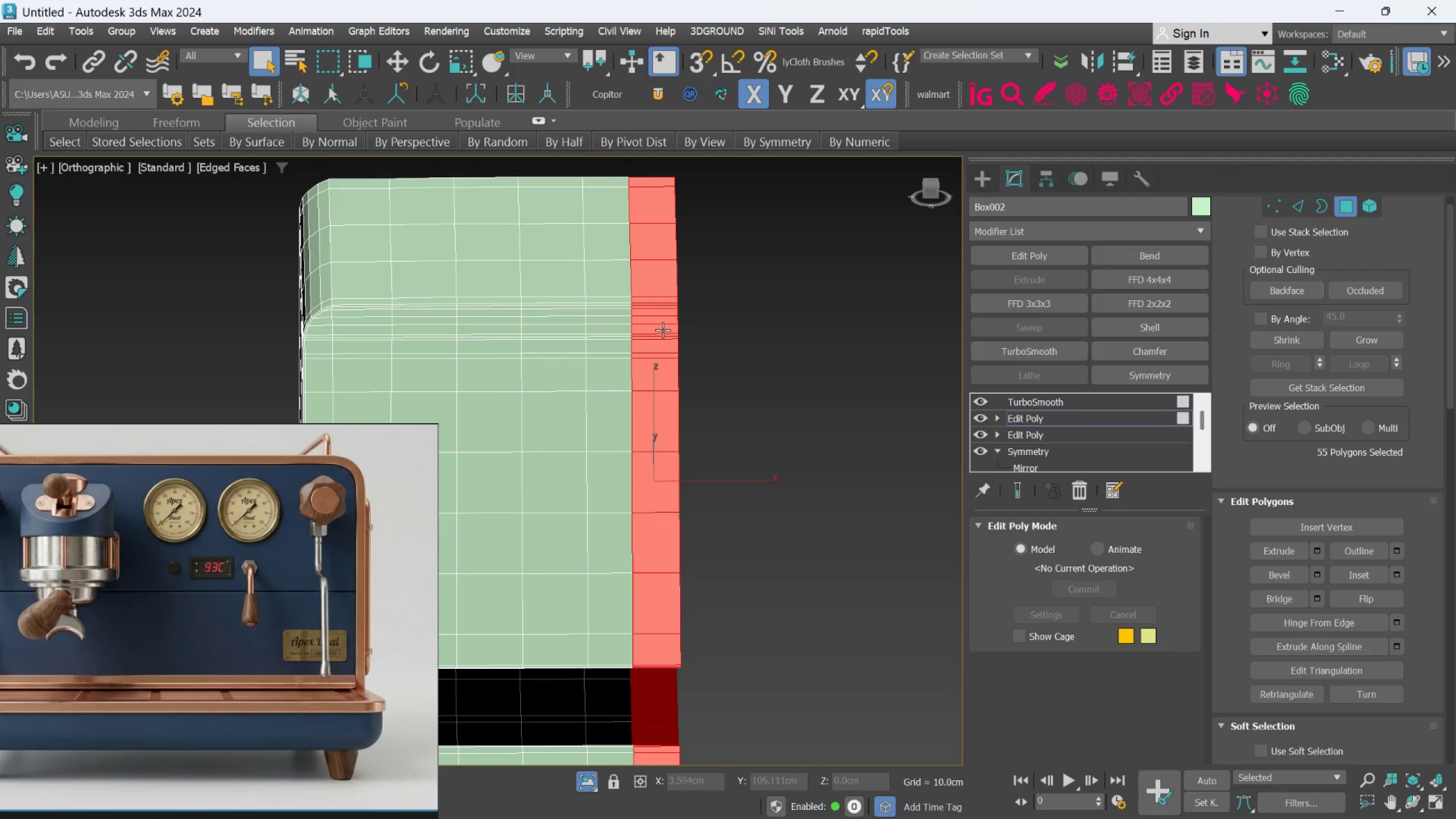 
key(Control+ControlLeft)
 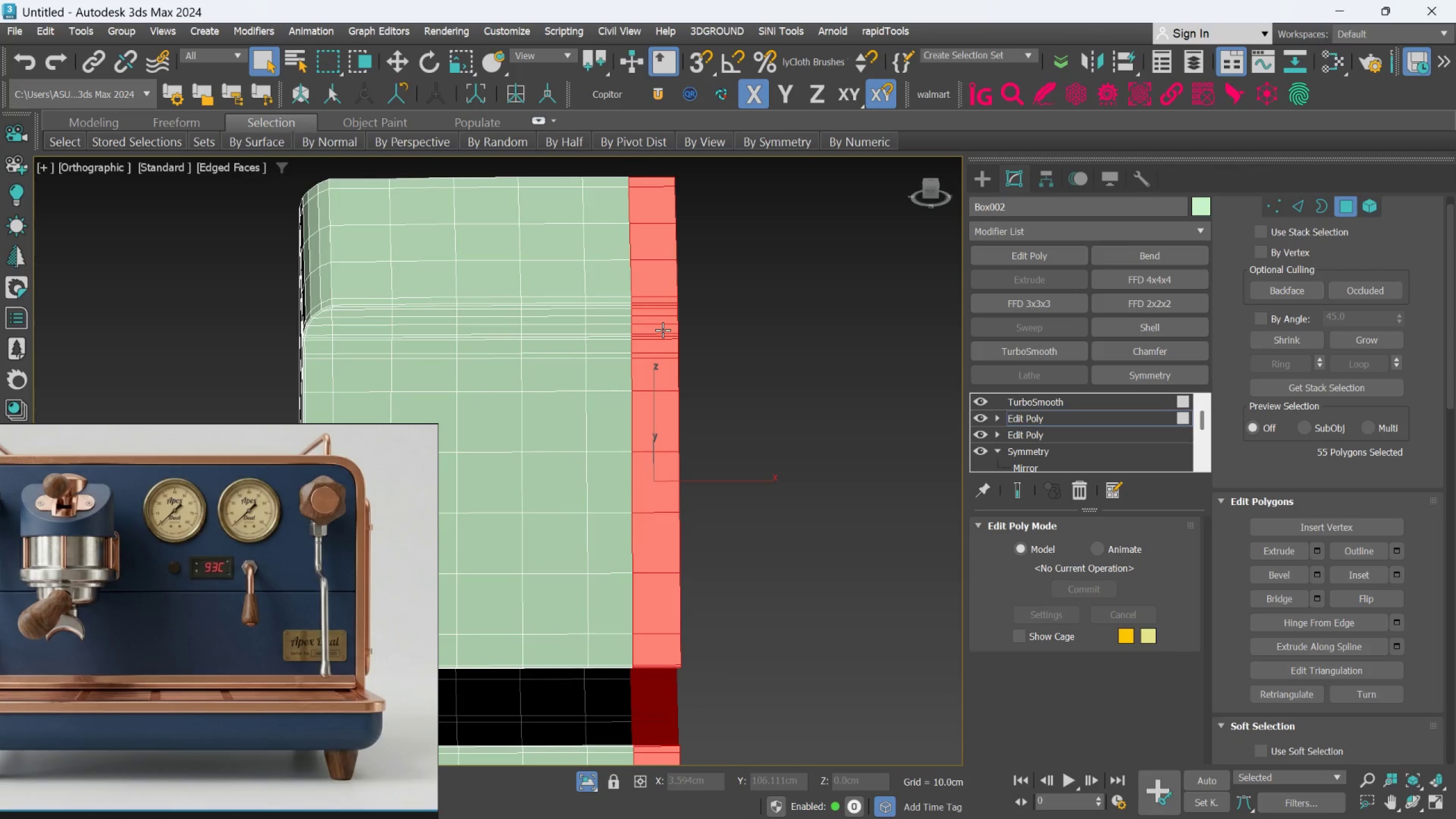 
key(Control+ControlLeft)
 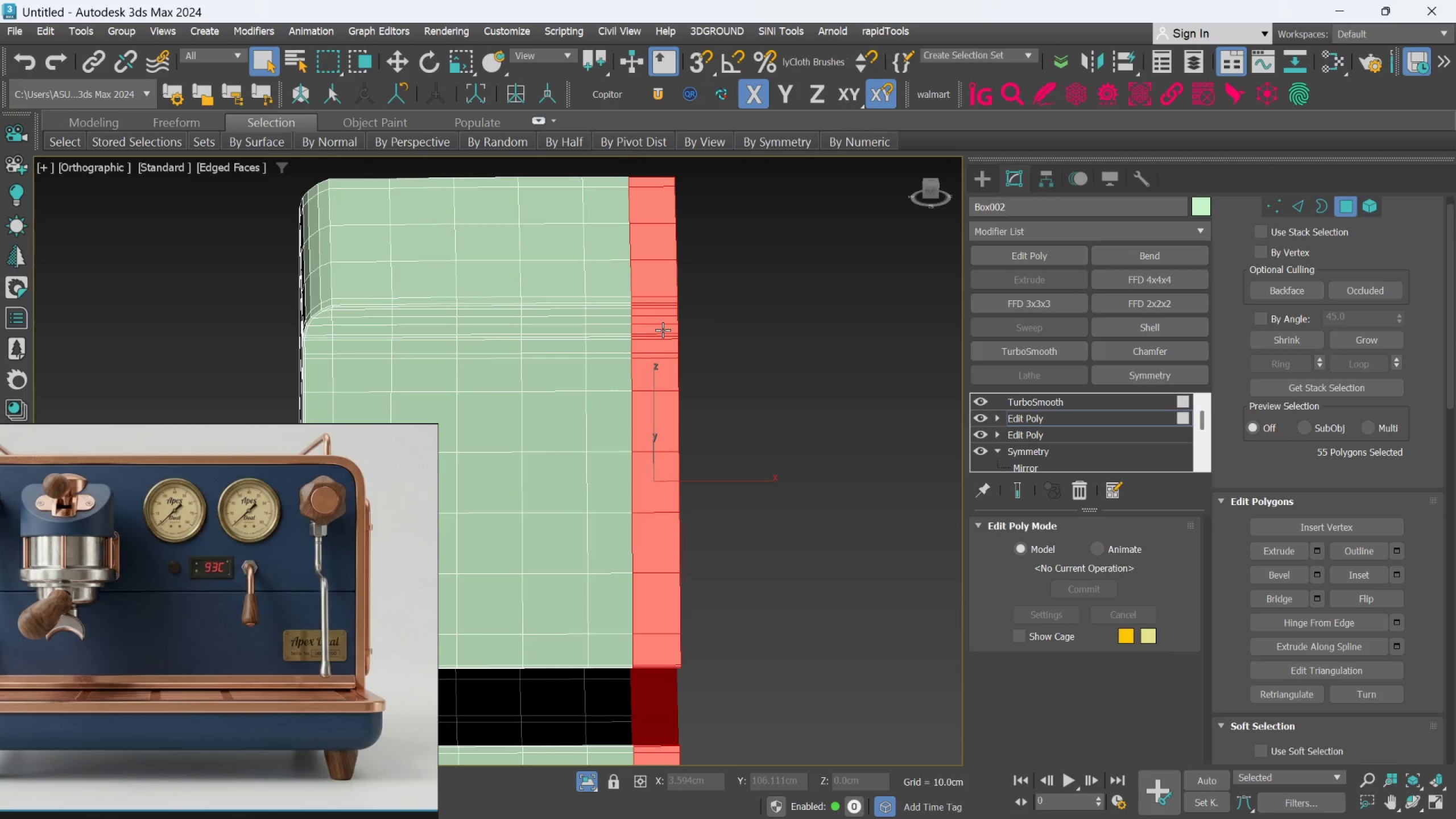 
key(Control+ControlLeft)
 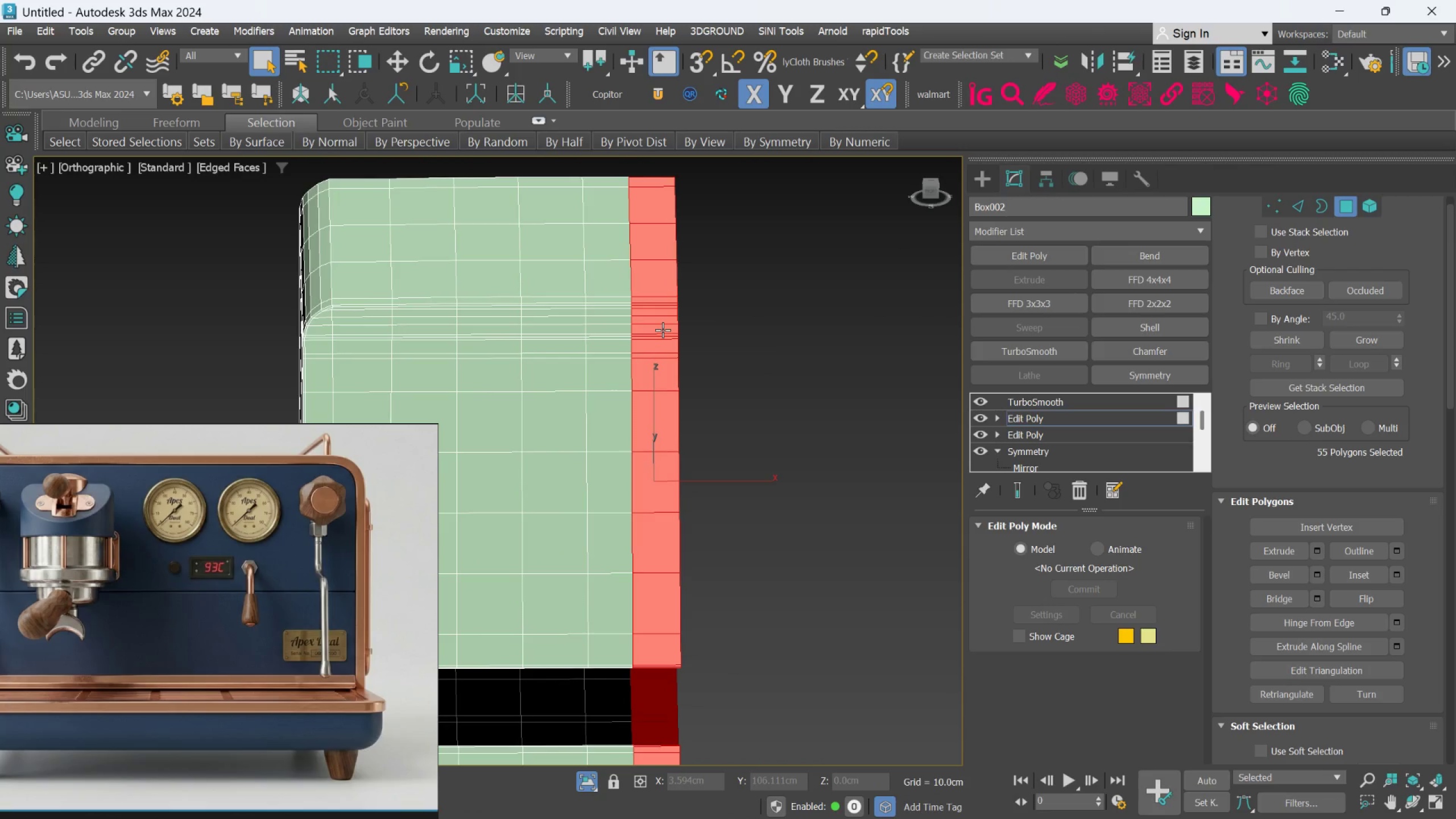 
key(Control+ControlLeft)
 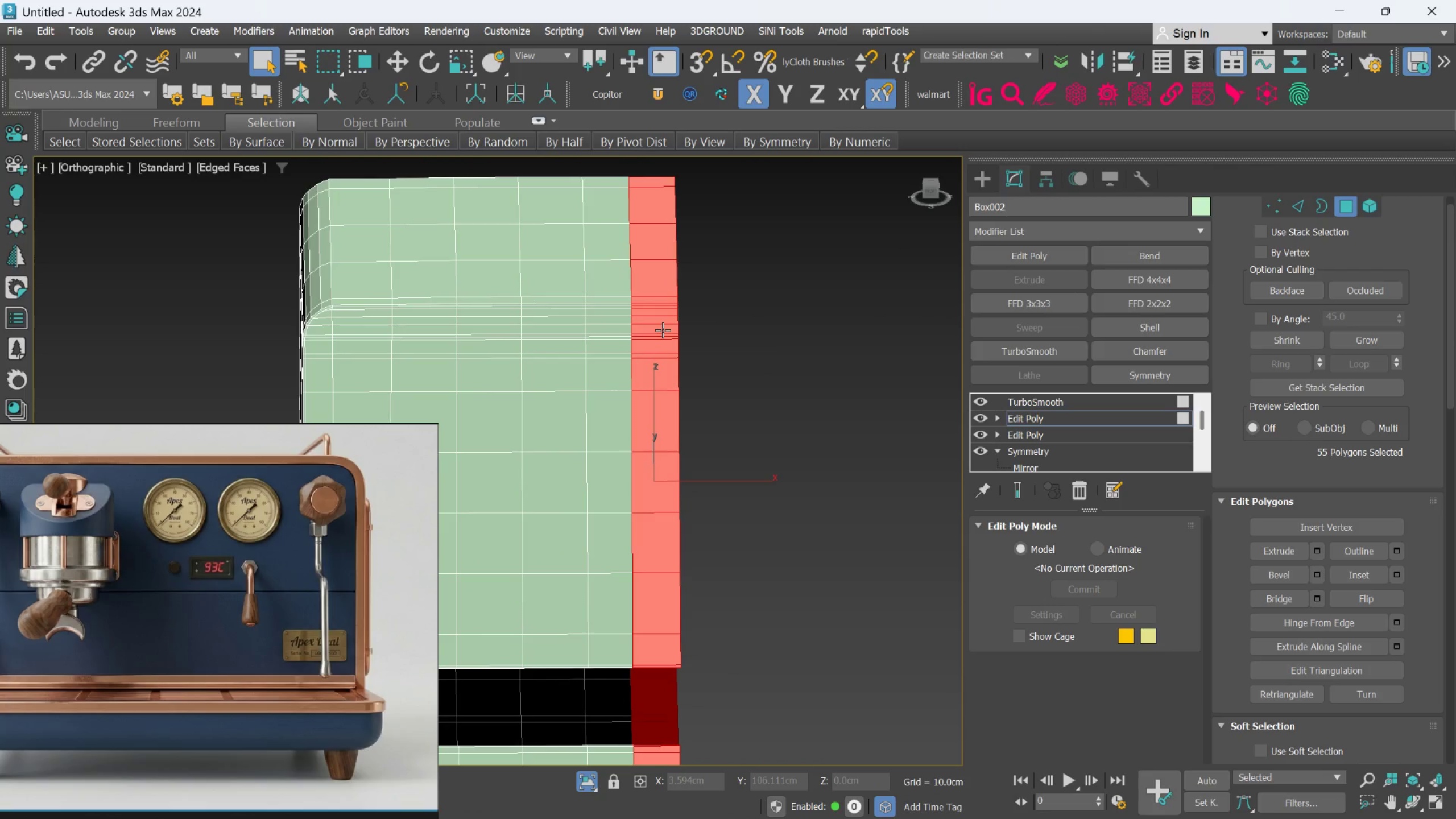 
key(Control+ControlLeft)
 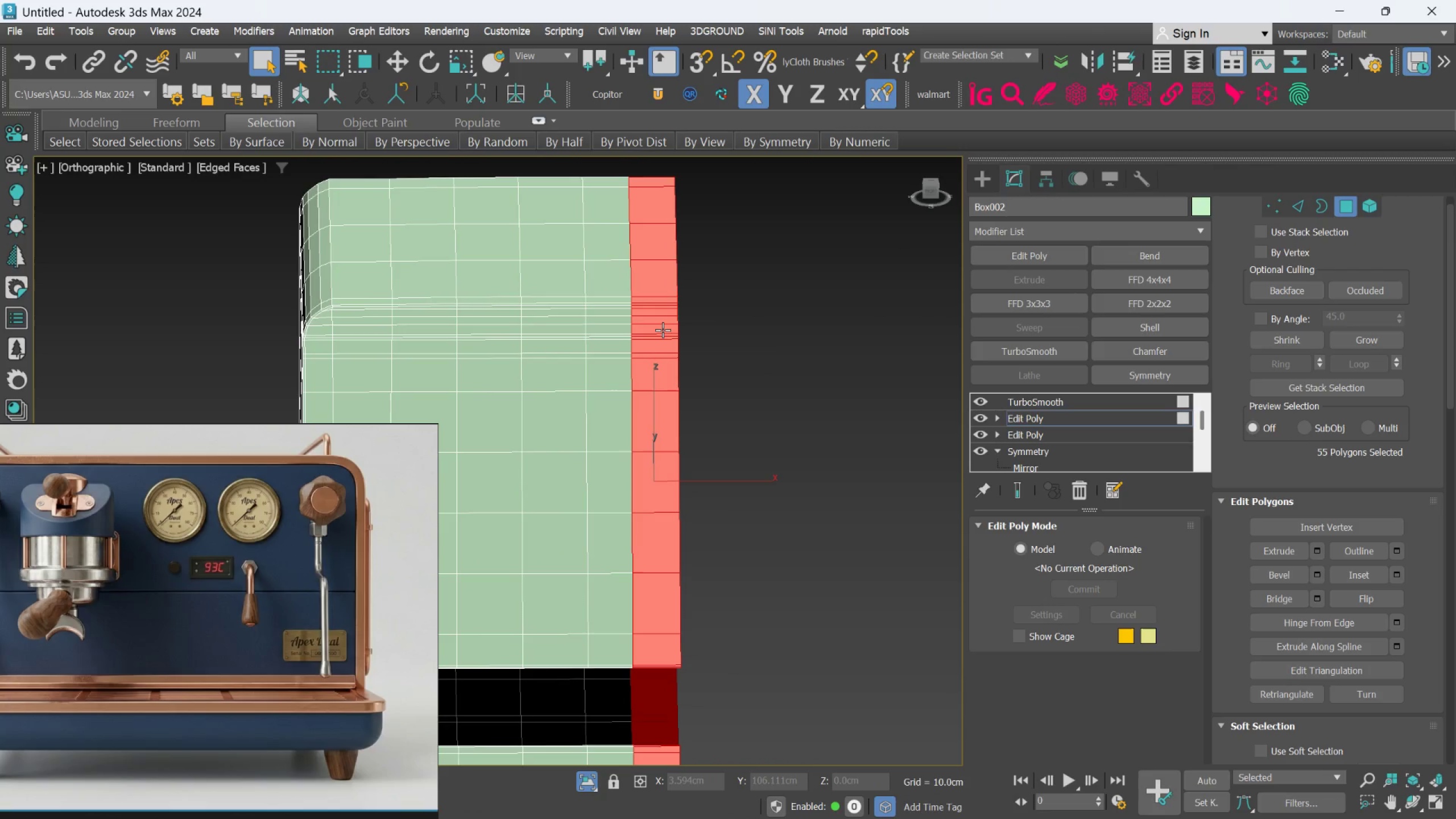 
key(Control+ControlLeft)
 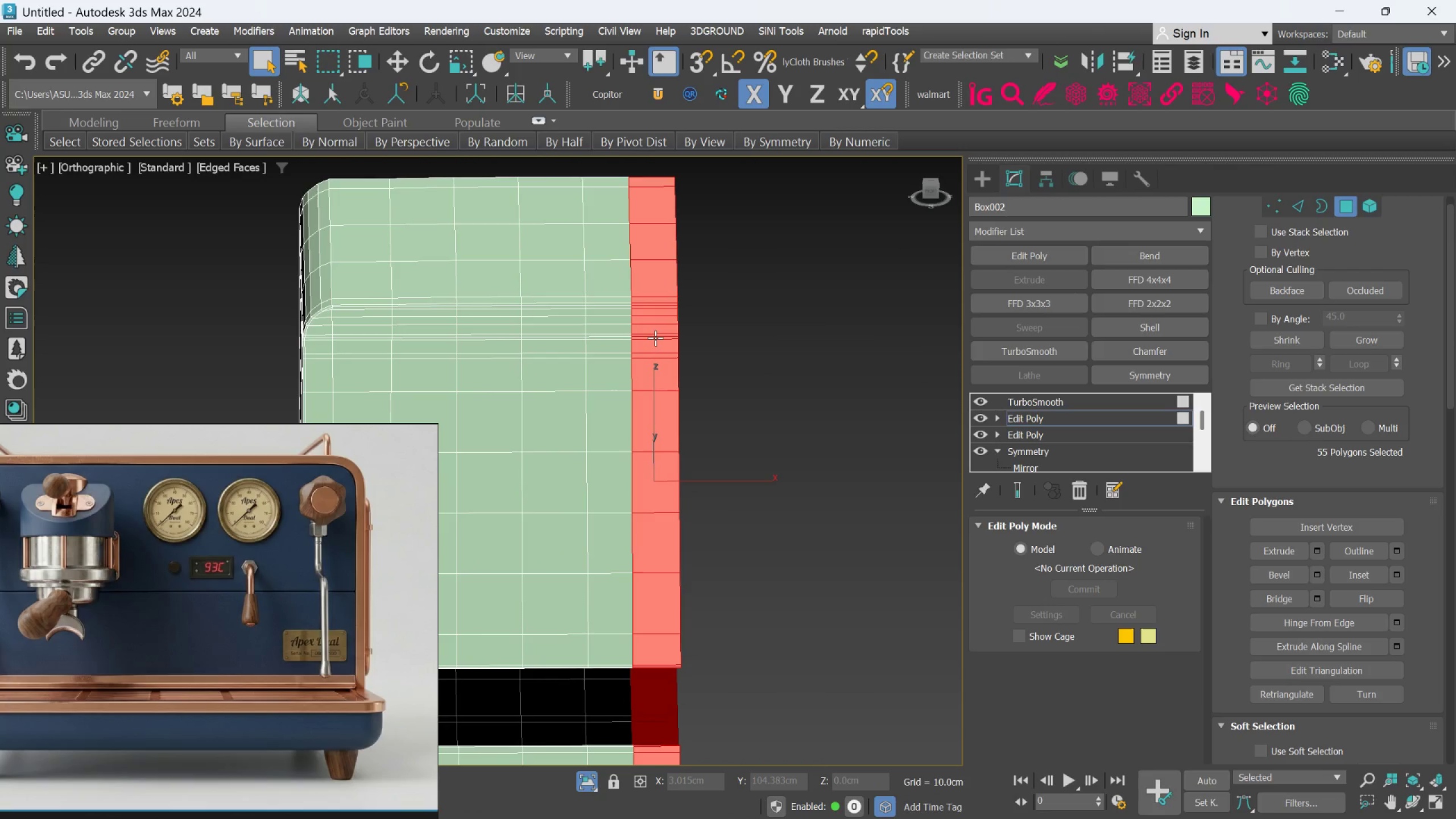 
key(Delete)
 